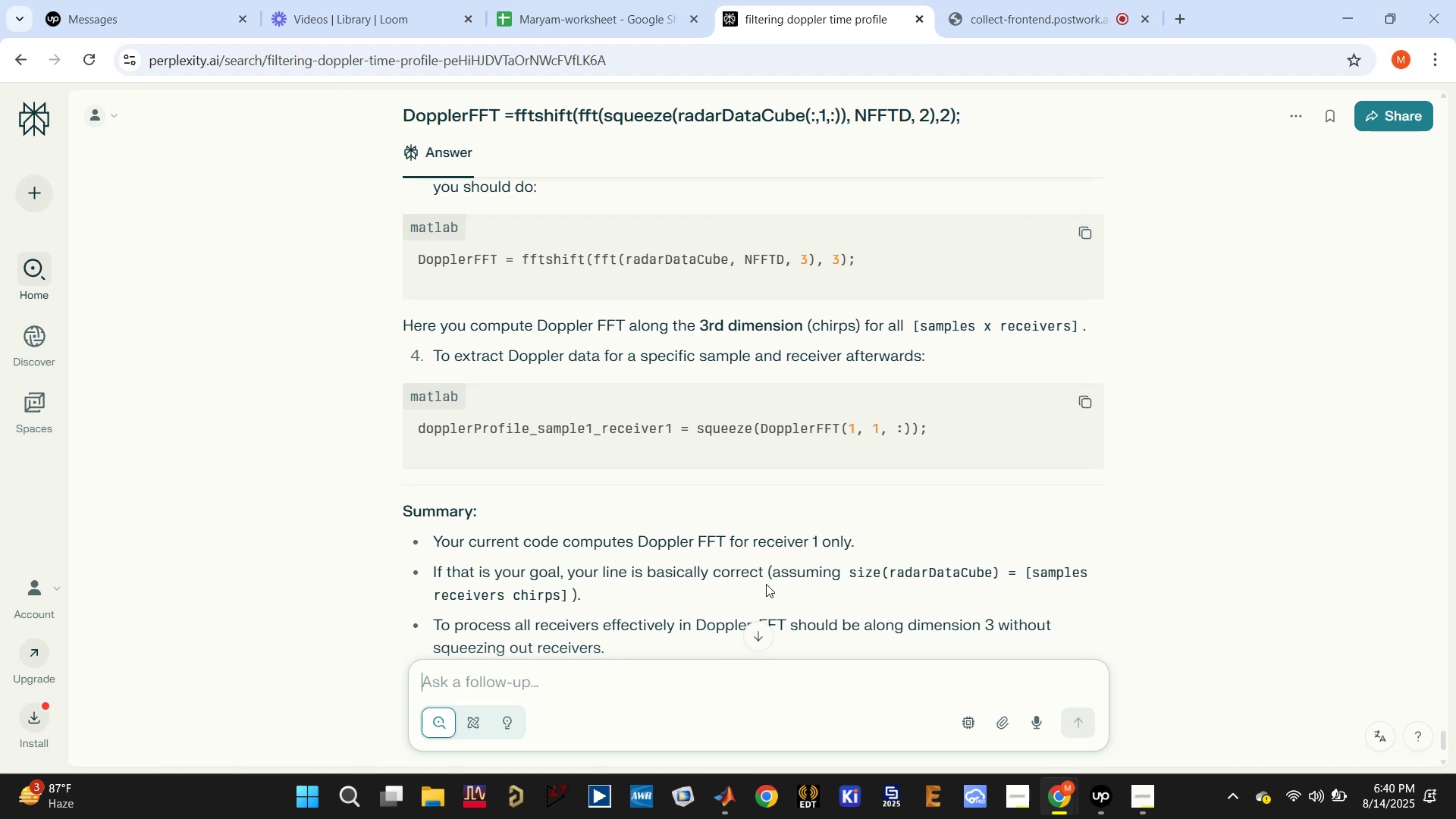 
wait(5.9)
 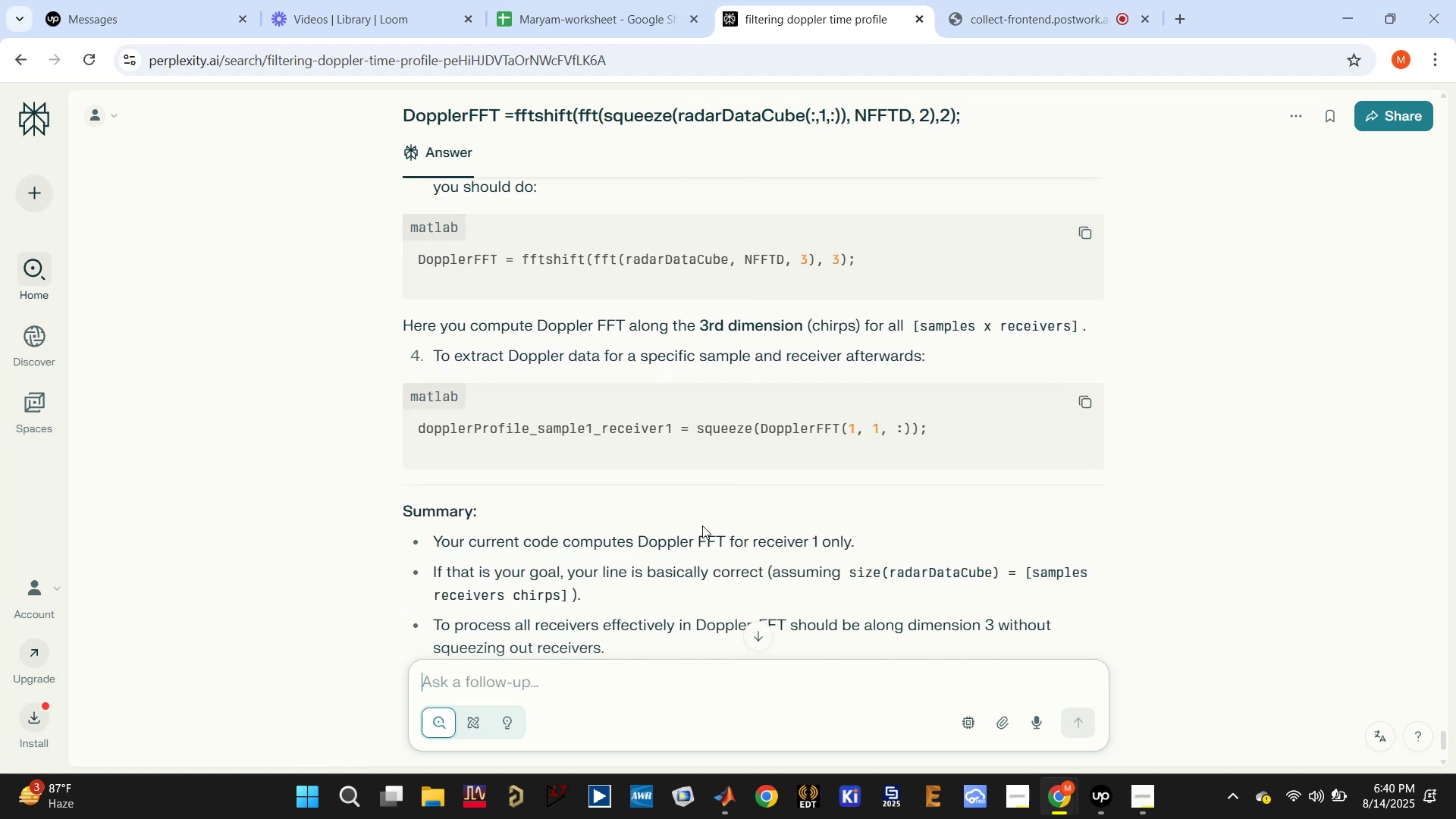 
scroll: coordinate [804, 562], scroll_direction: down, amount: 3.0
 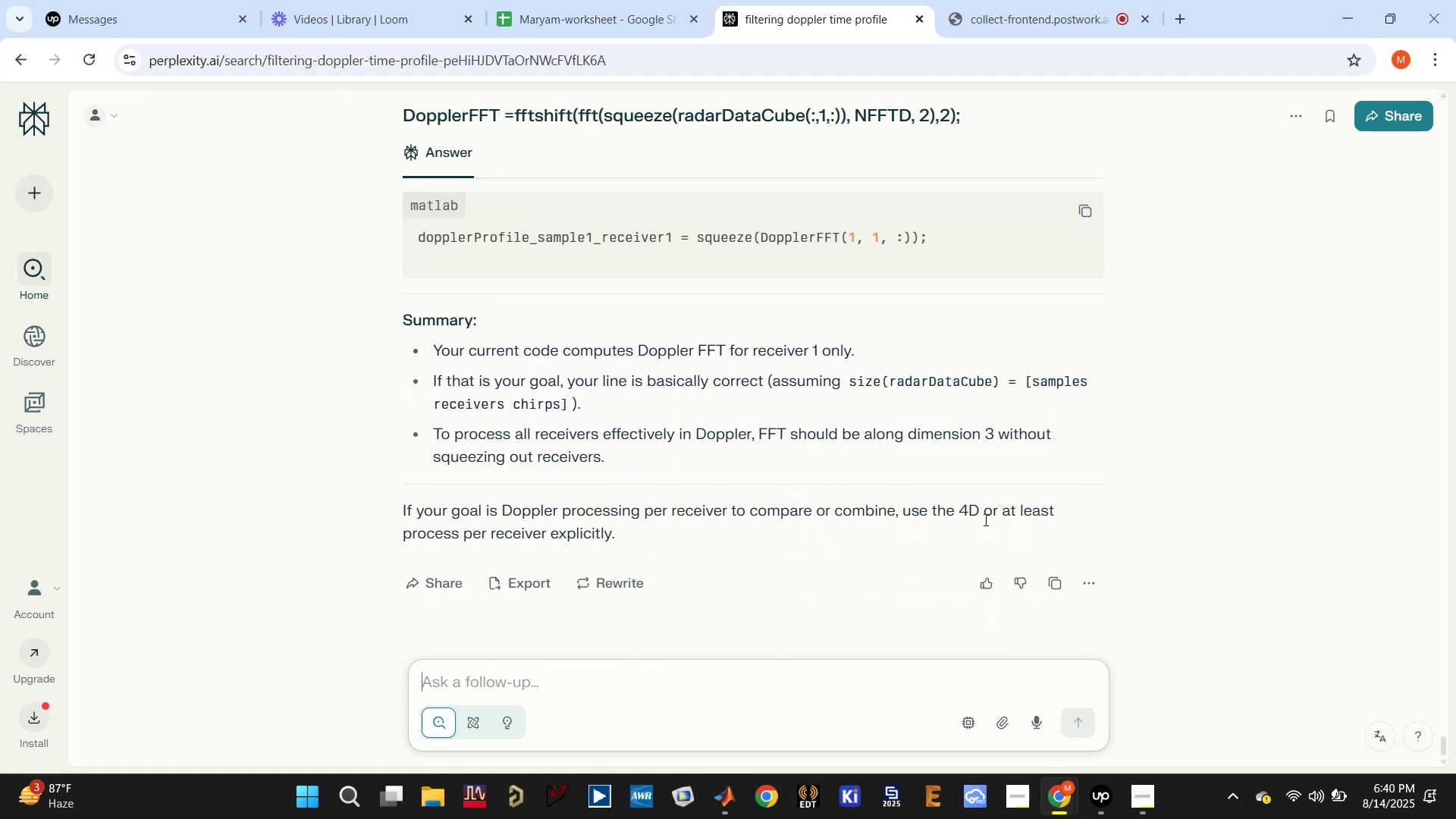 
scroll: coordinate [933, 526], scroll_direction: up, amount: 7.0
 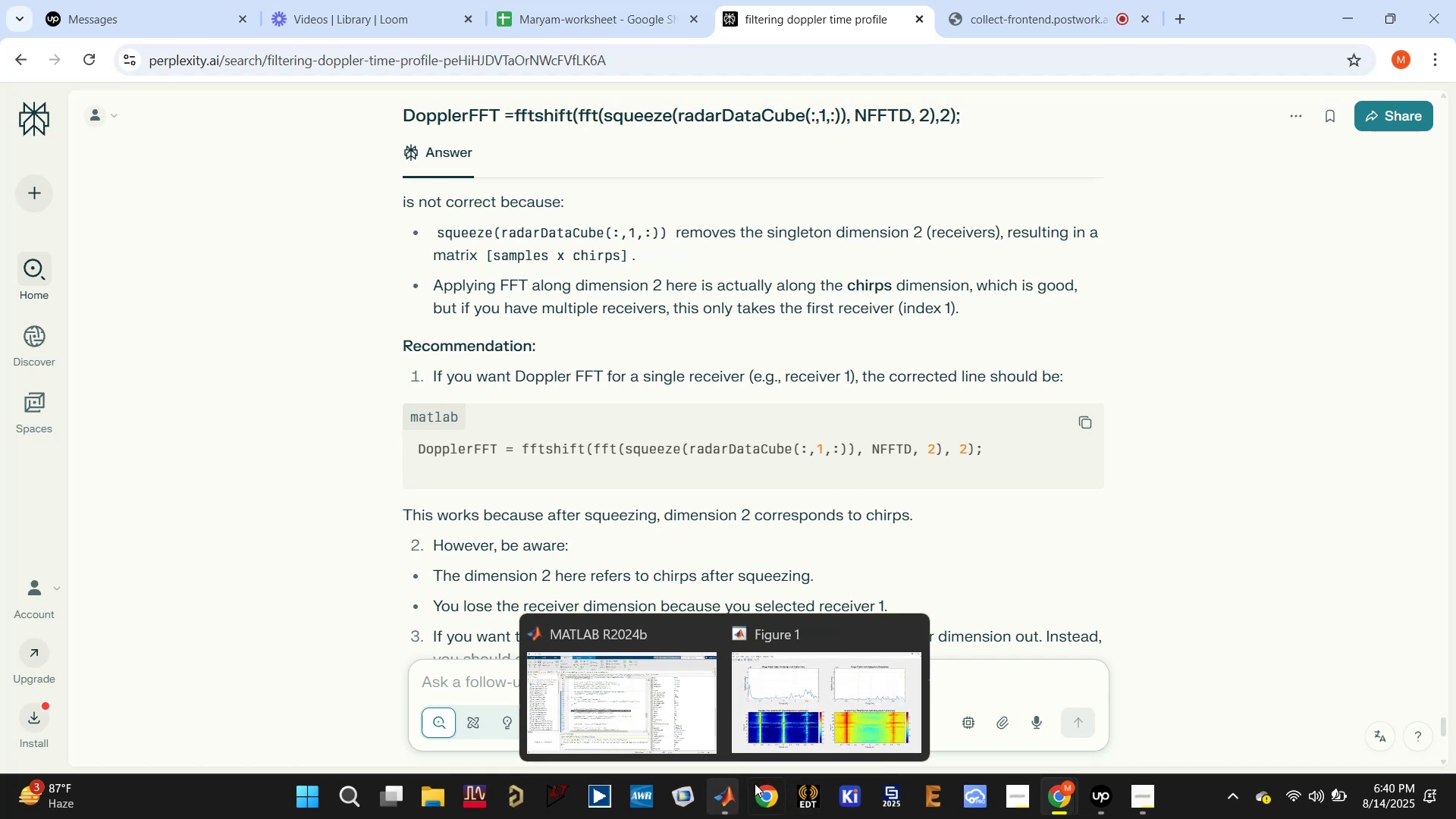 
left_click([830, 713])
 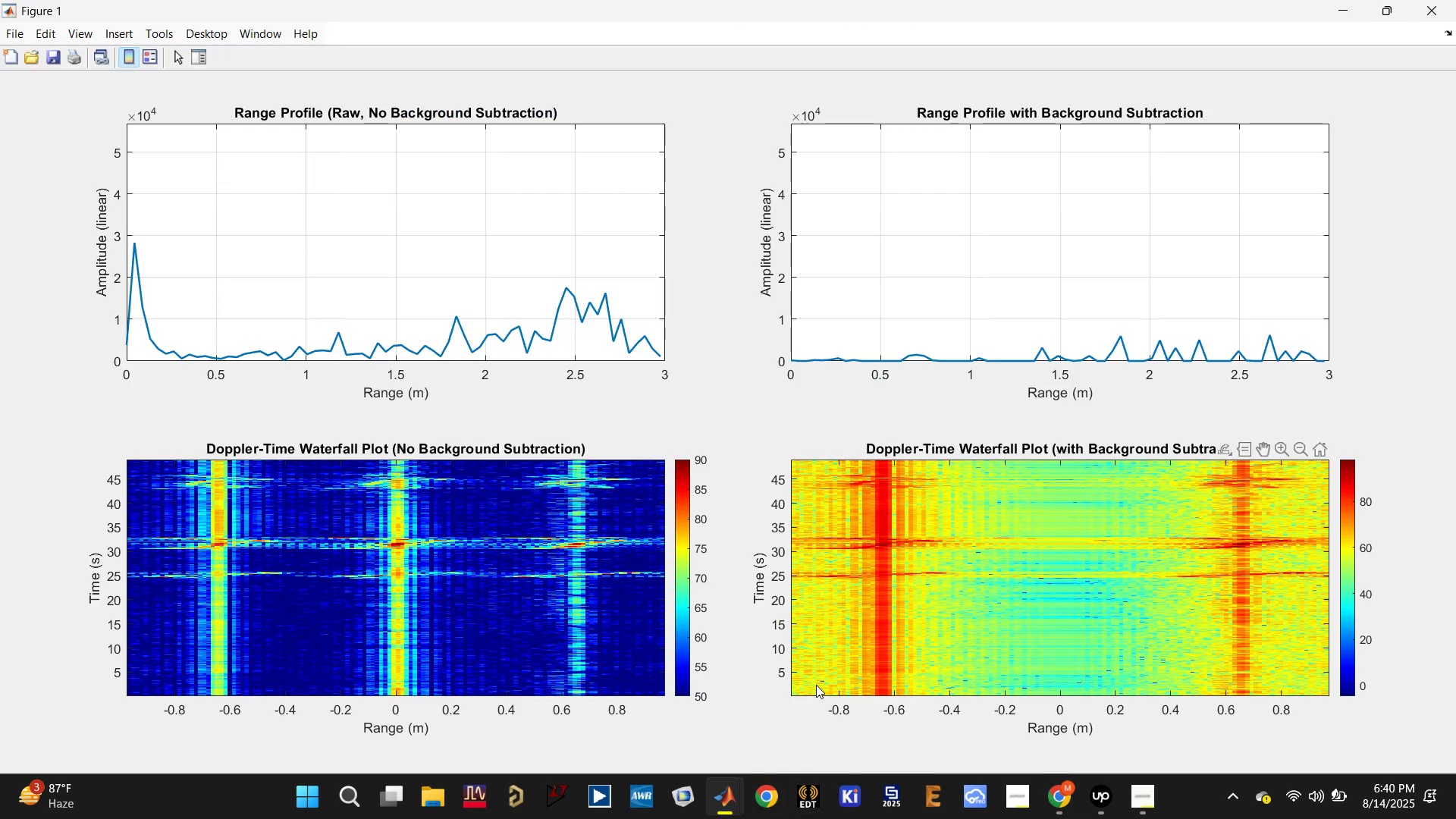 
mouse_move([718, 786])
 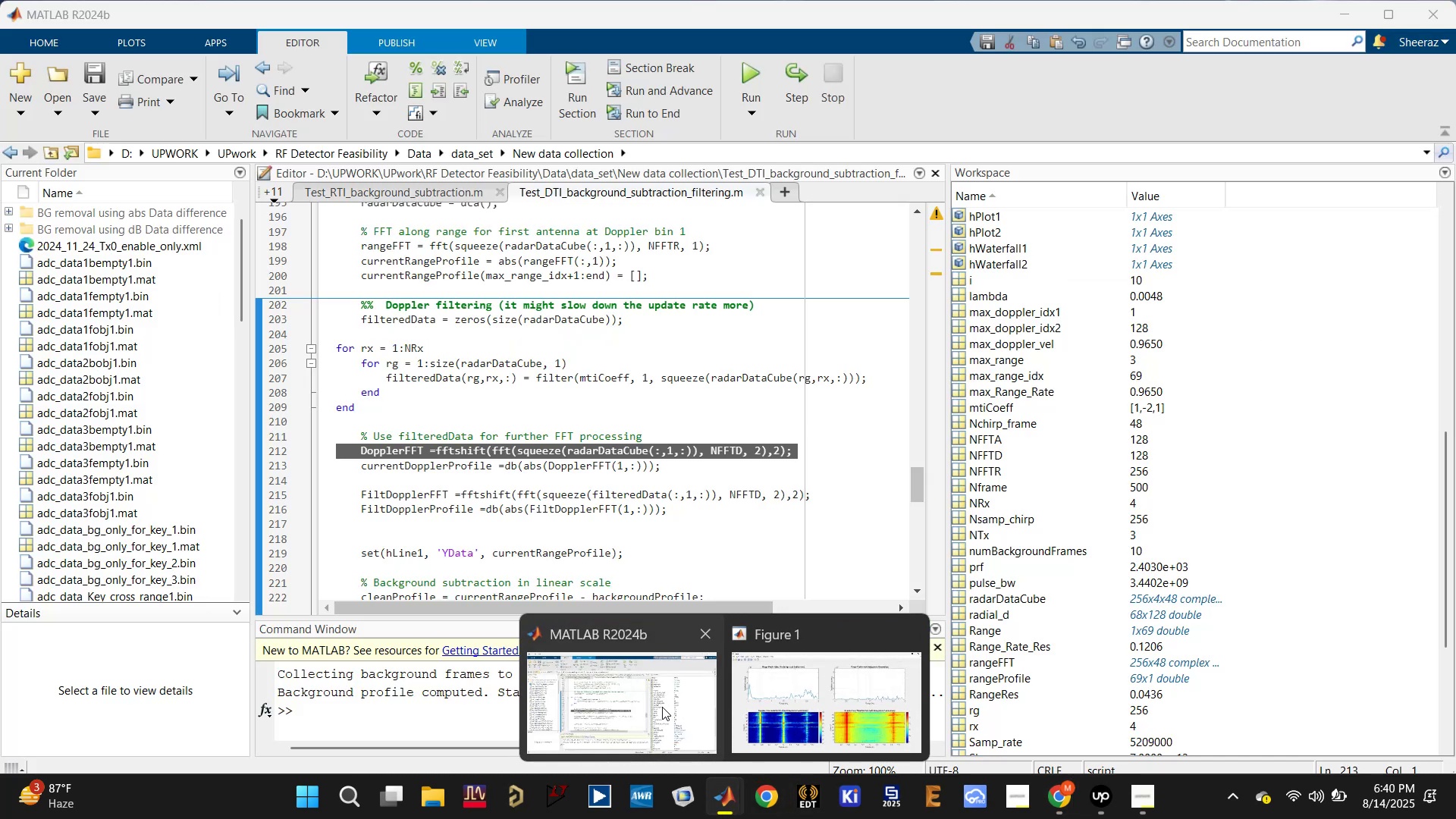 
left_click([662, 707])
 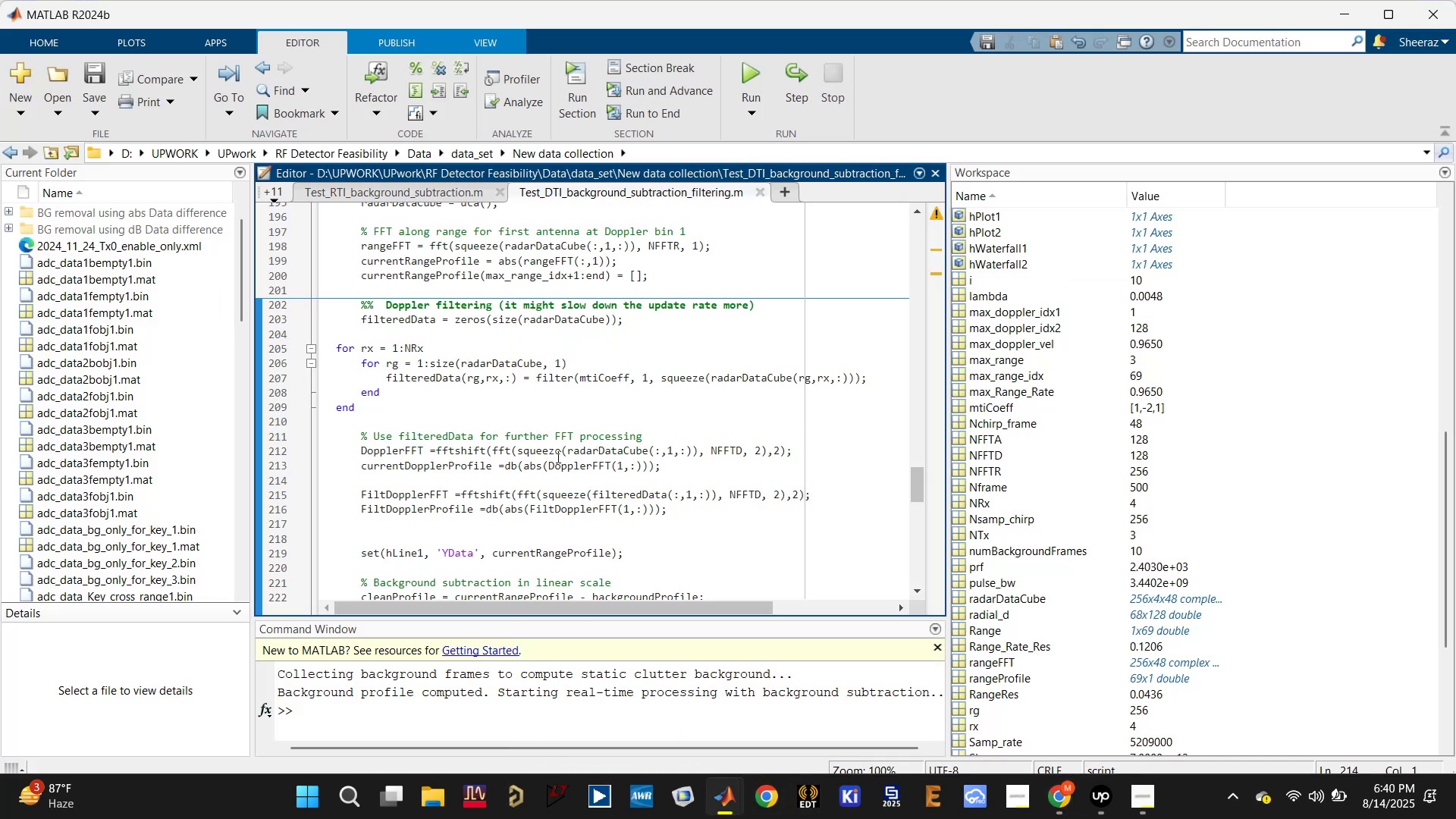 
left_click([609, 451])
 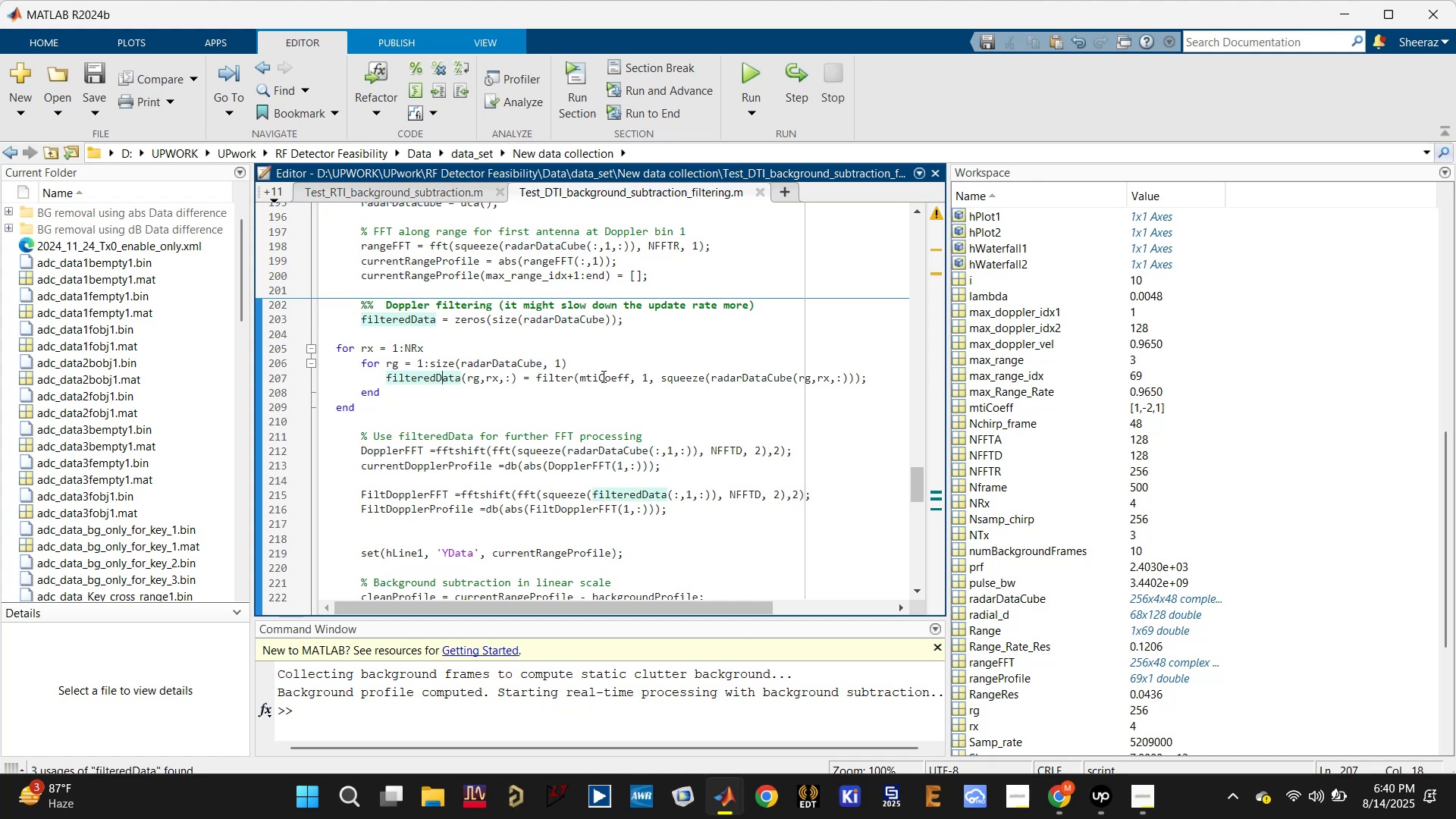 
wait(8.61)
 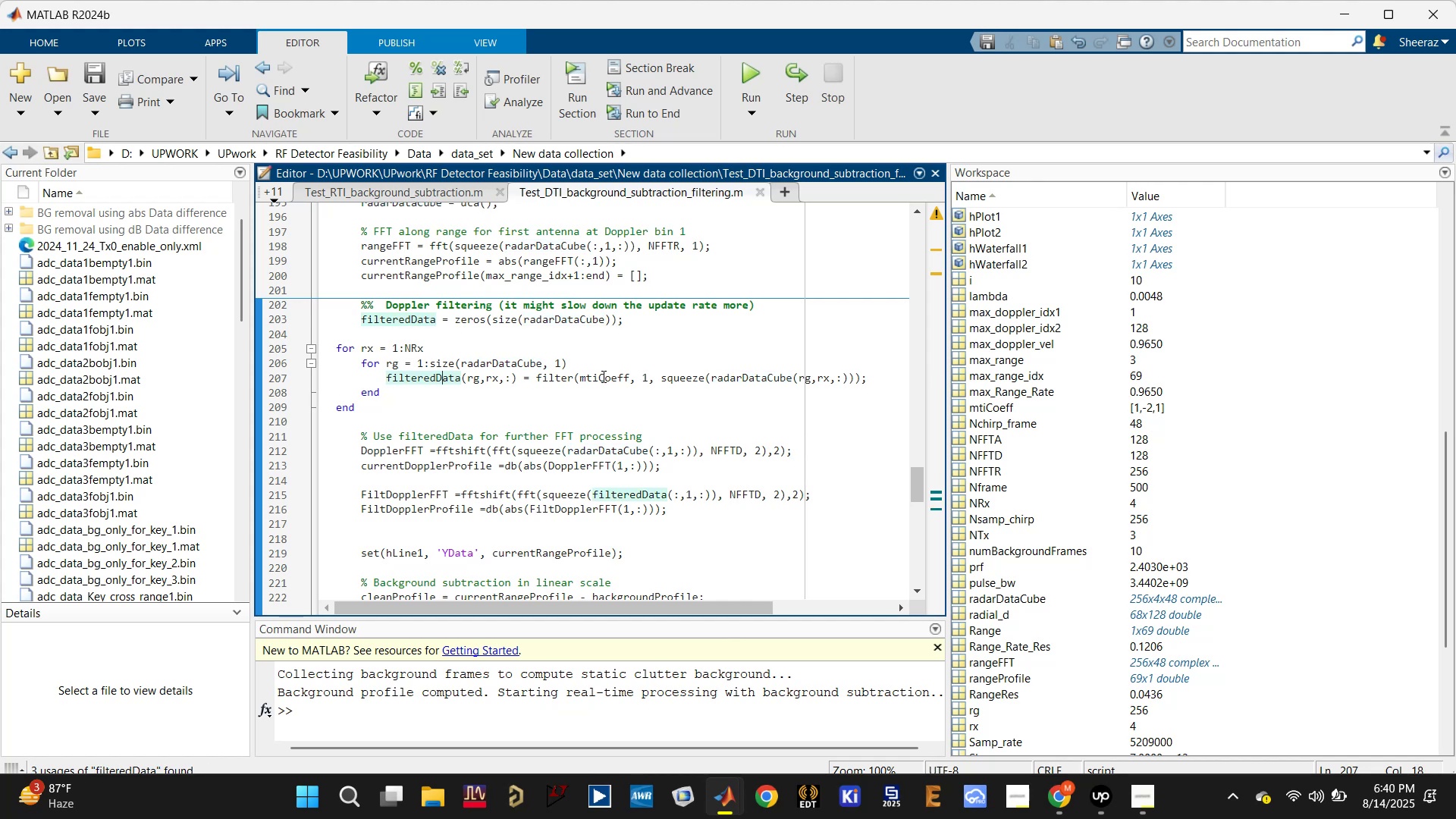 
left_click([682, 391])
 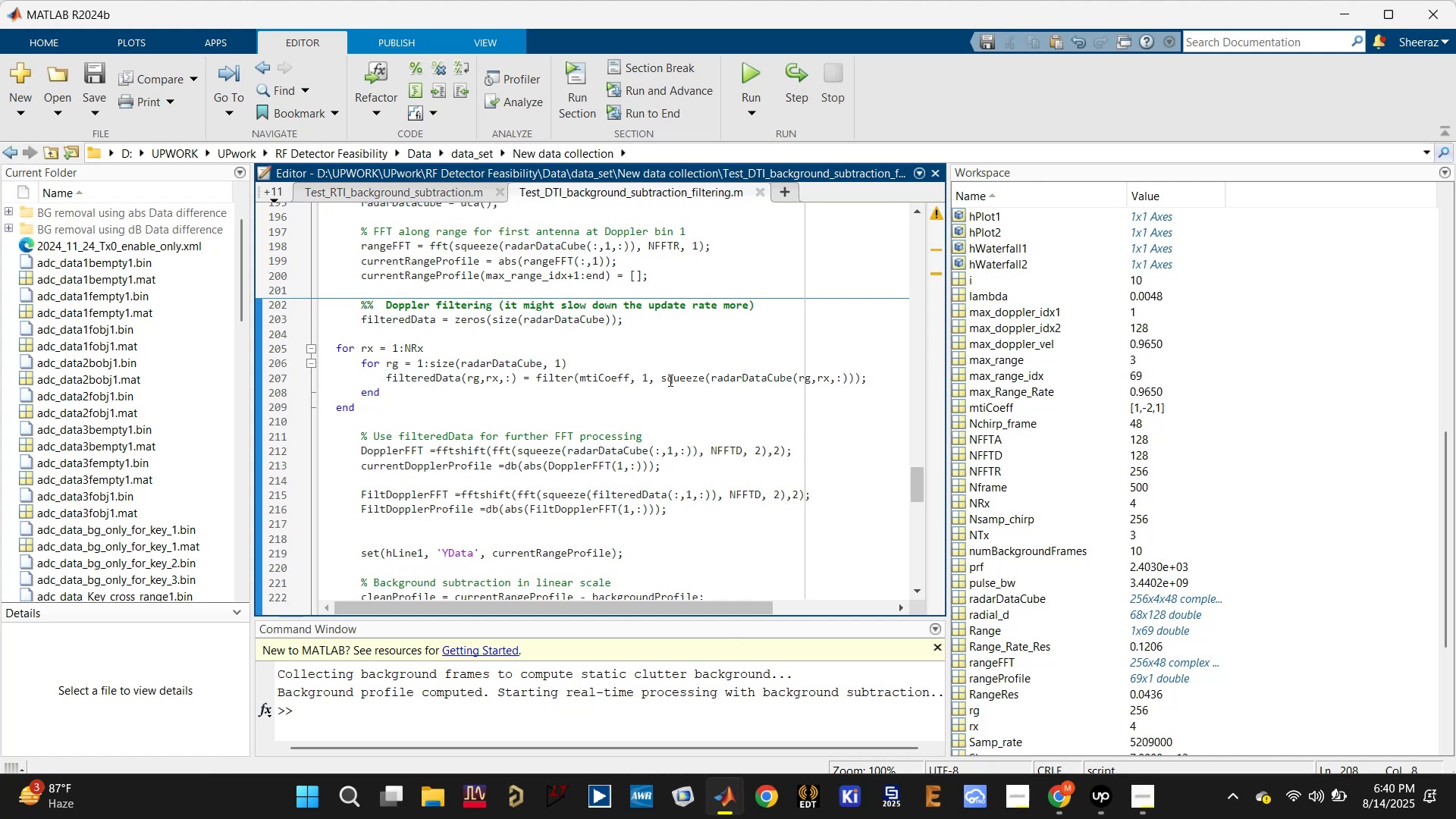 
left_click([617, 371])
 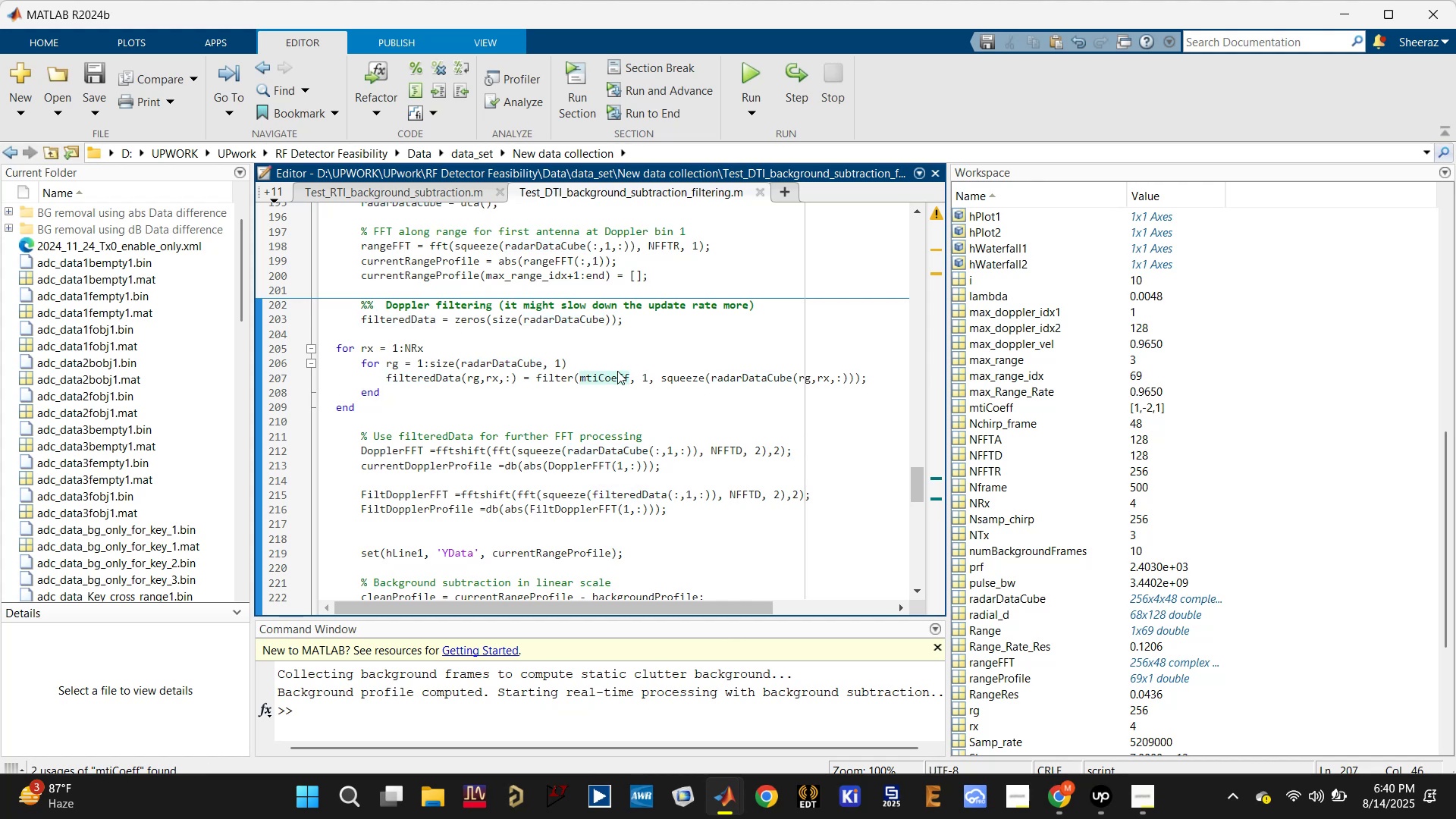 
scroll: coordinate [620, 413], scroll_direction: up, amount: 4.0
 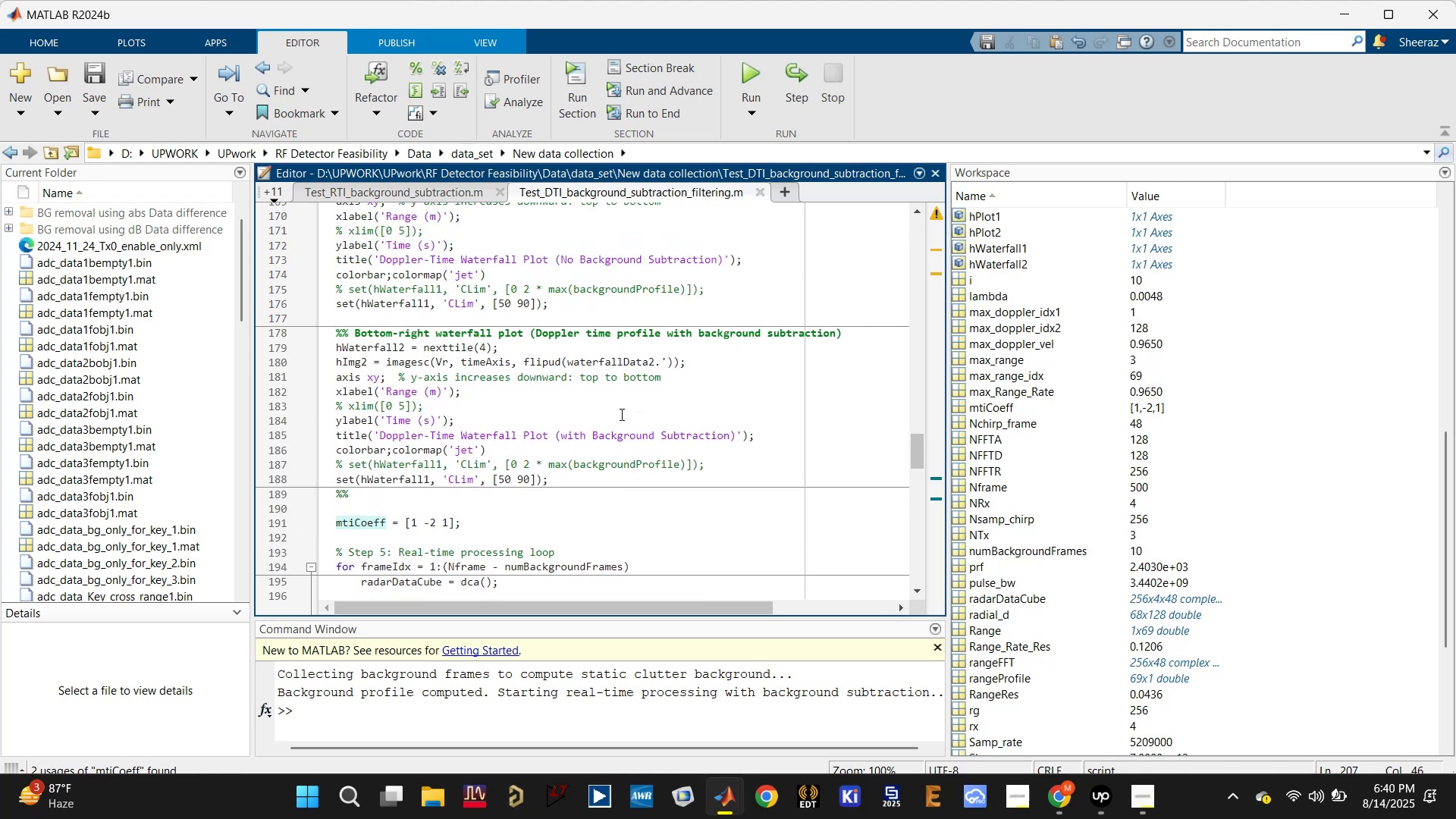 
scroll: coordinate [615, 431], scroll_direction: down, amount: 1.0
 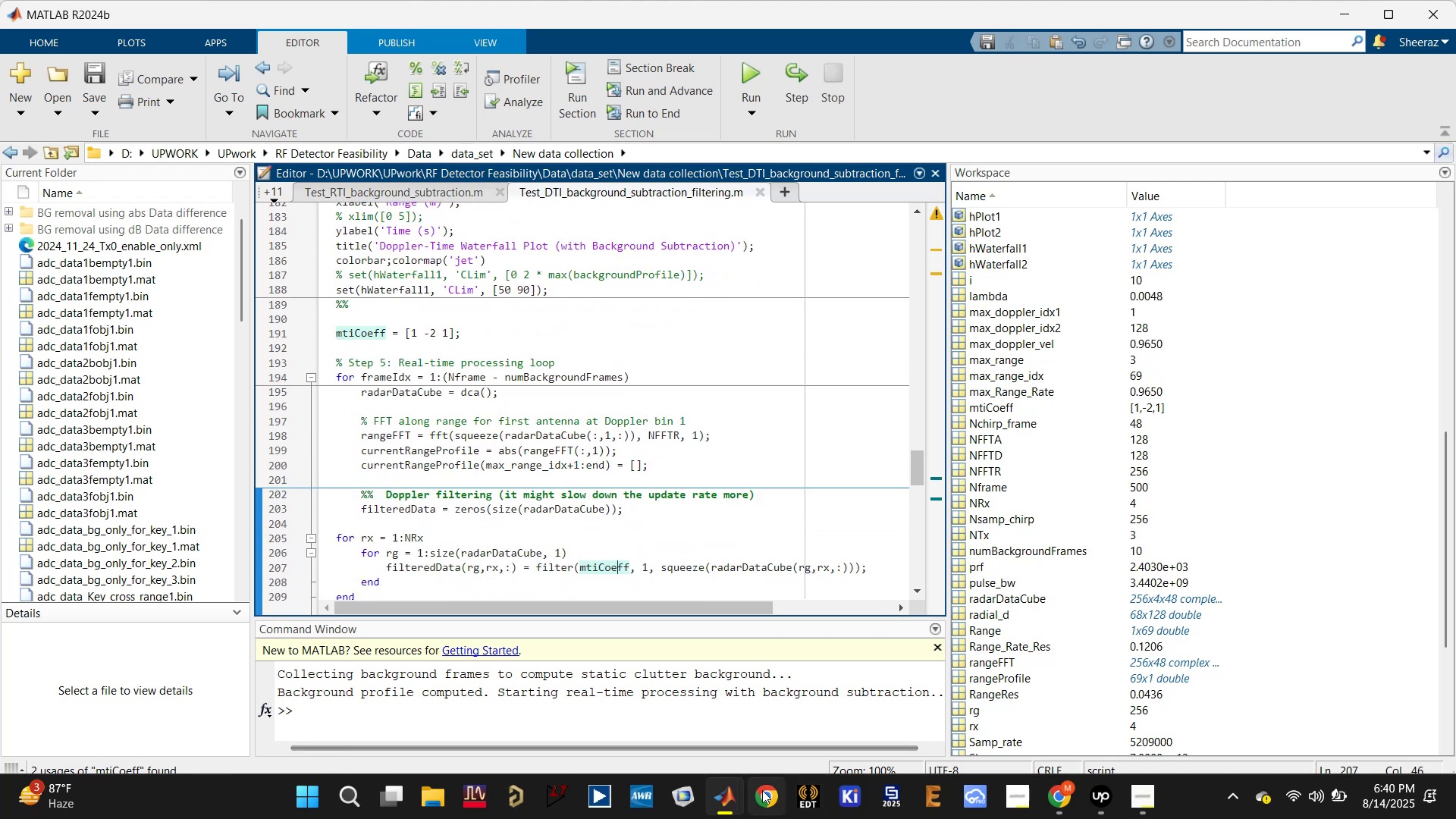 
left_click([1059, 798])
 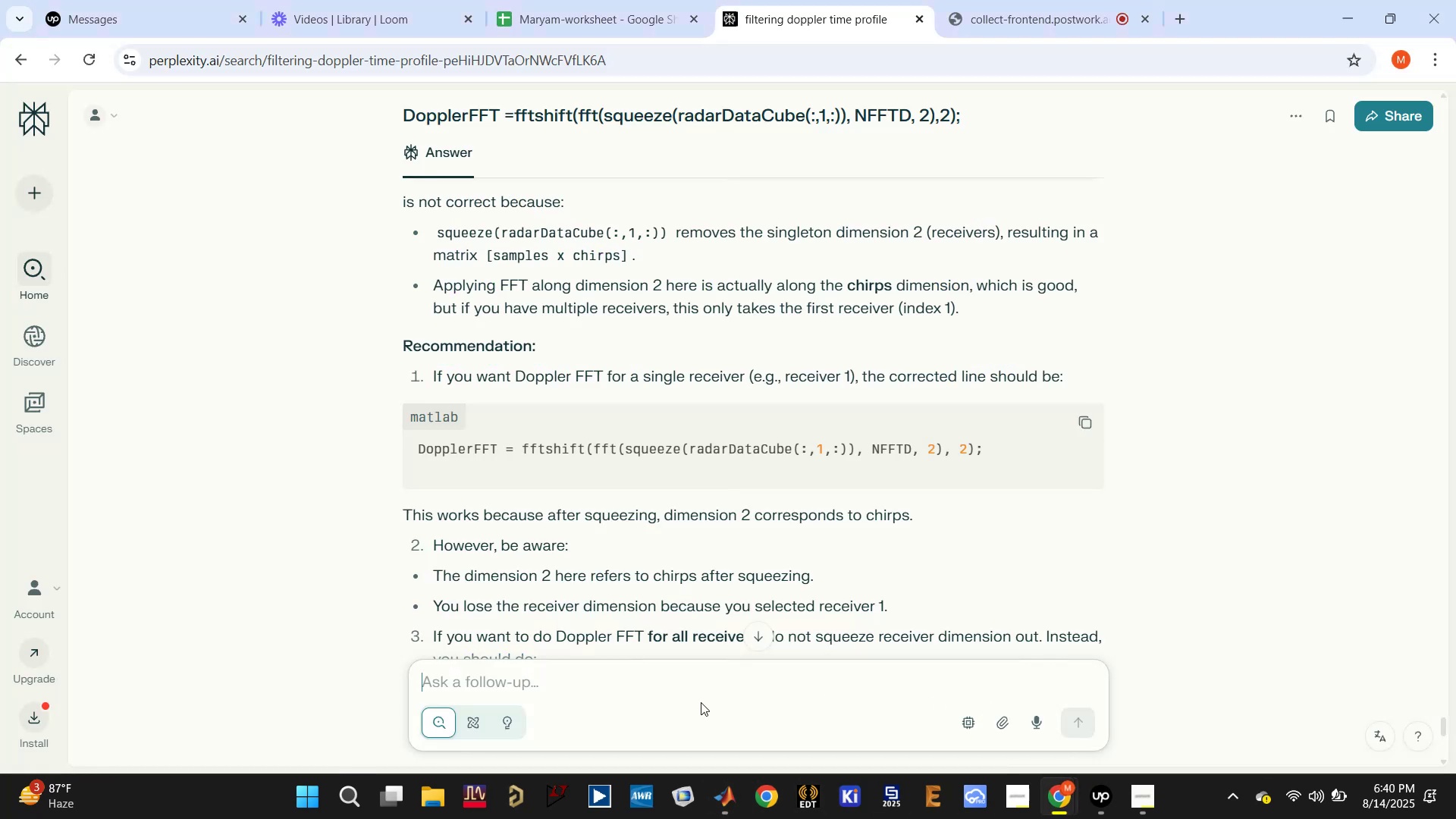 
left_click([716, 677])
 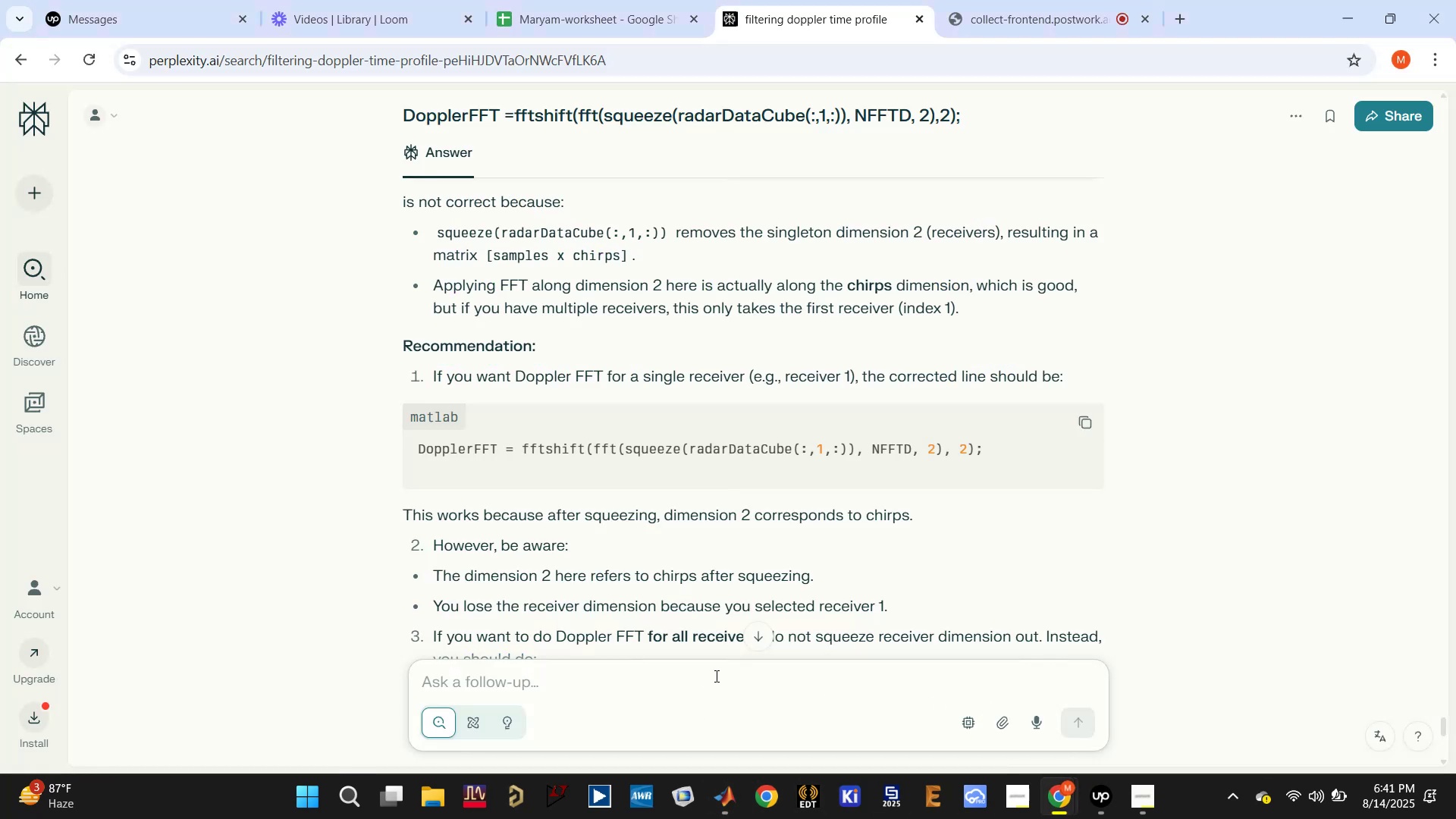 
type(can I change mticoee)
key(Backspace)
type(ff to get better results)
 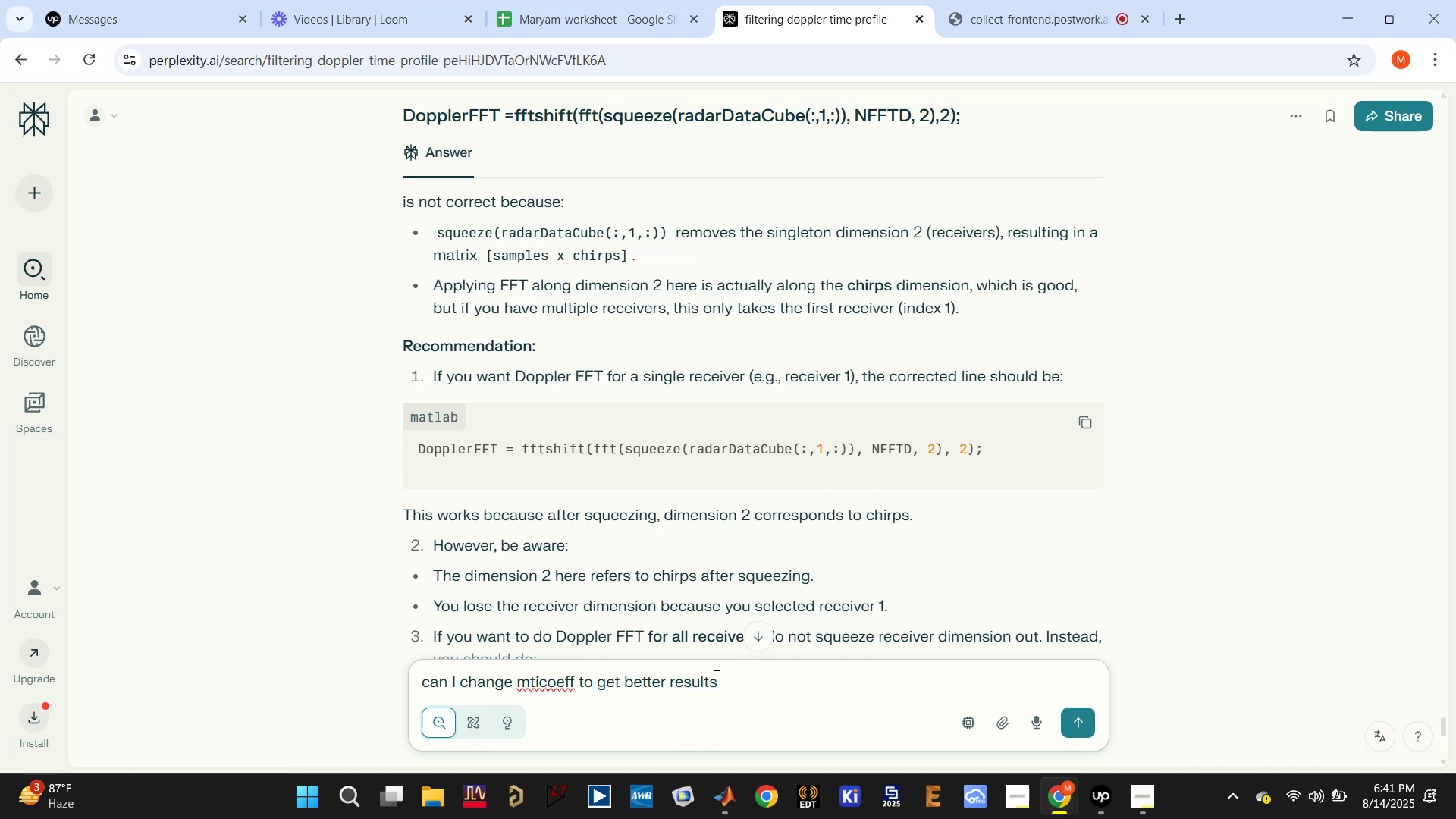 
key(Enter)
 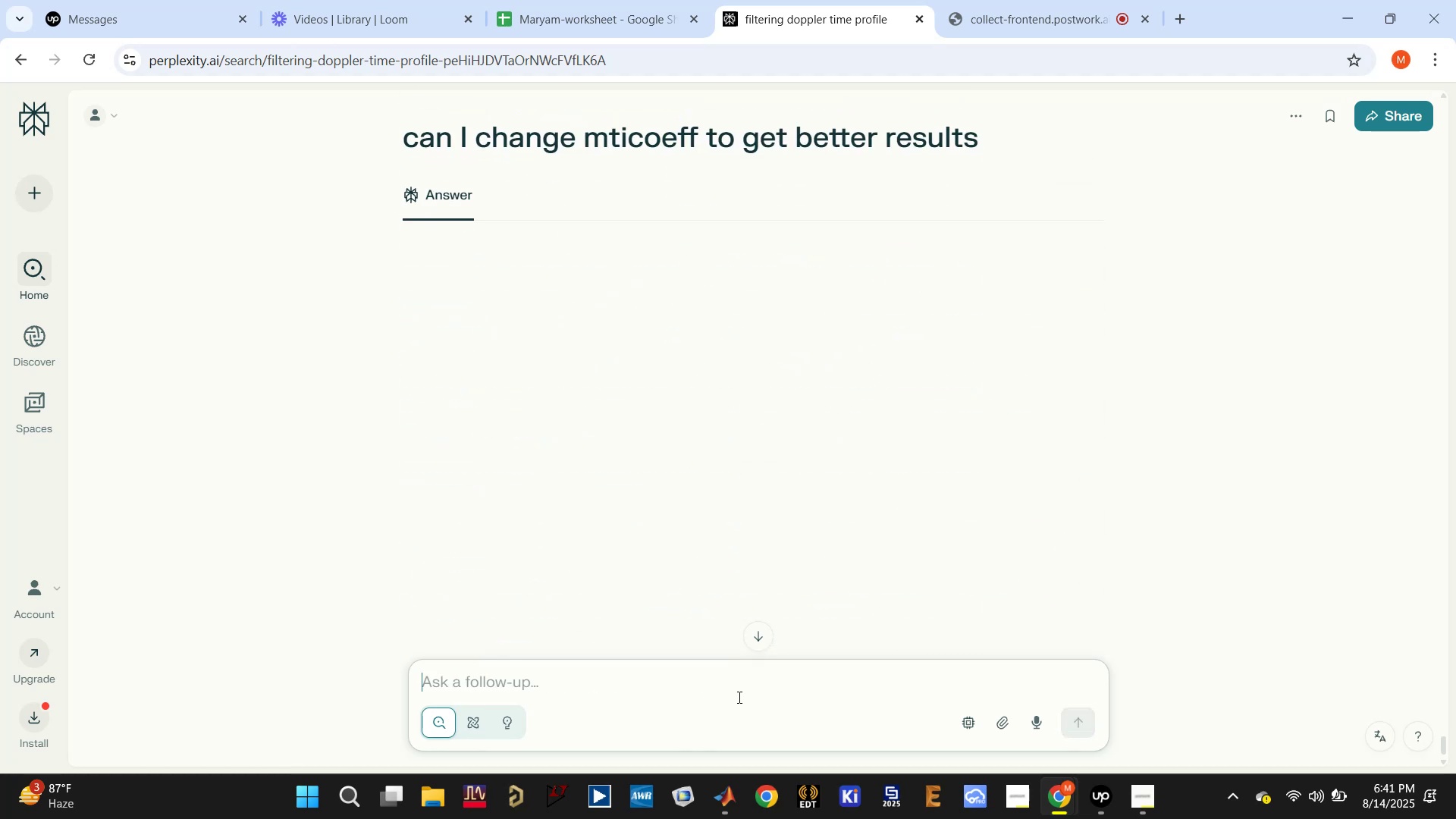 
left_click([725, 817])
 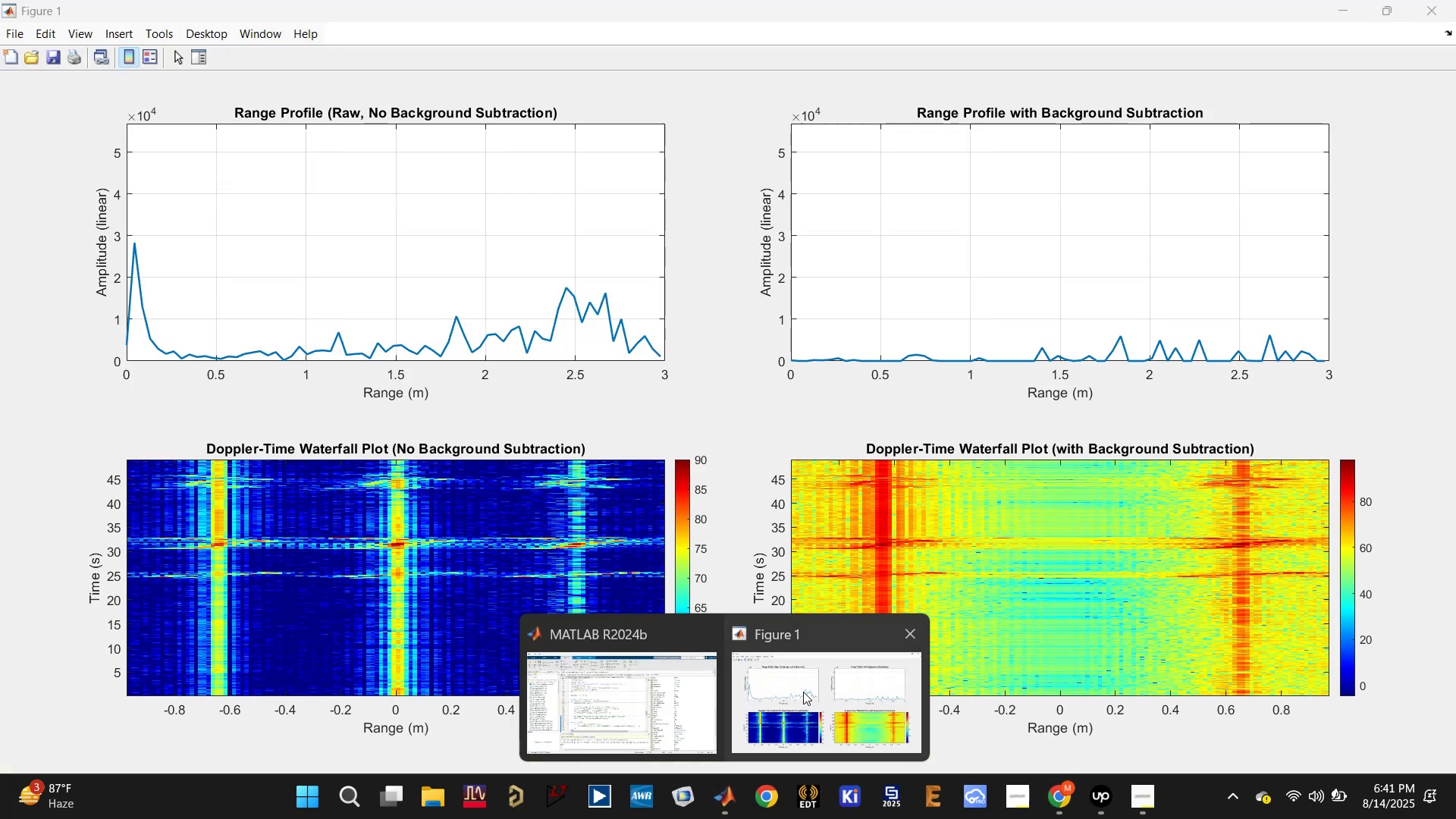 
left_click([673, 674])
 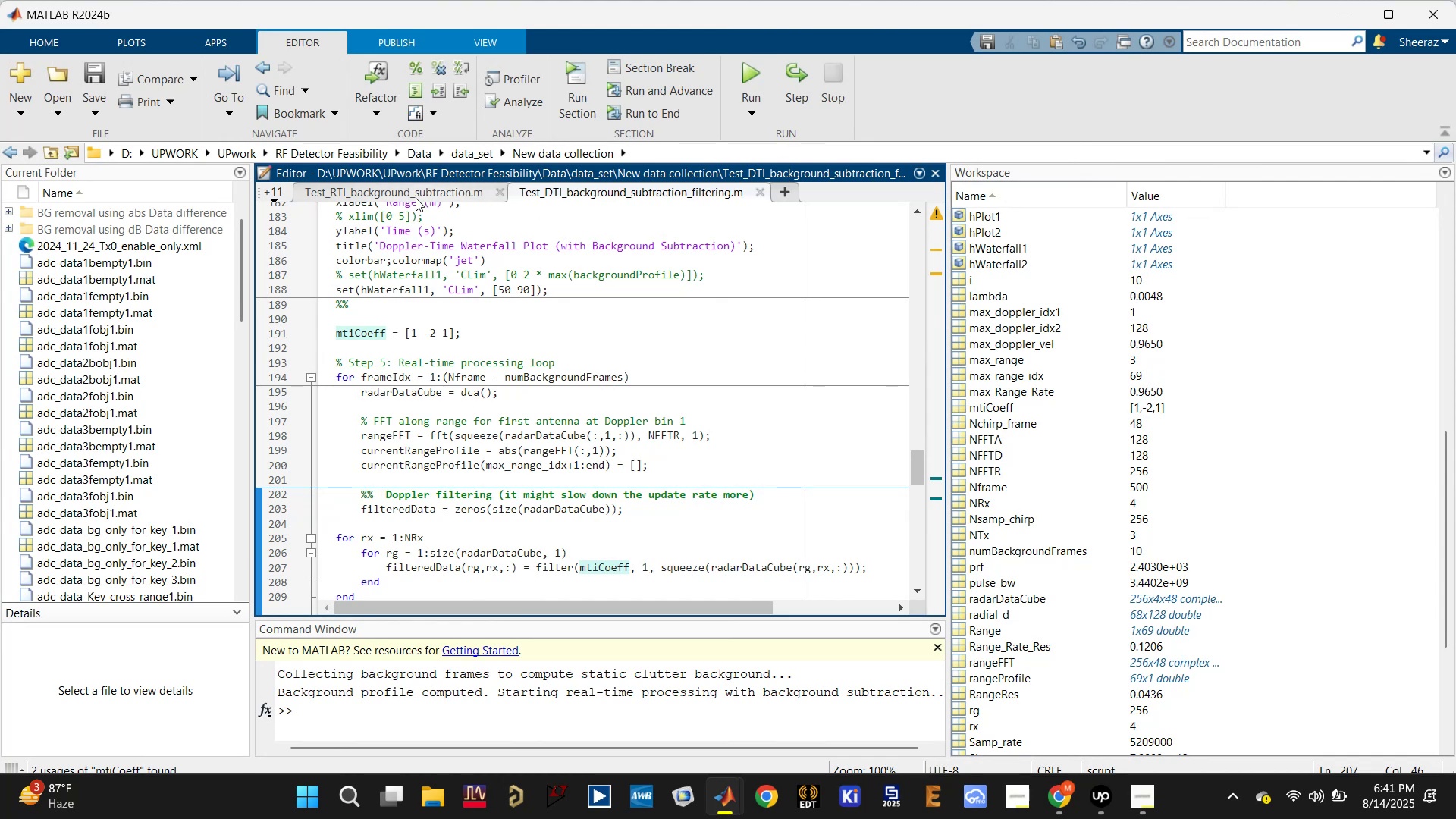 
left_click([410, 193])
 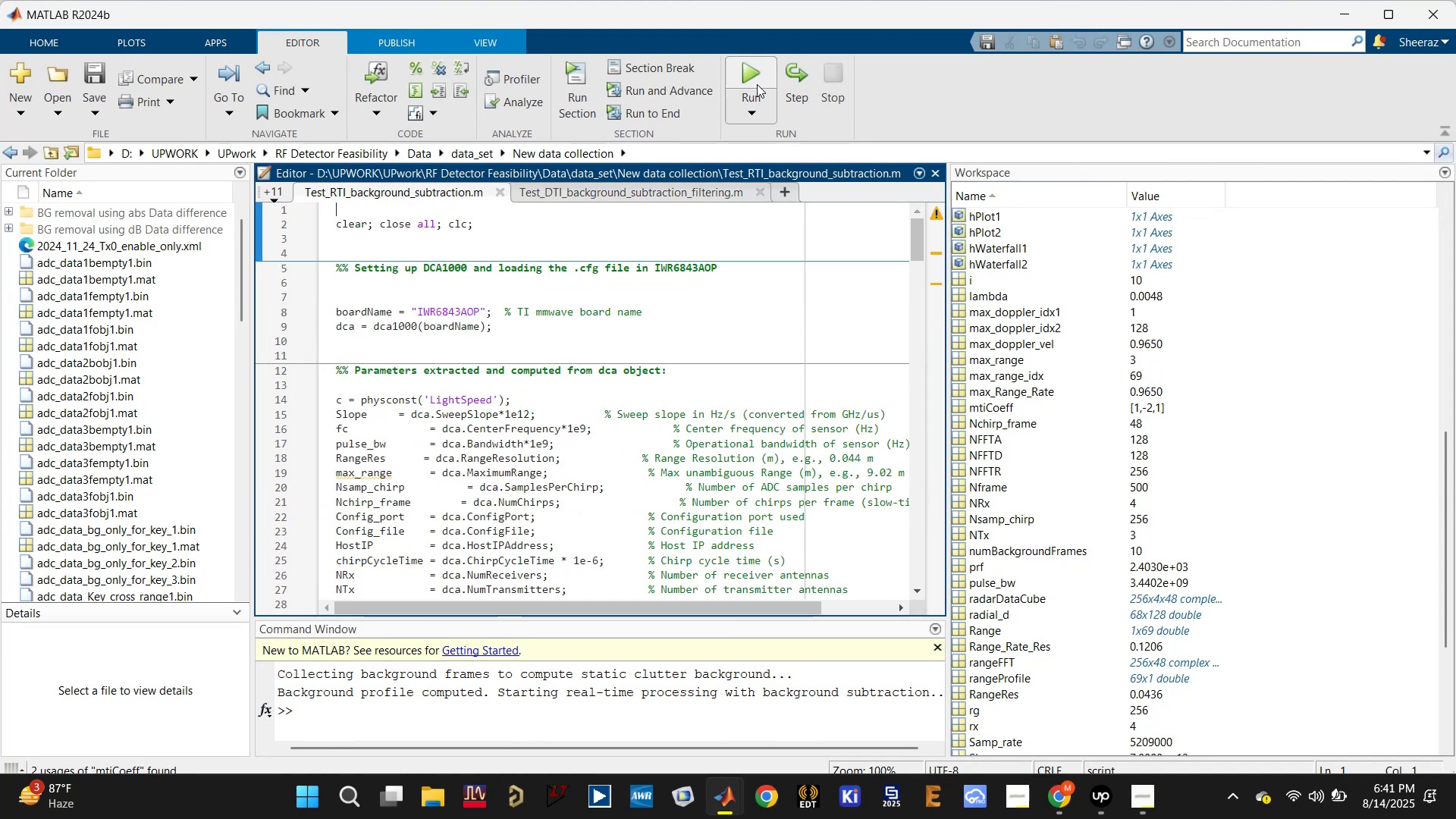 
left_click([758, 77])
 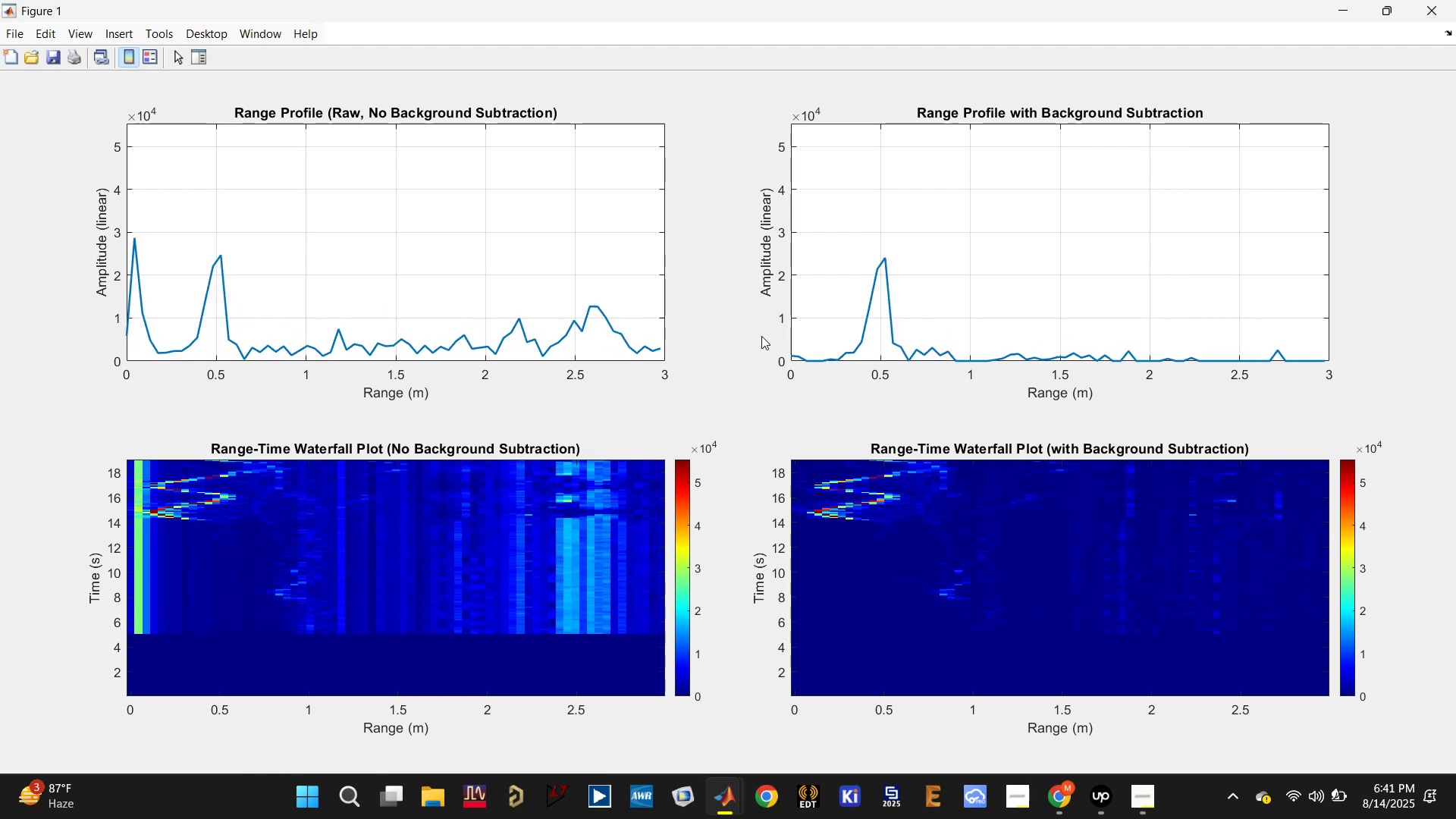 
wait(34.01)
 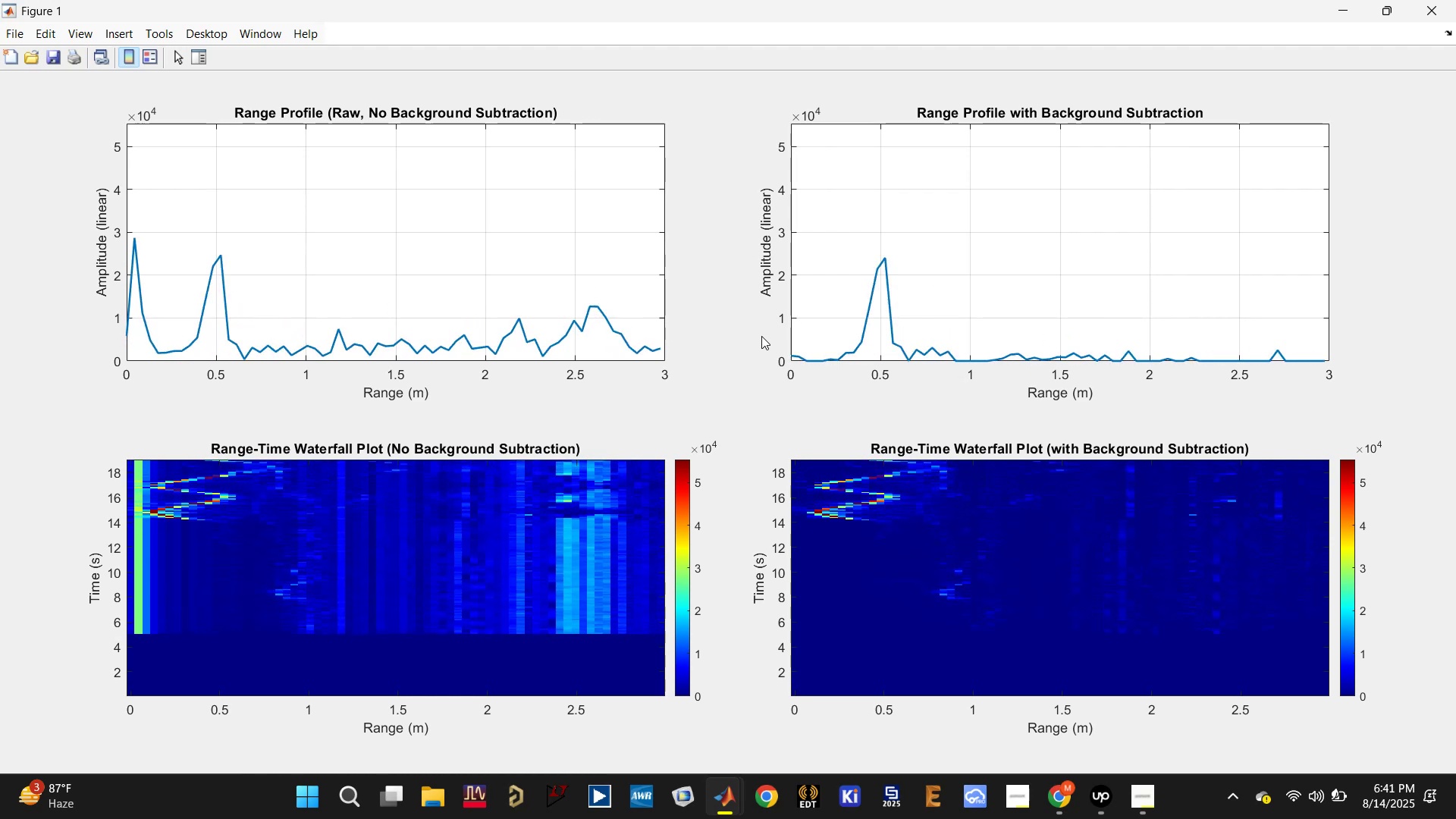 
left_click([646, 698])
 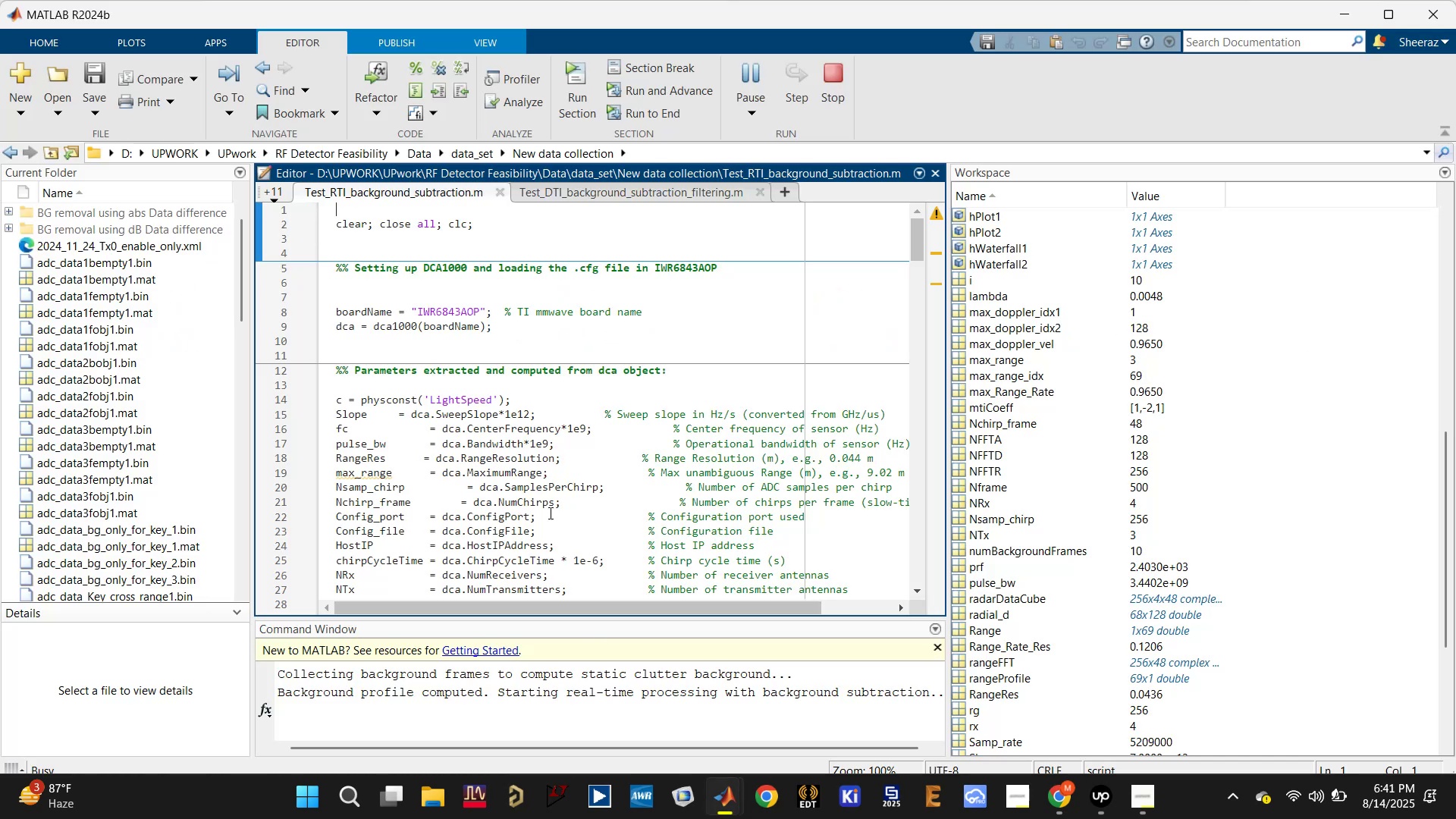 
scroll: coordinate [548, 495], scroll_direction: up, amount: 4.0
 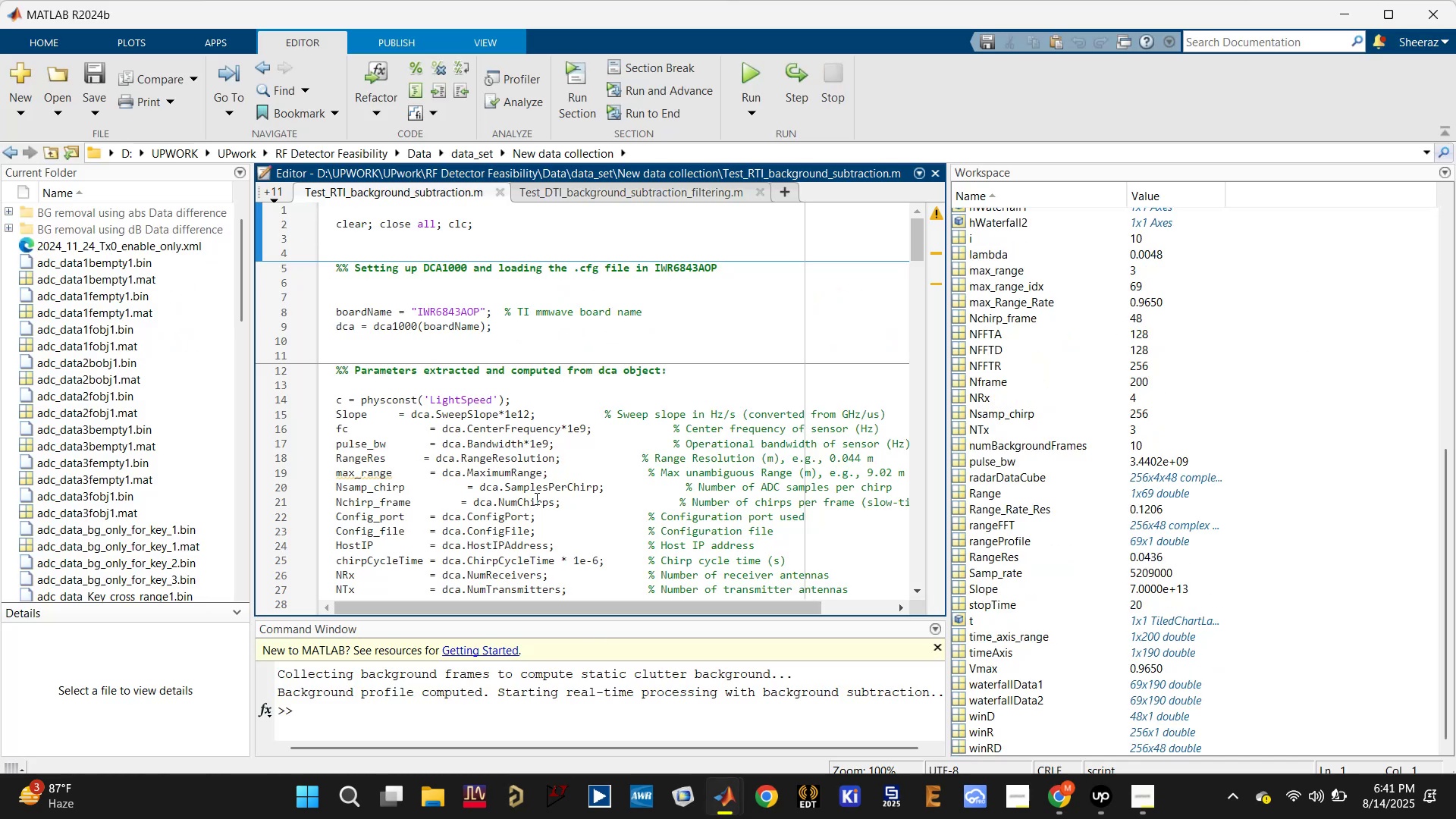 
scroll: coordinate [460, 503], scroll_direction: down, amount: 7.0
 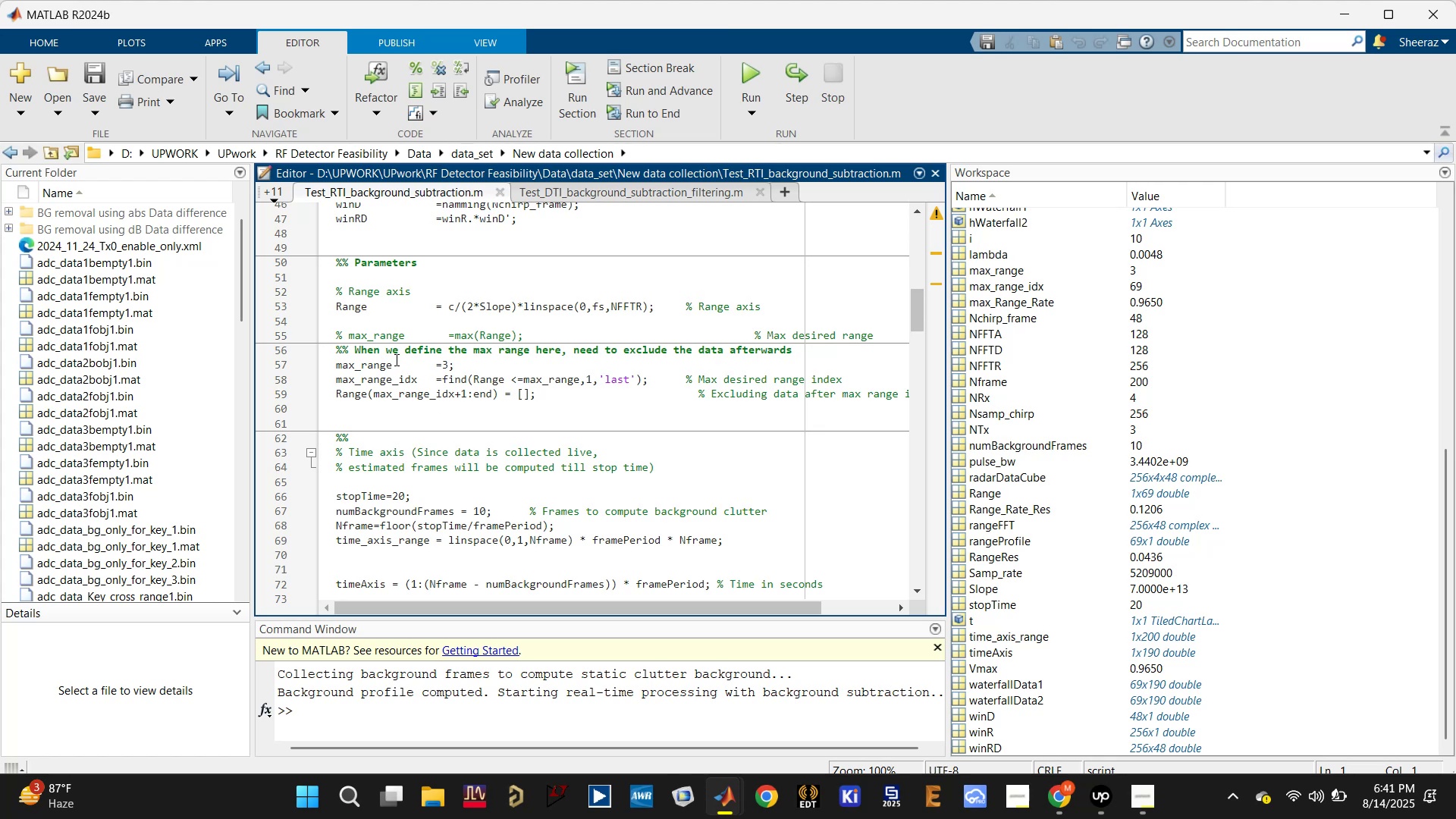 
left_click_drag(start_coordinate=[450, 366], to_coordinate=[444, 363])
 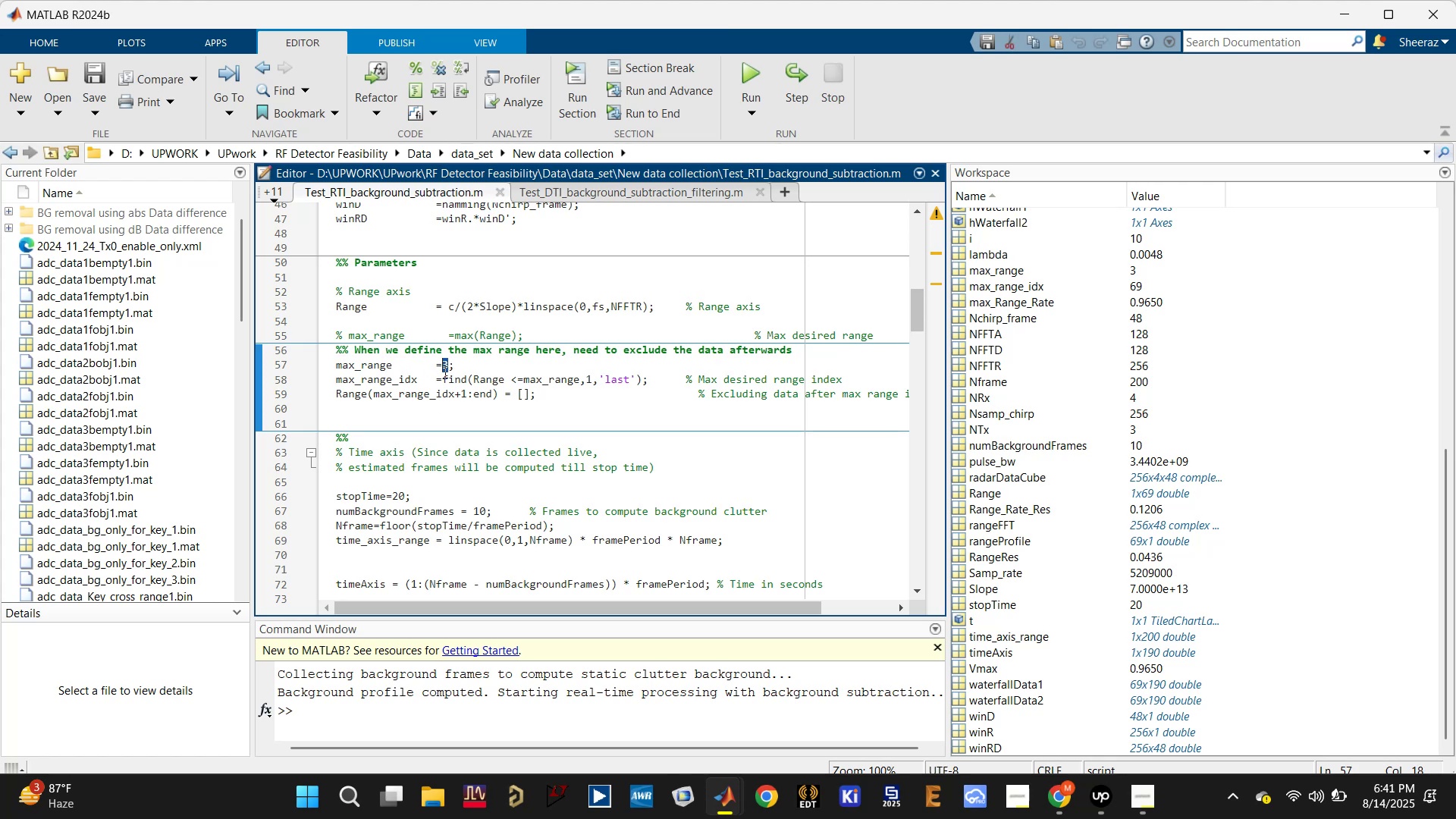 
key(1)
 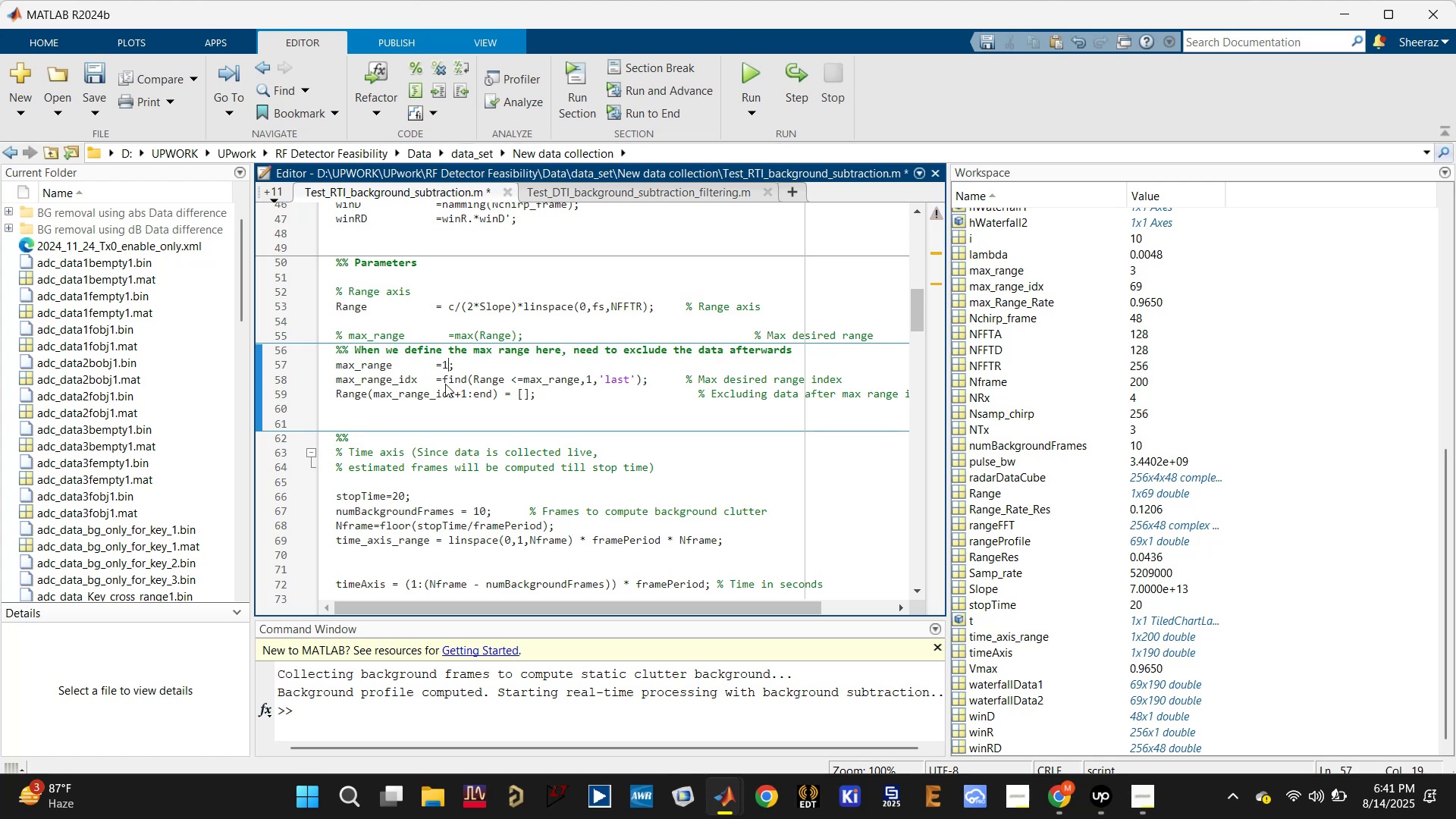 
key(Period)
 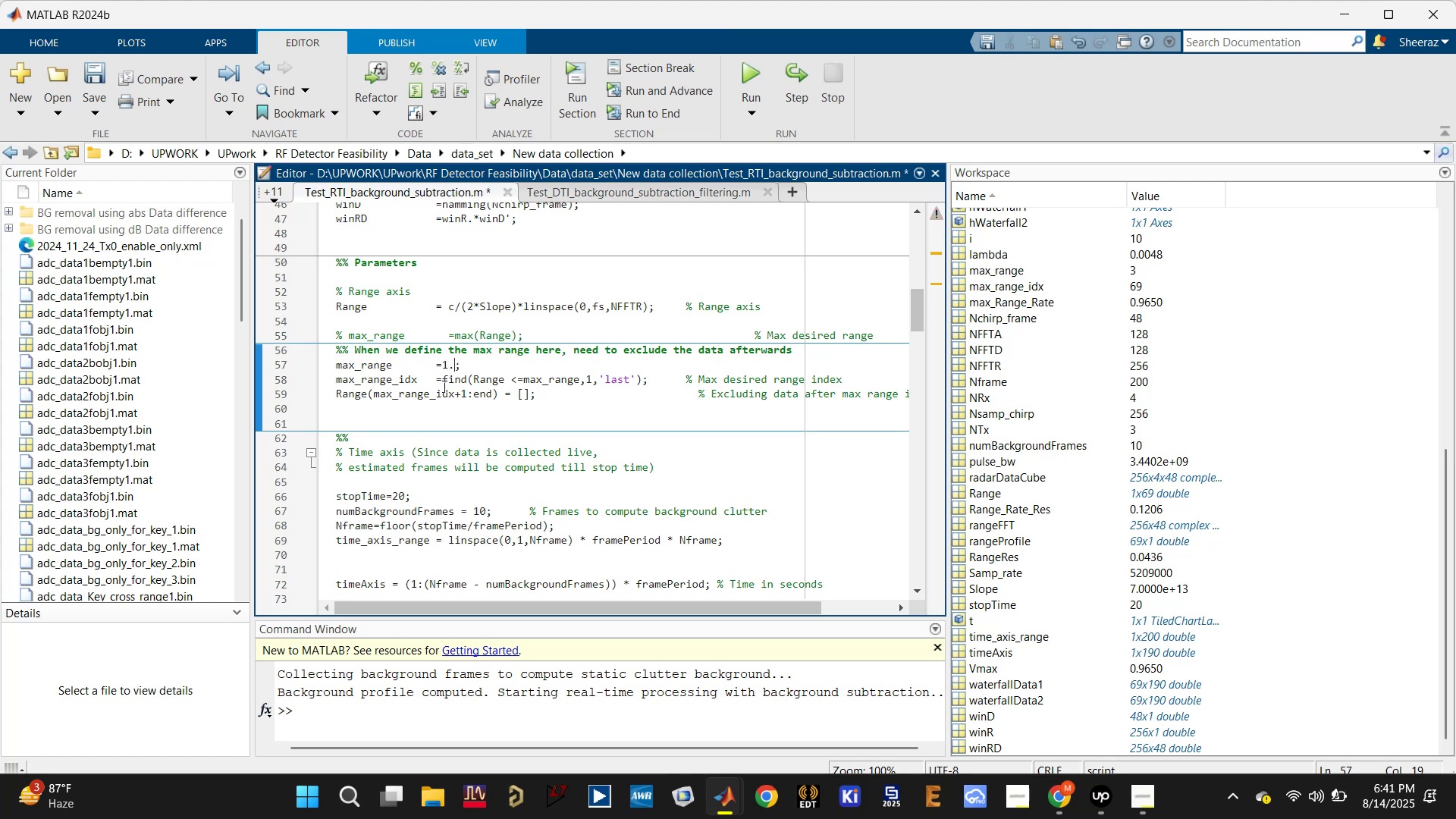 
key(5)
 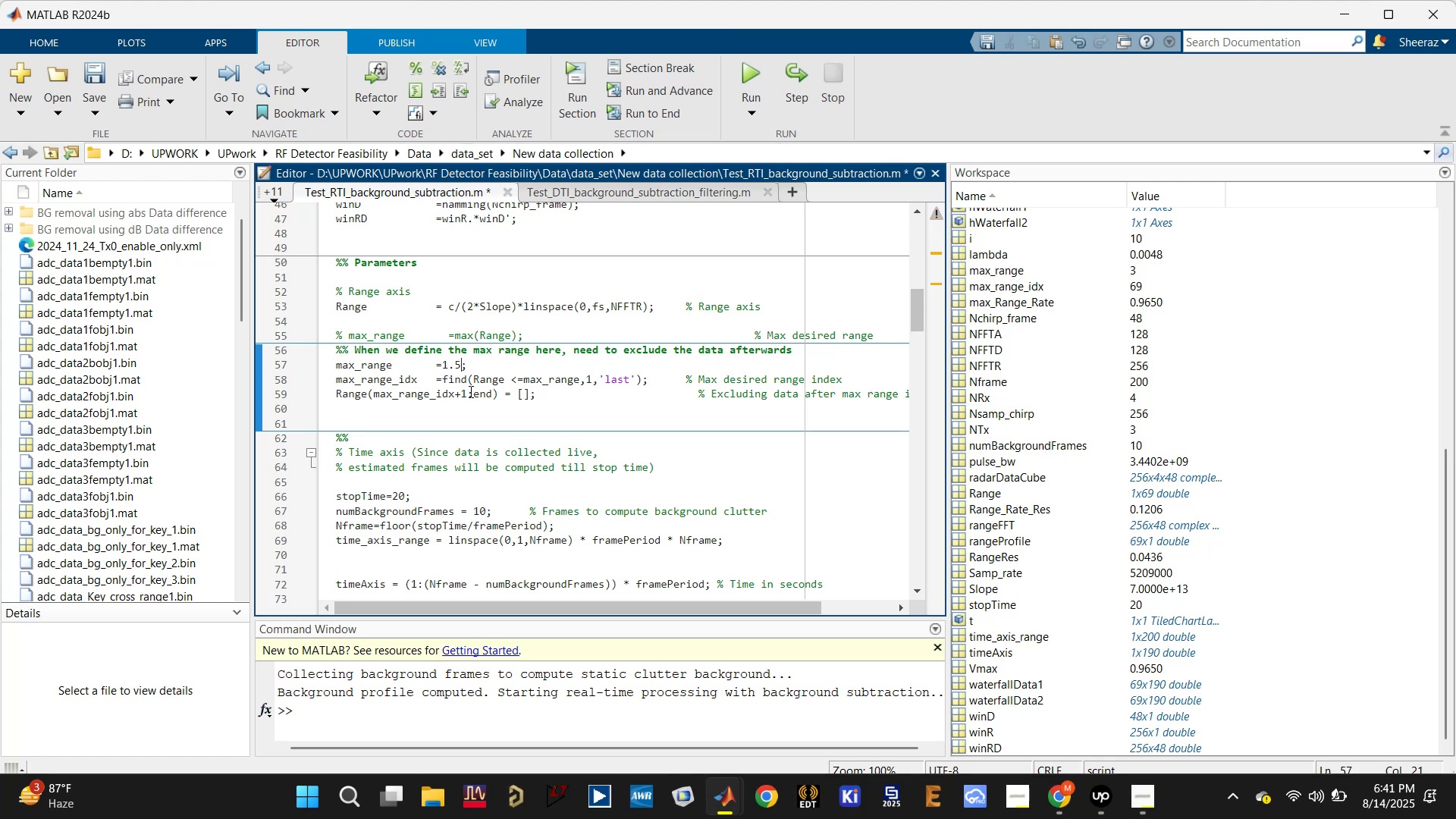 
key(Control+S)
 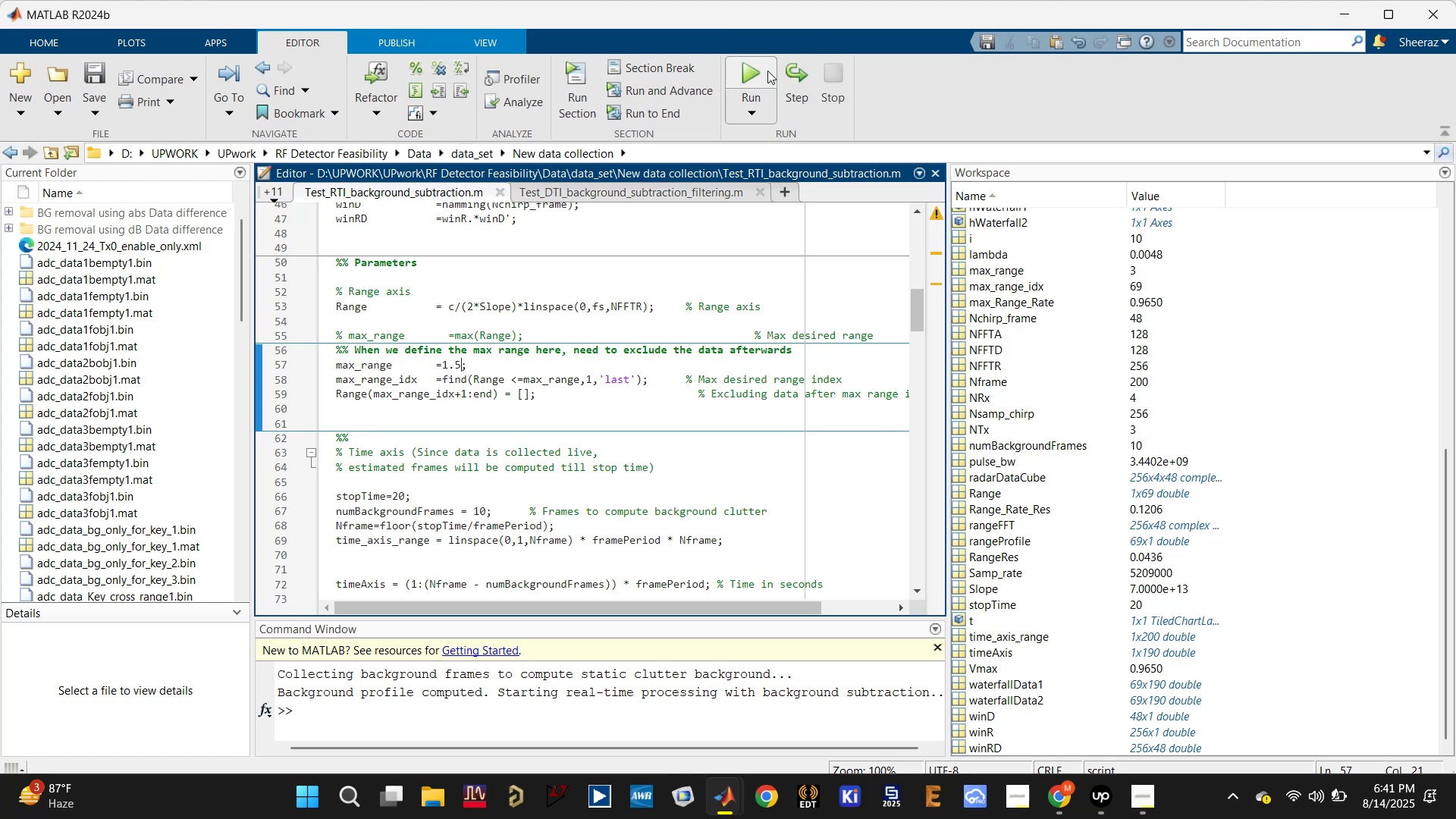 
left_click([766, 71])
 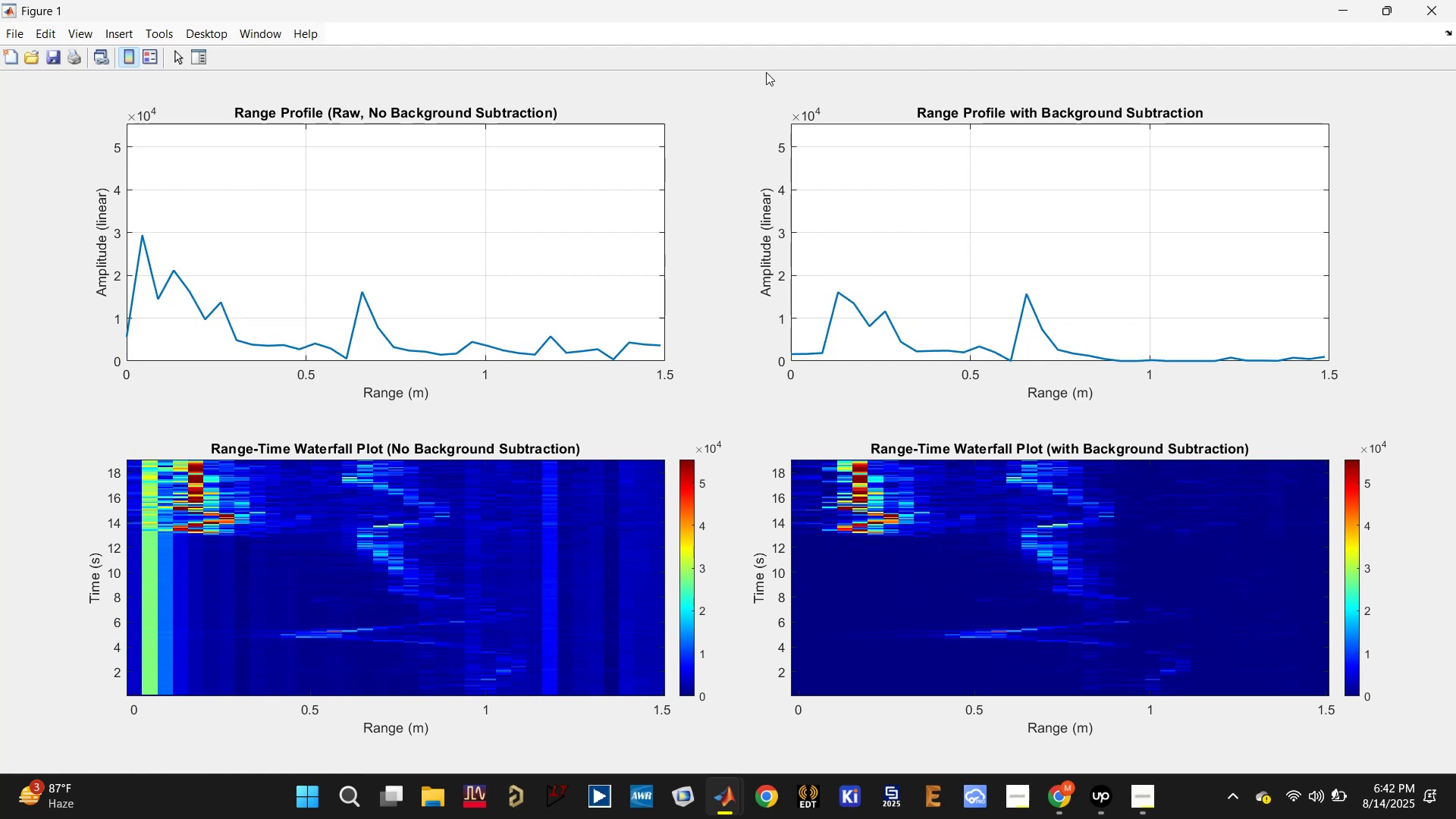 
wait(41.33)
 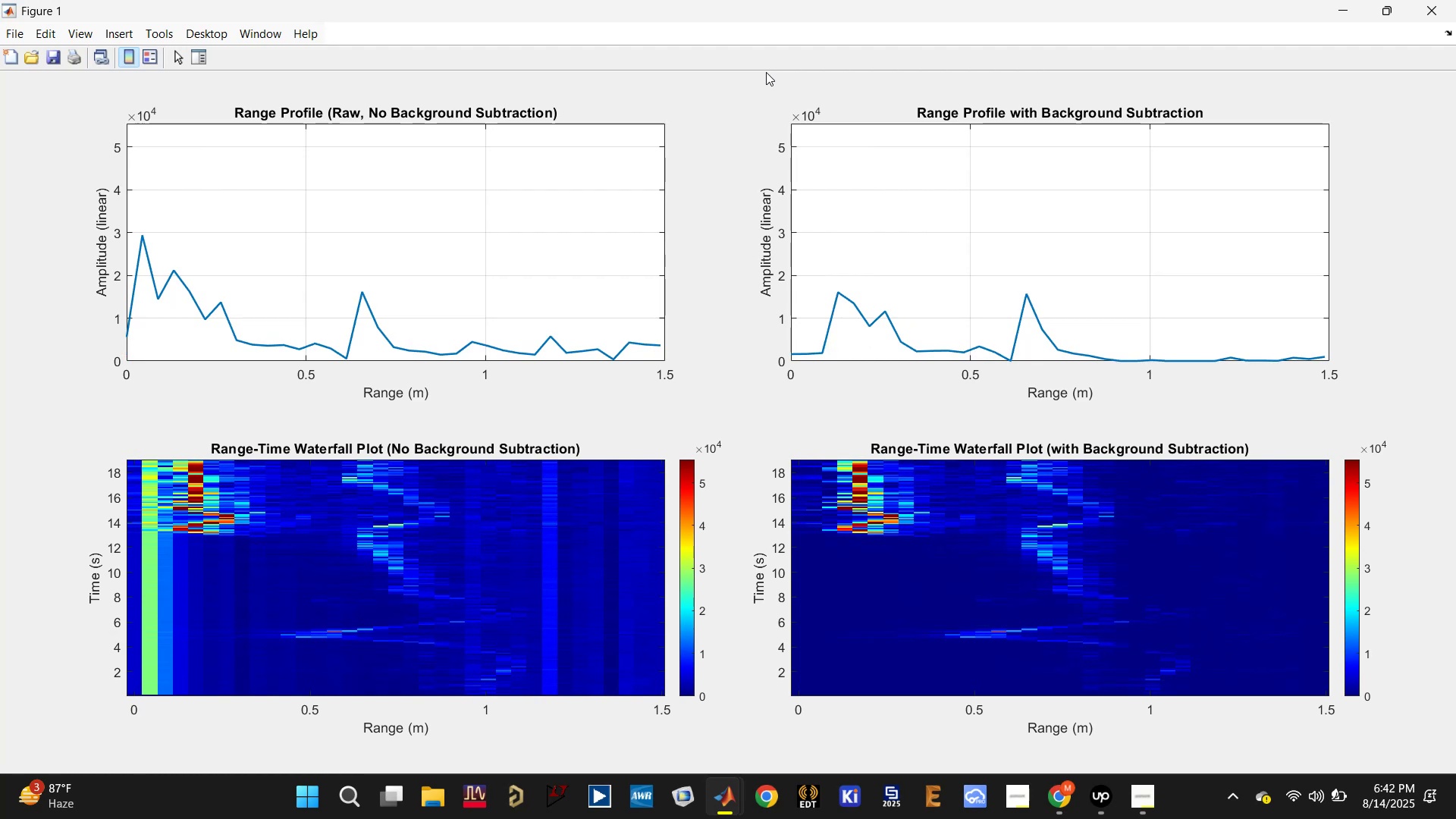 
left_click([1428, 1])
 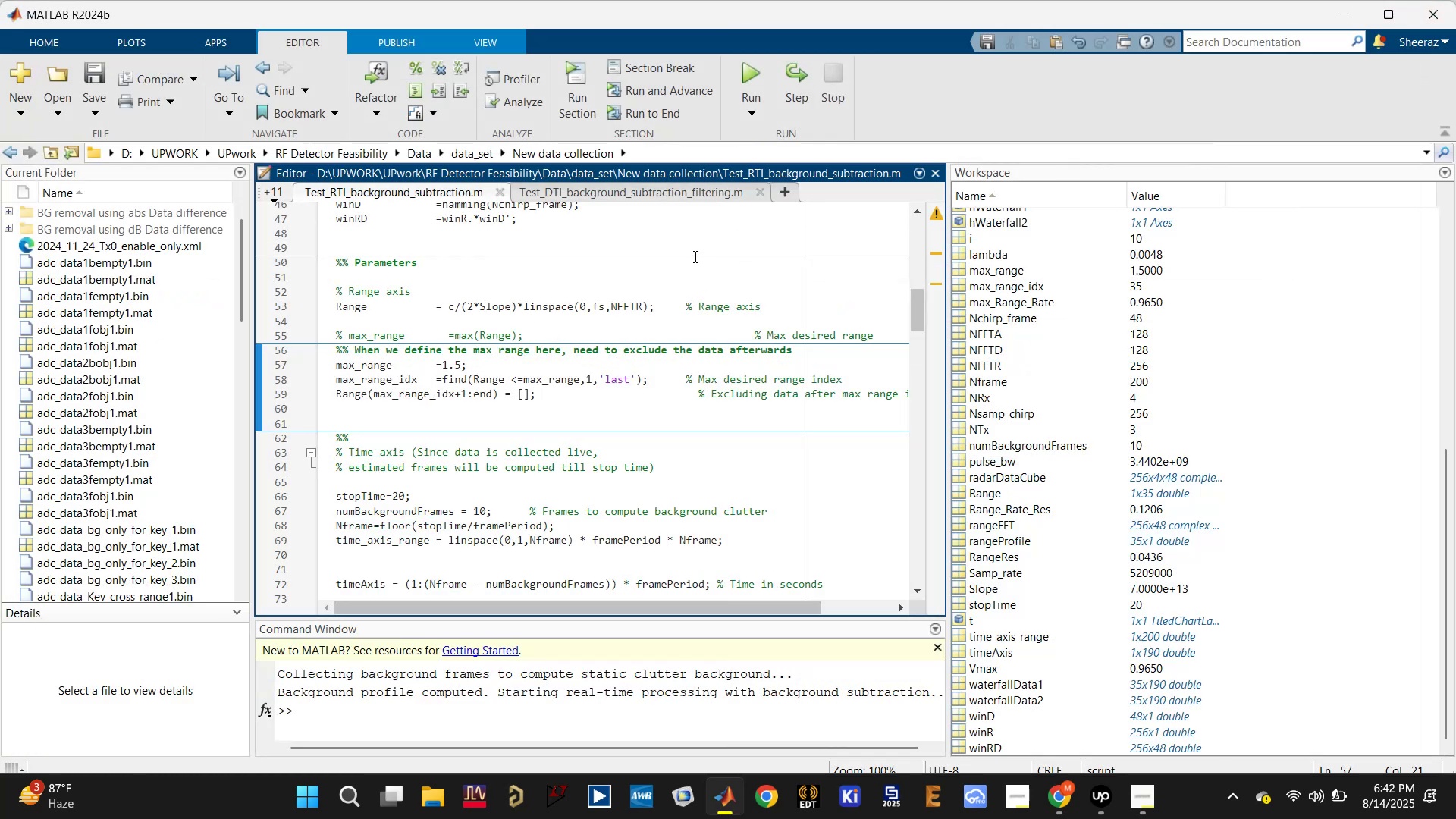 
left_click([656, 246])
 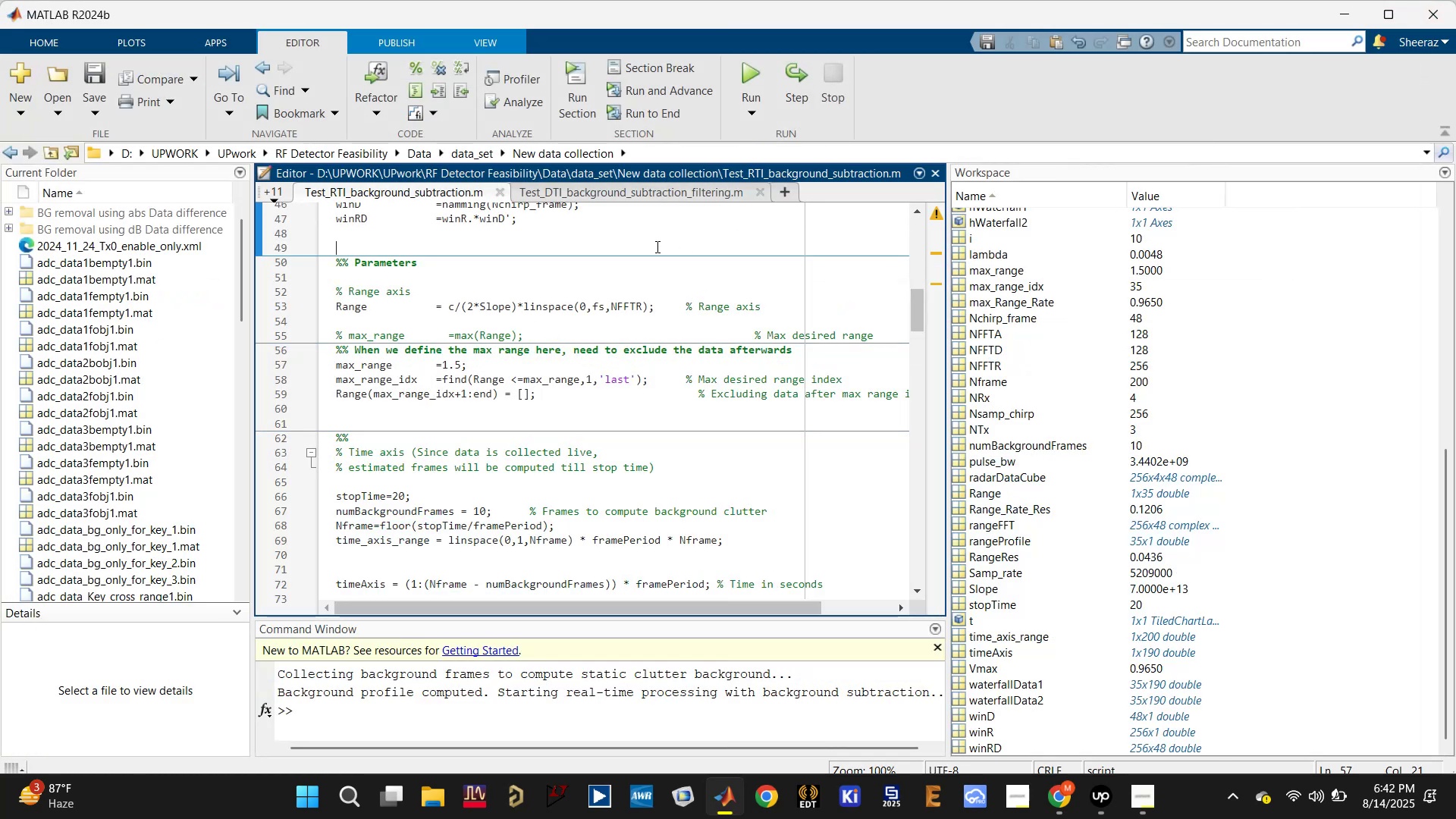 
key(Control+S)
 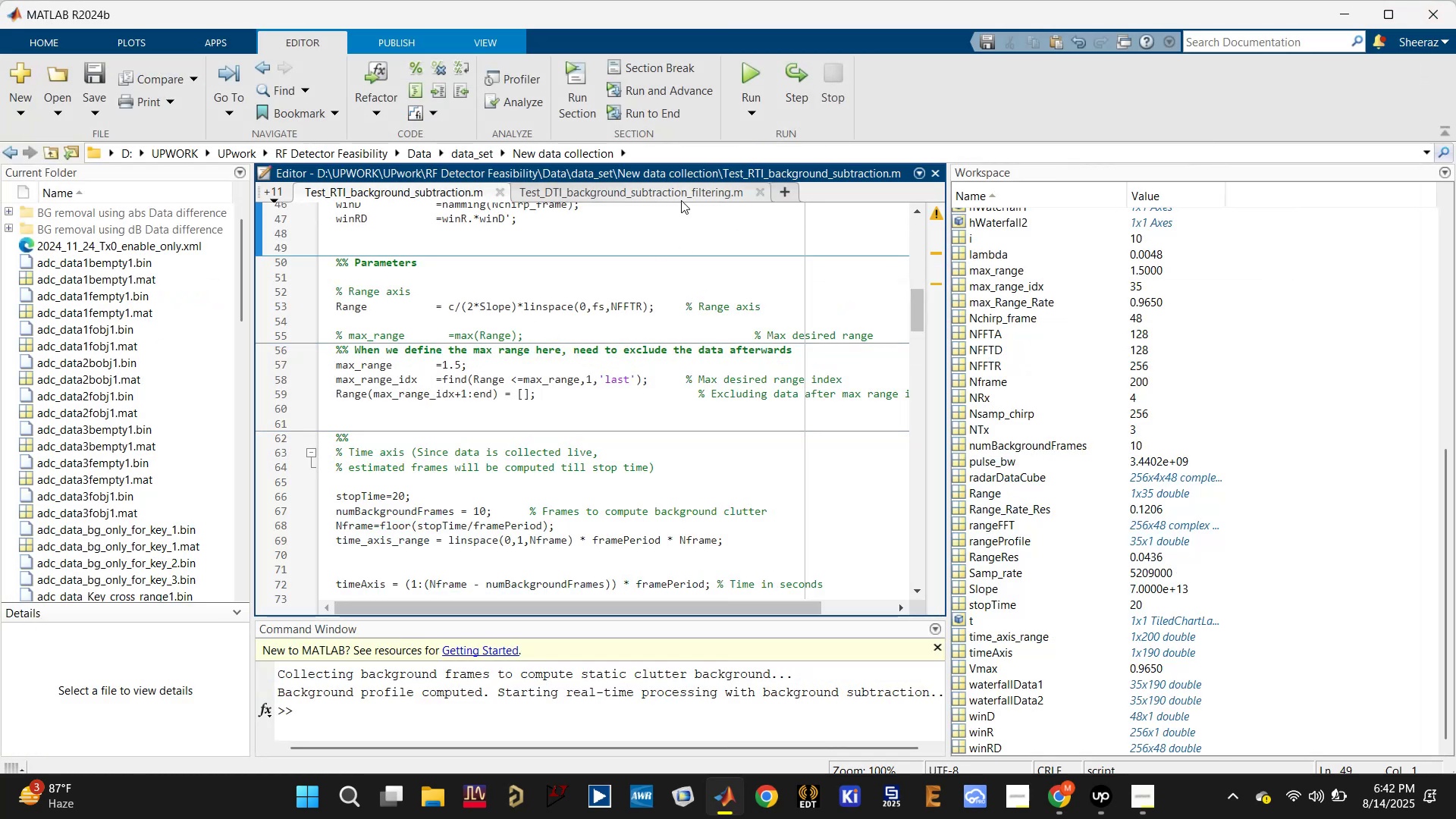 
left_click([682, 199])
 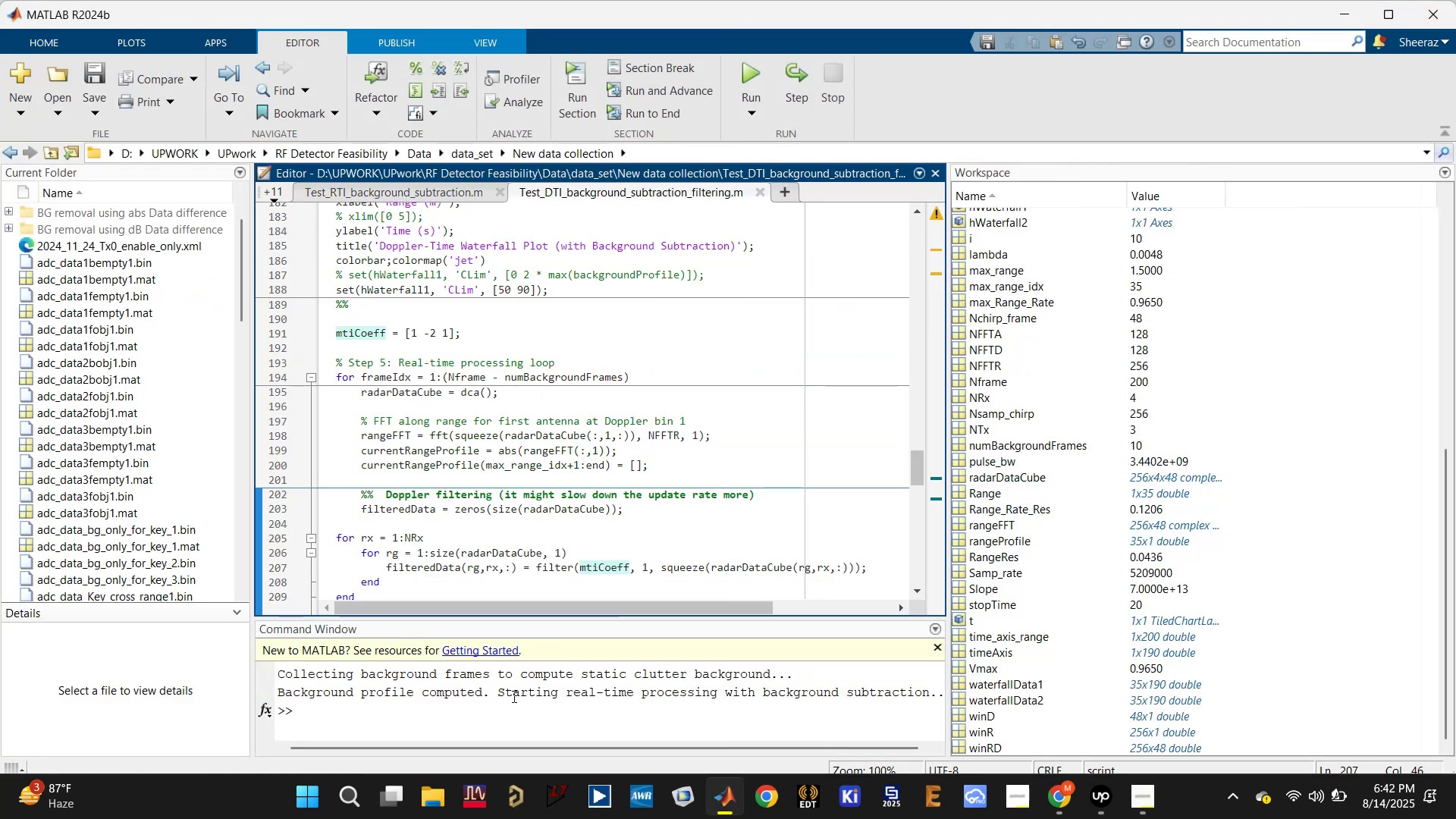 
left_click([502, 716])
 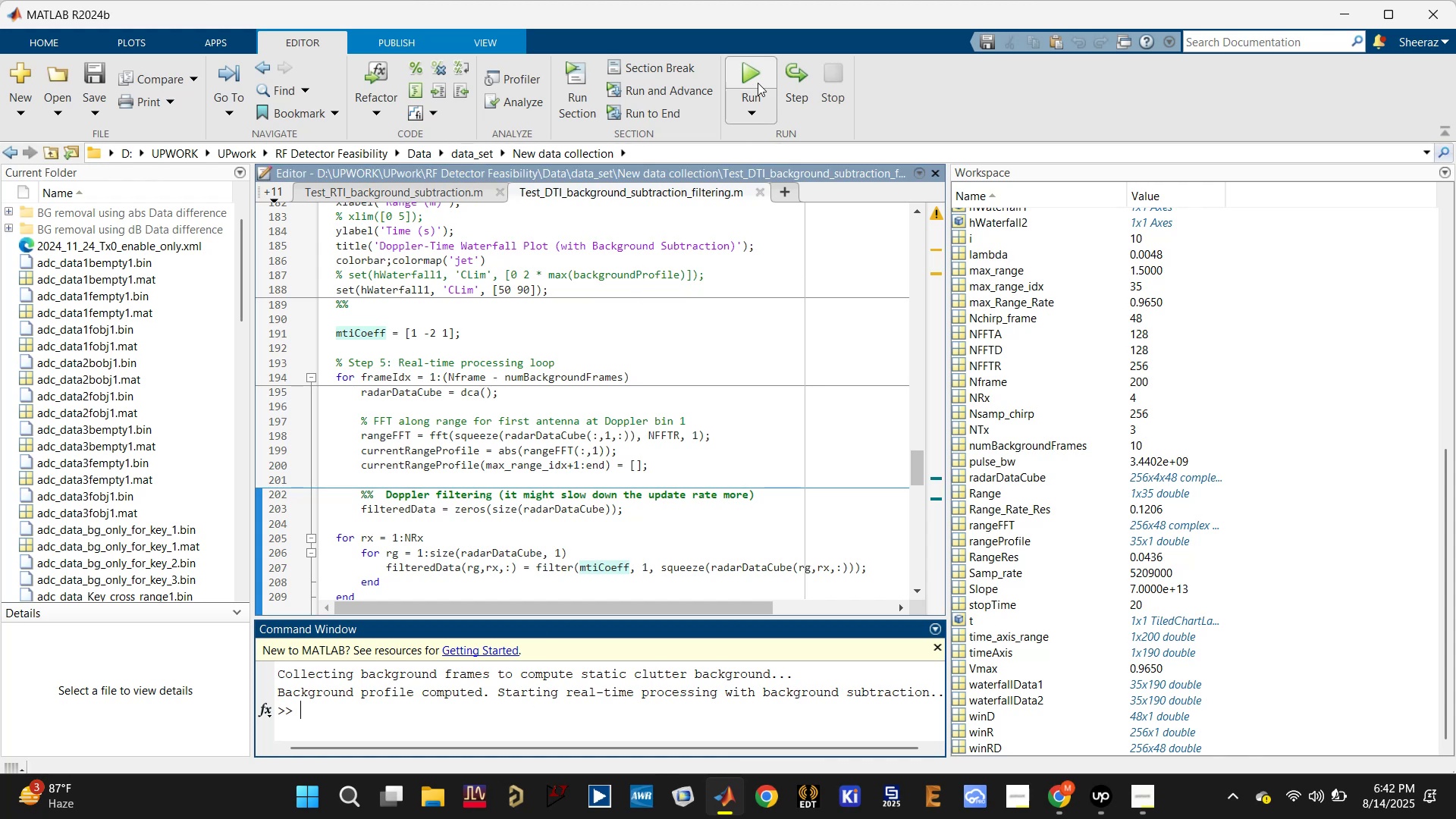 
left_click([748, 72])
 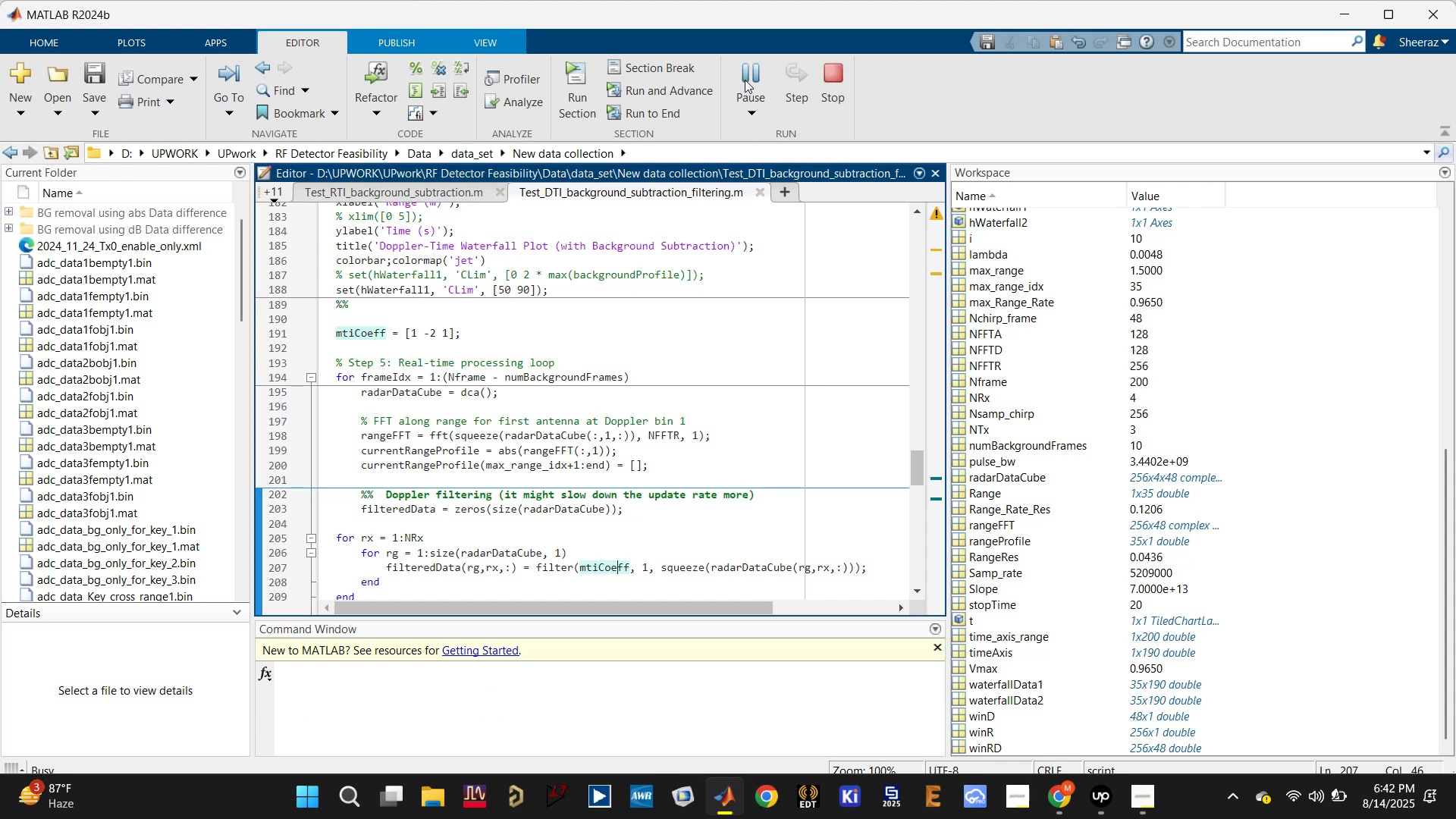 
wait(12.95)
 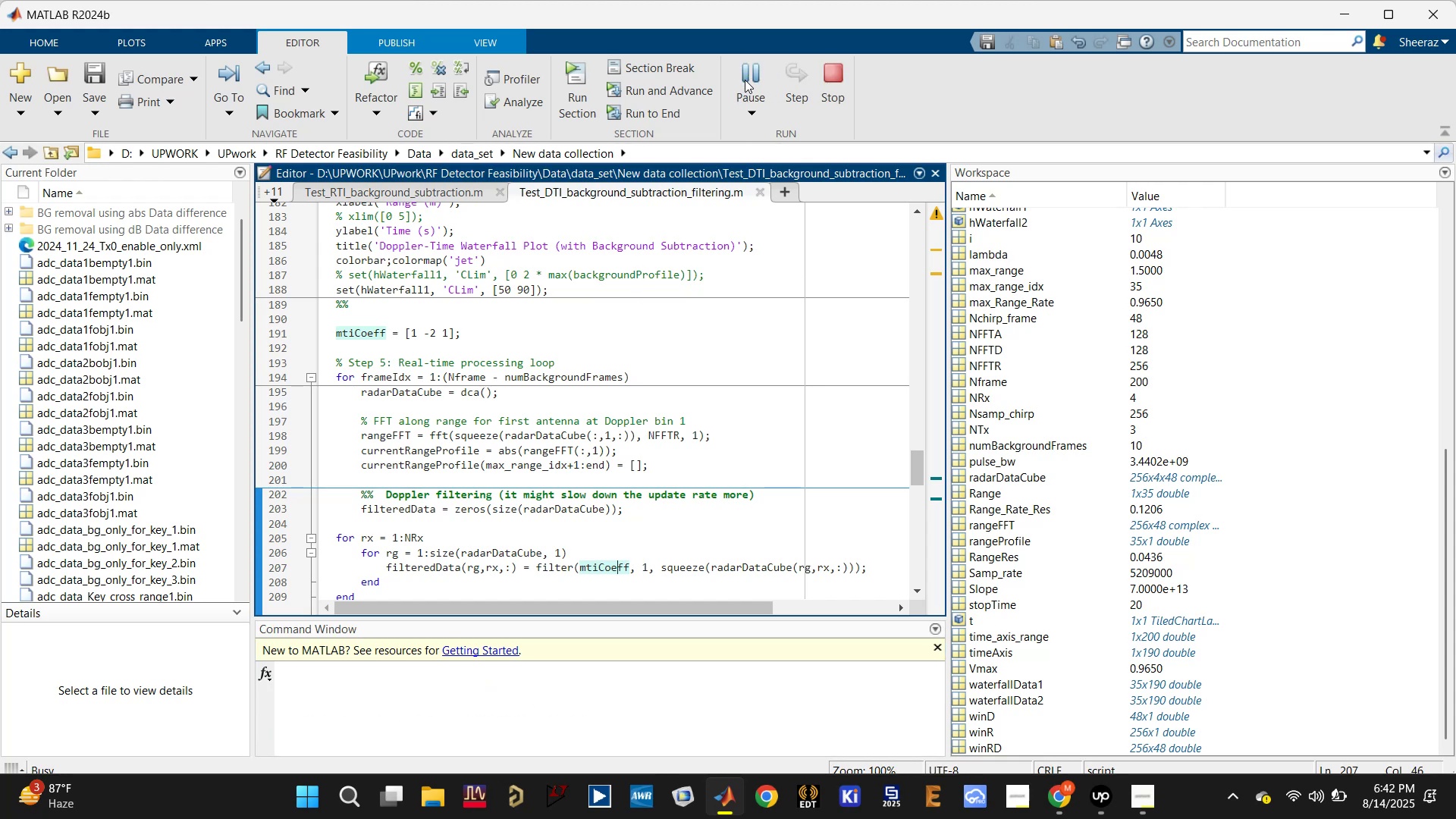 
left_click([682, 337])
 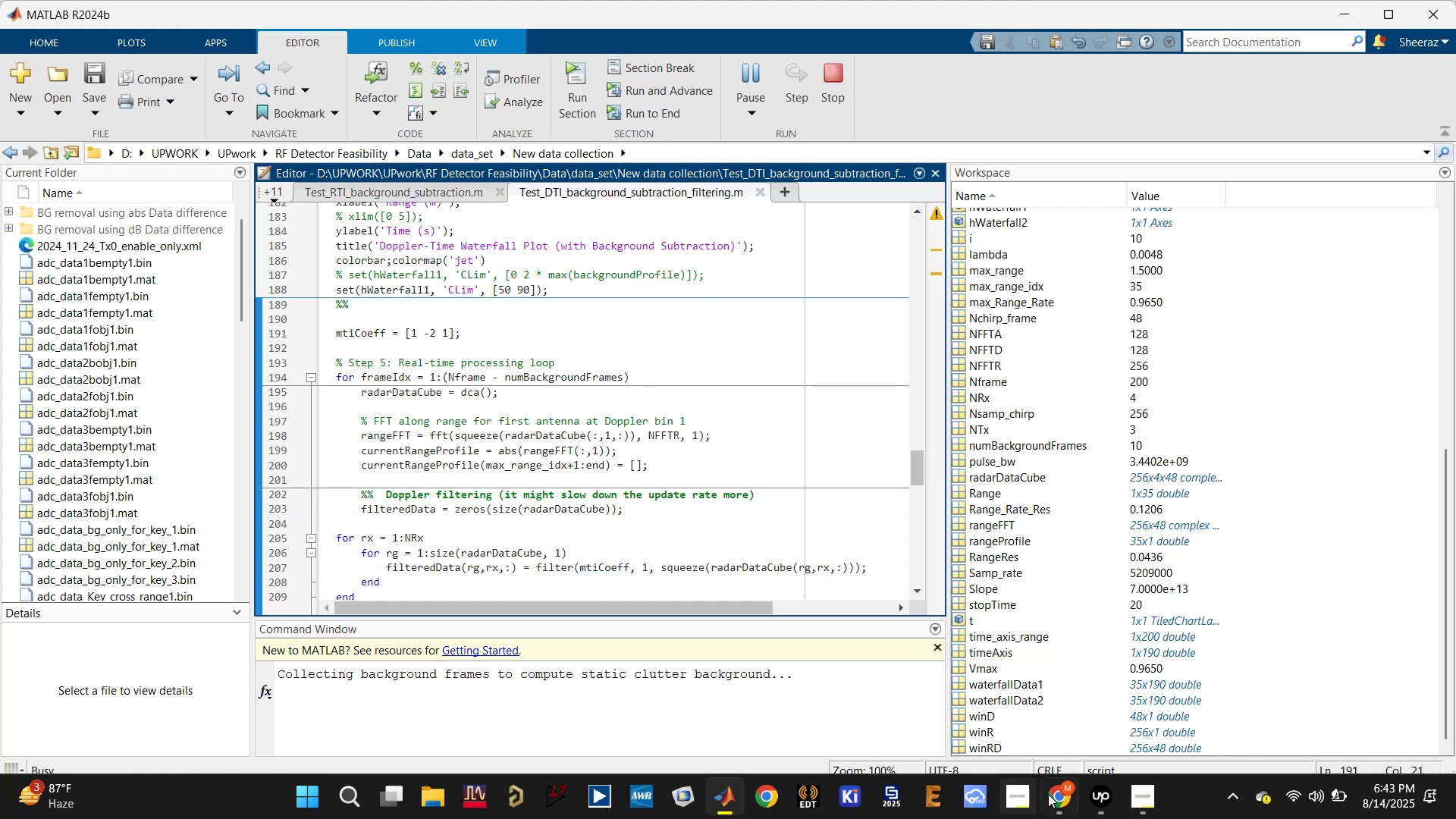 
left_click([1062, 811])
 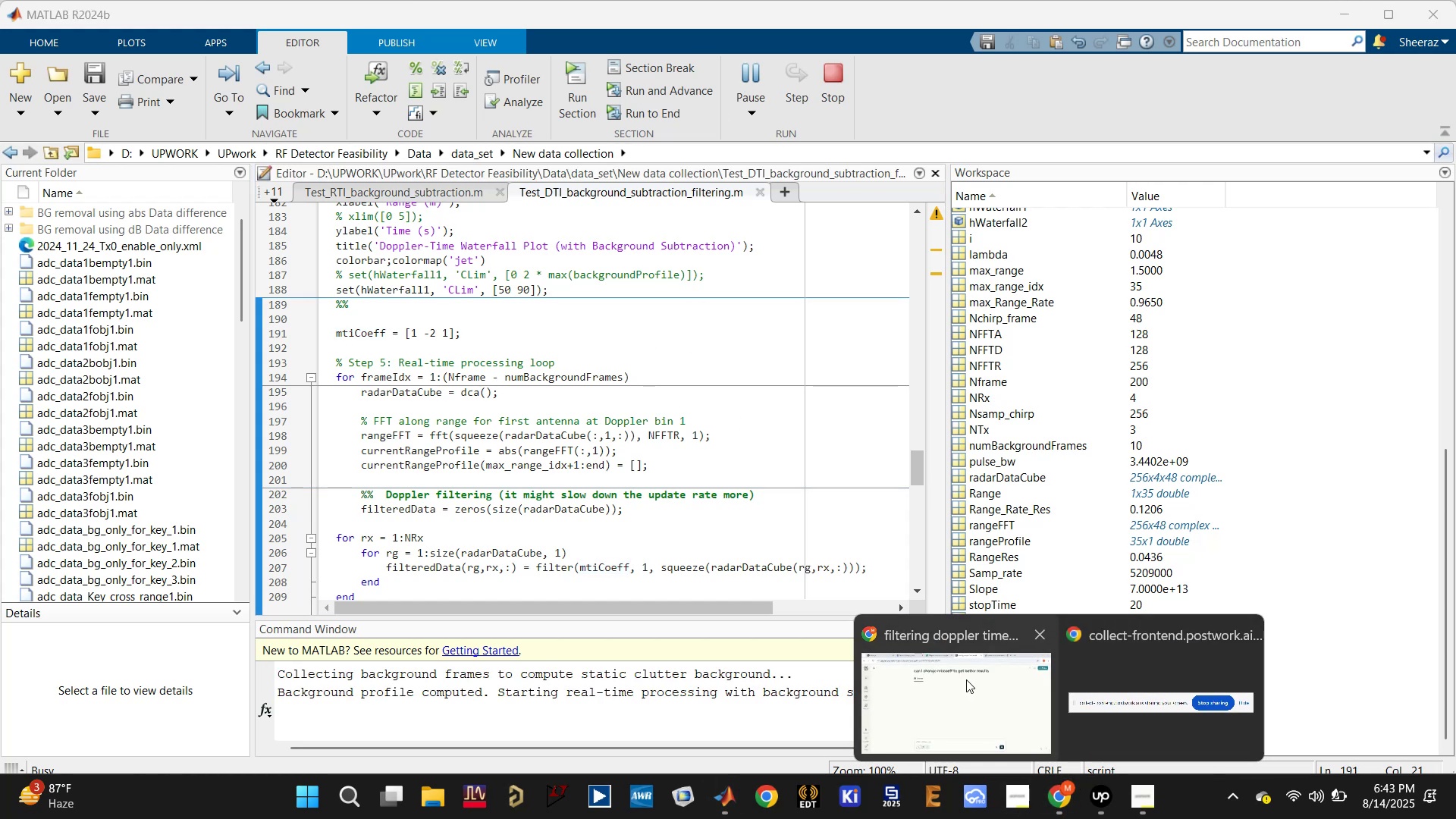 
left_click([966, 679])
 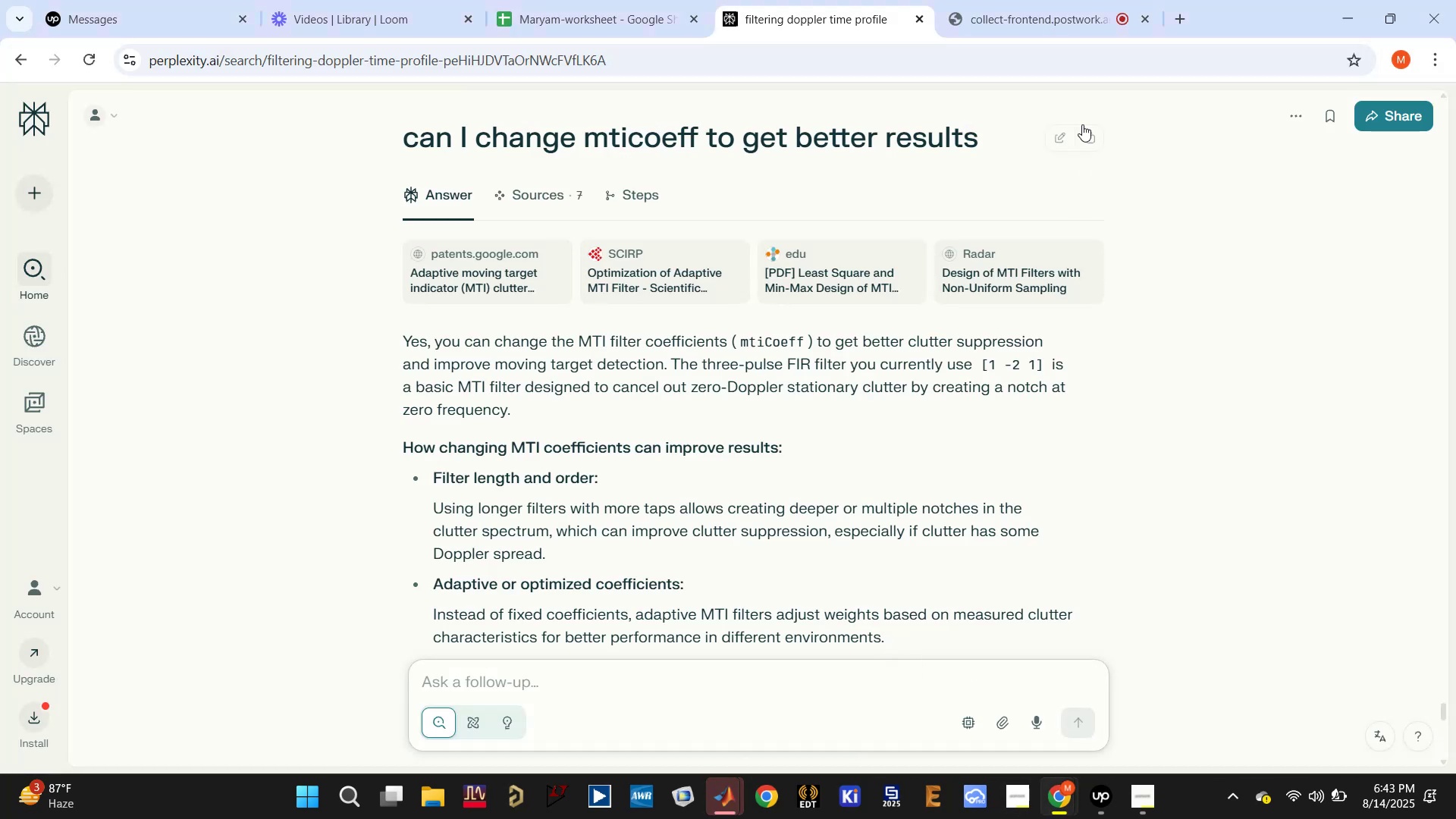 
left_click([1037, 27])
 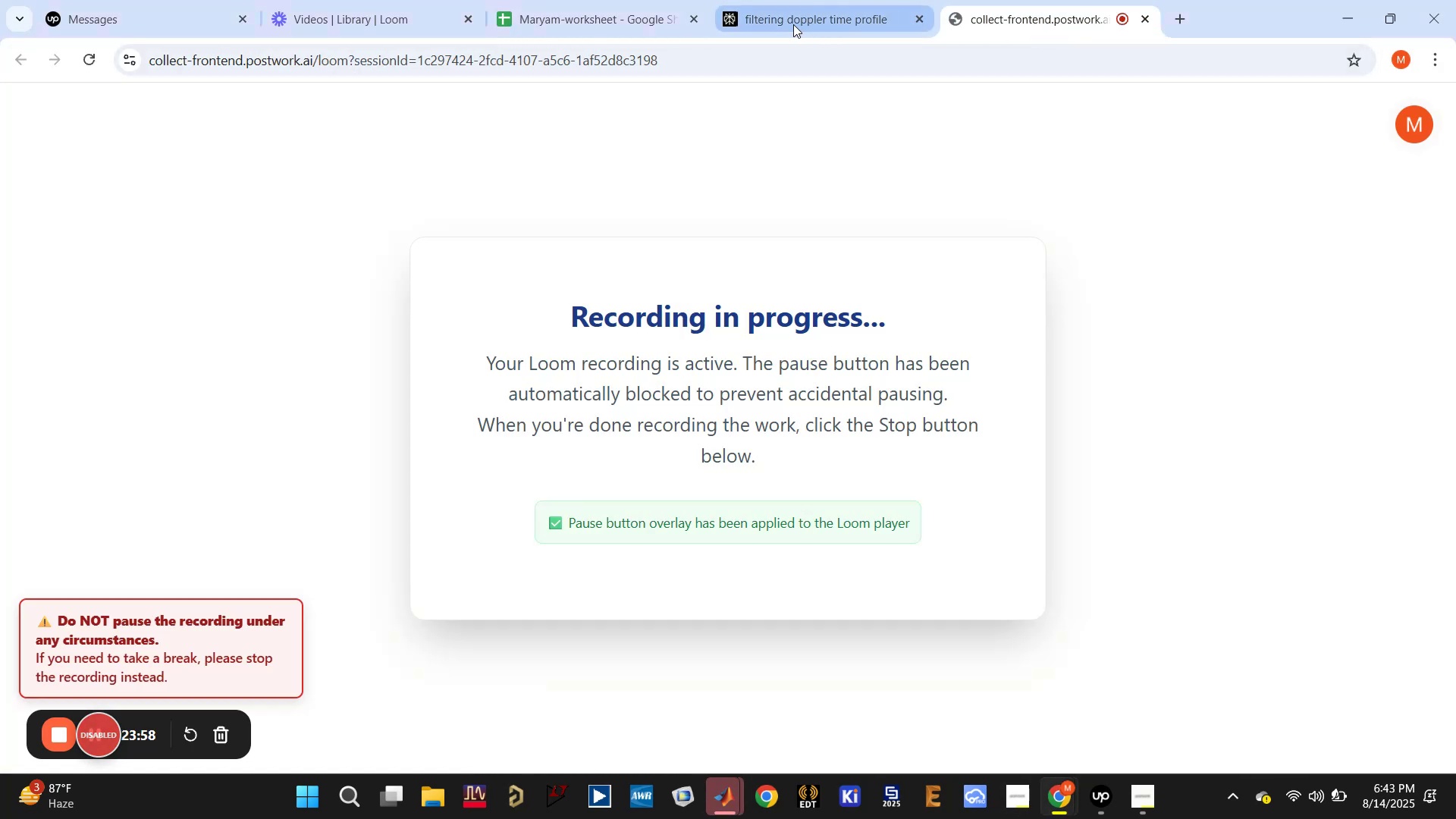 
left_click([792, 23])
 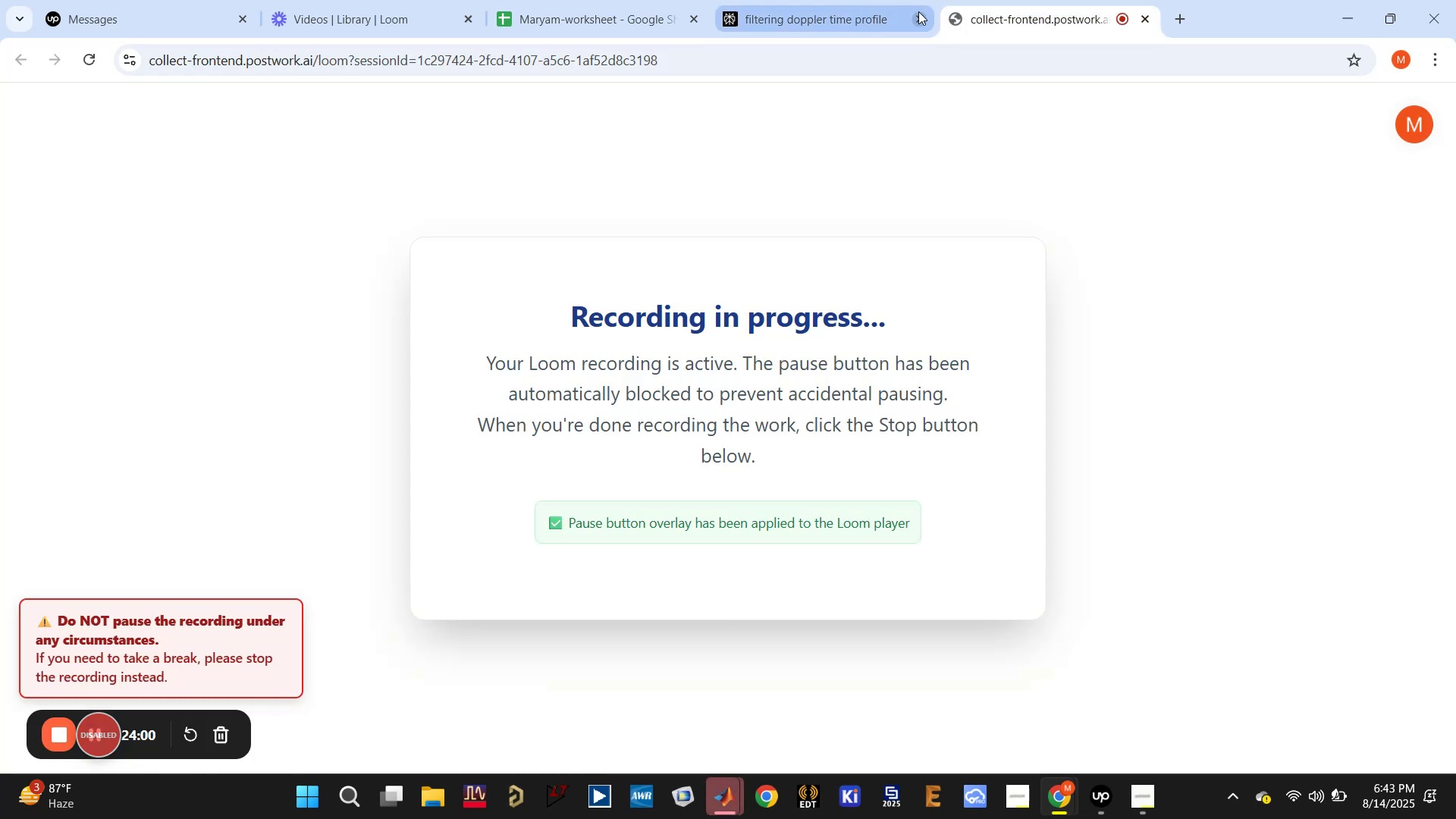 
left_click([871, 24])
 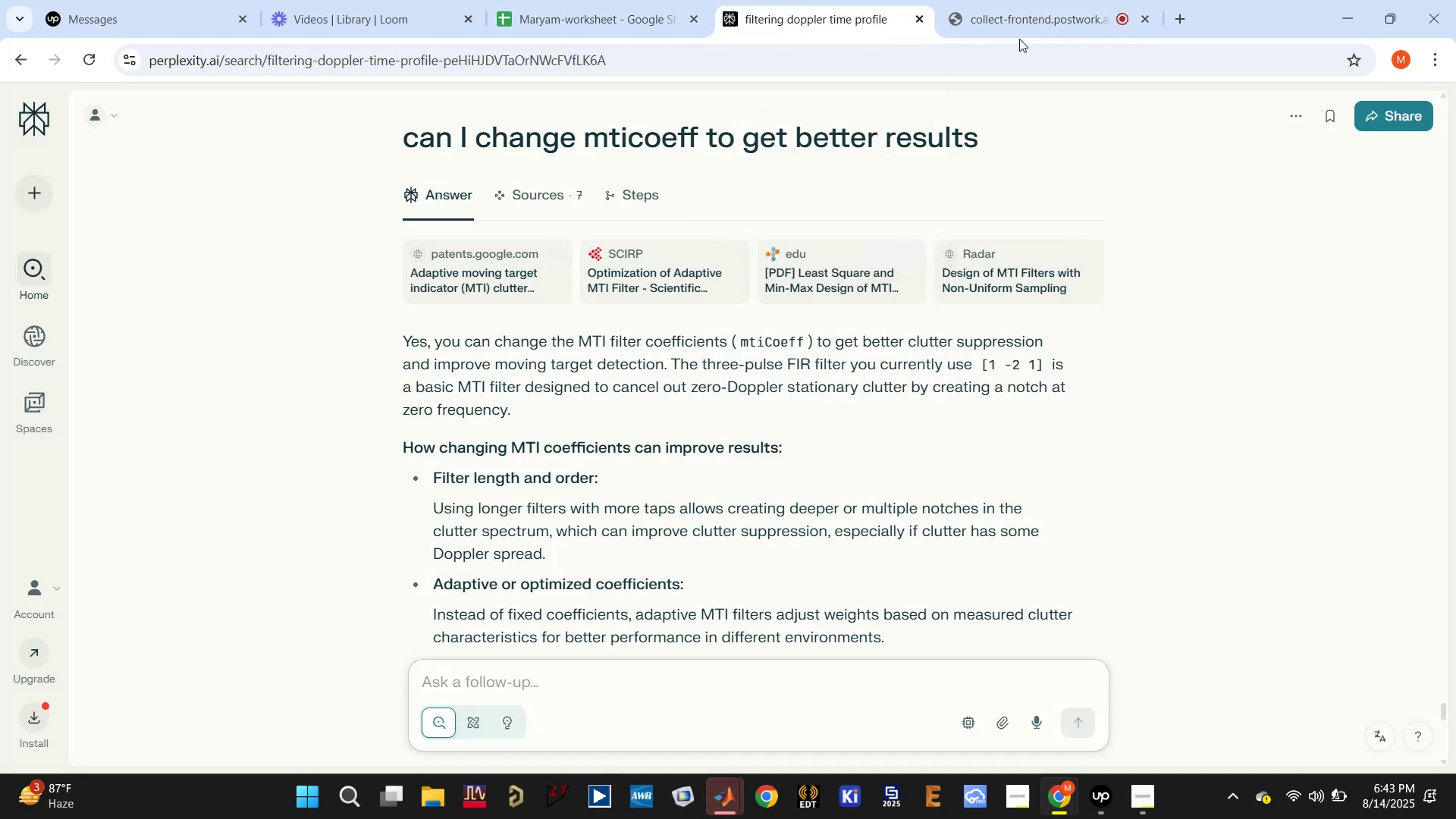 
left_click([1019, 24])
 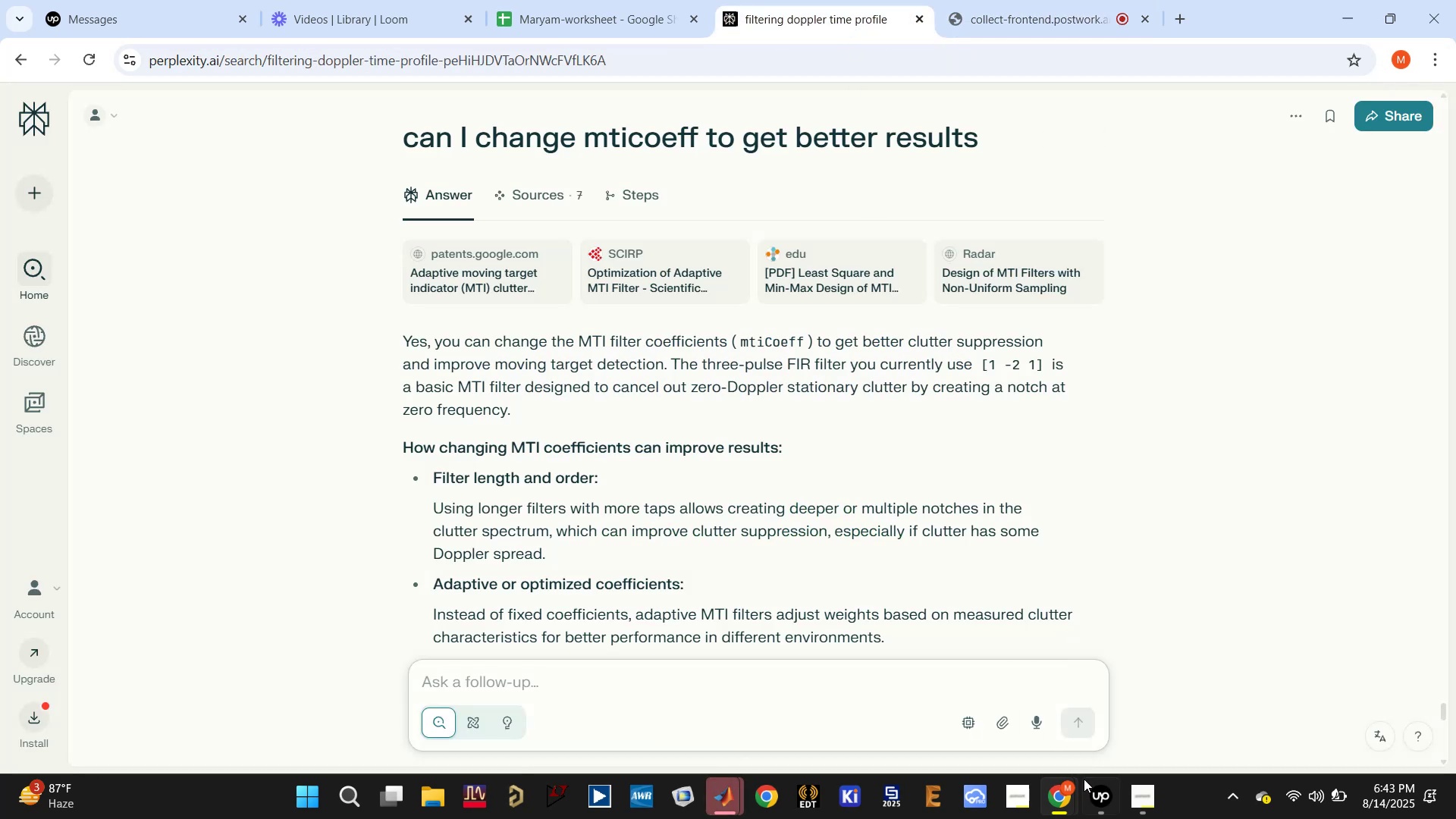 
left_click([1100, 811])
 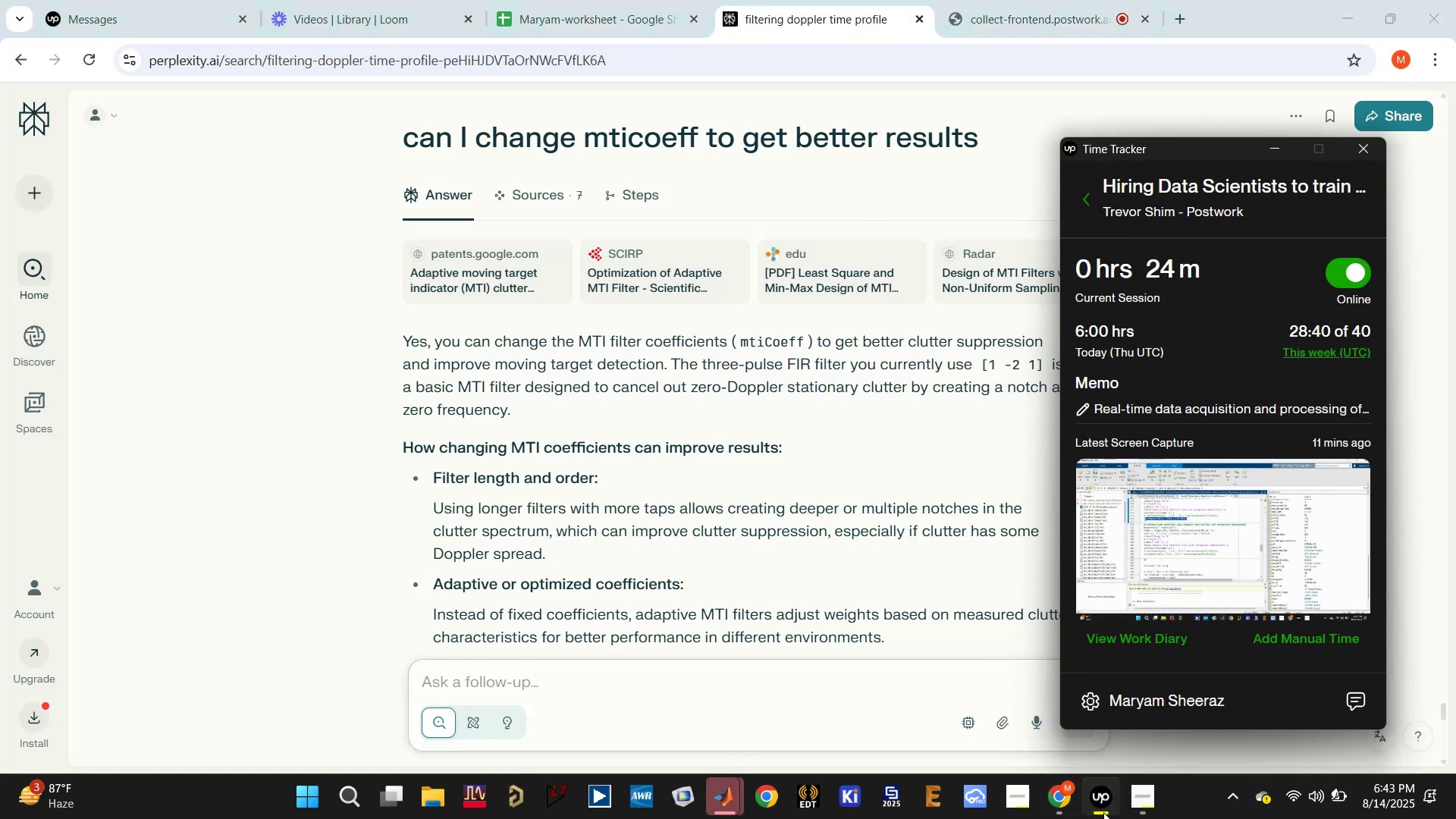 
left_click([1103, 813])
 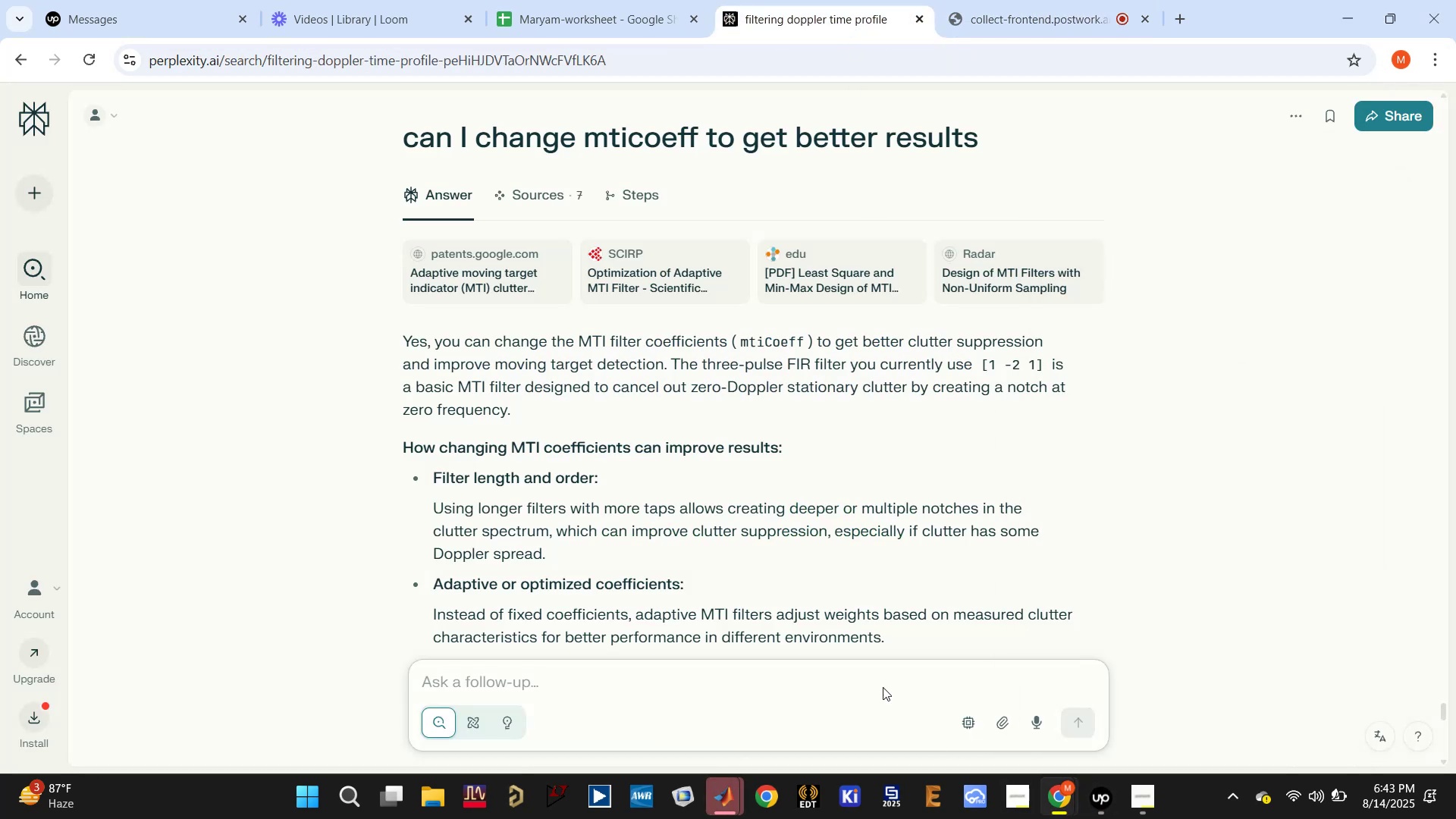 
scroll: coordinate [792, 551], scroll_direction: down, amount: 11.0
 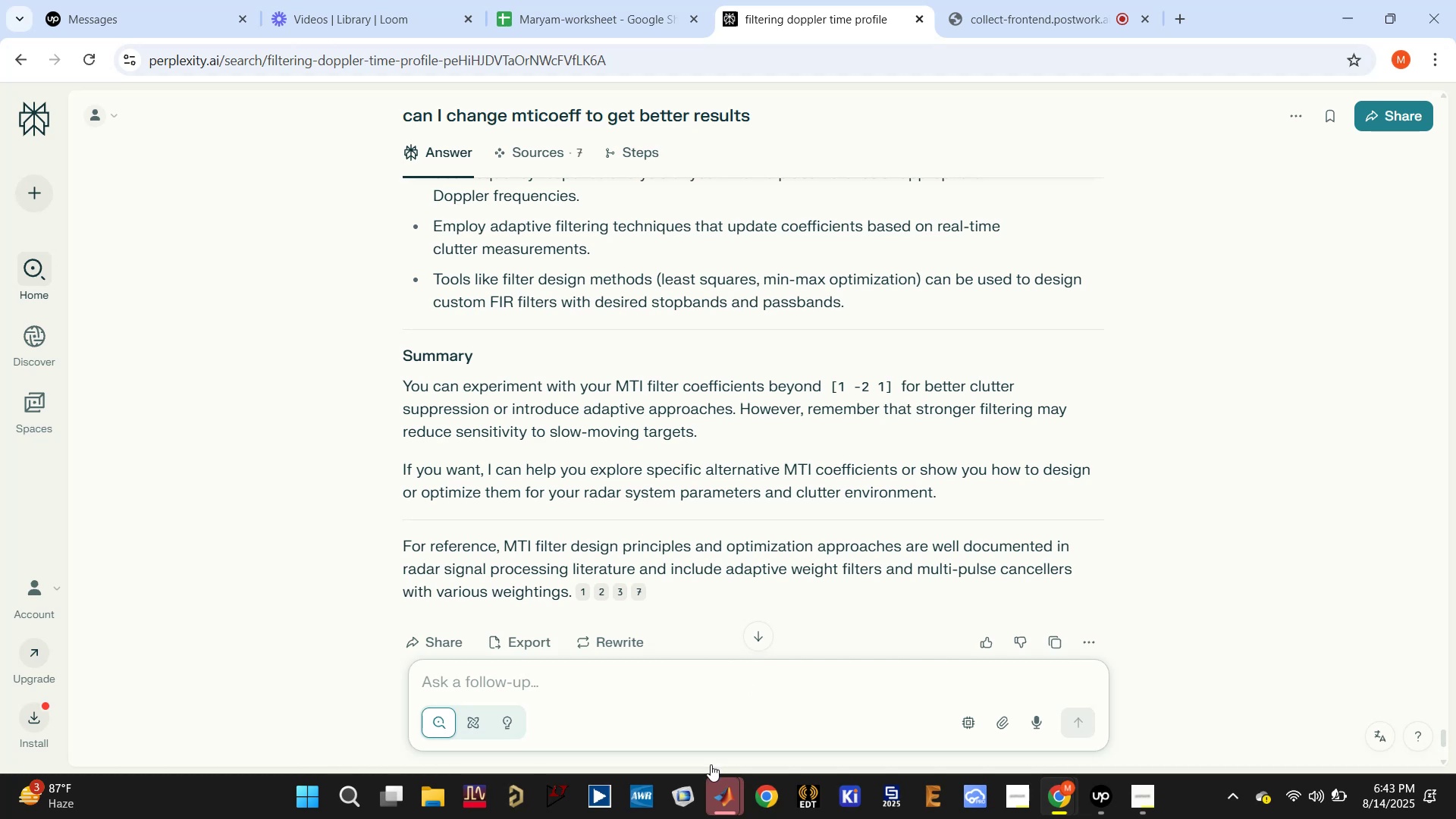 
wait(5.53)
 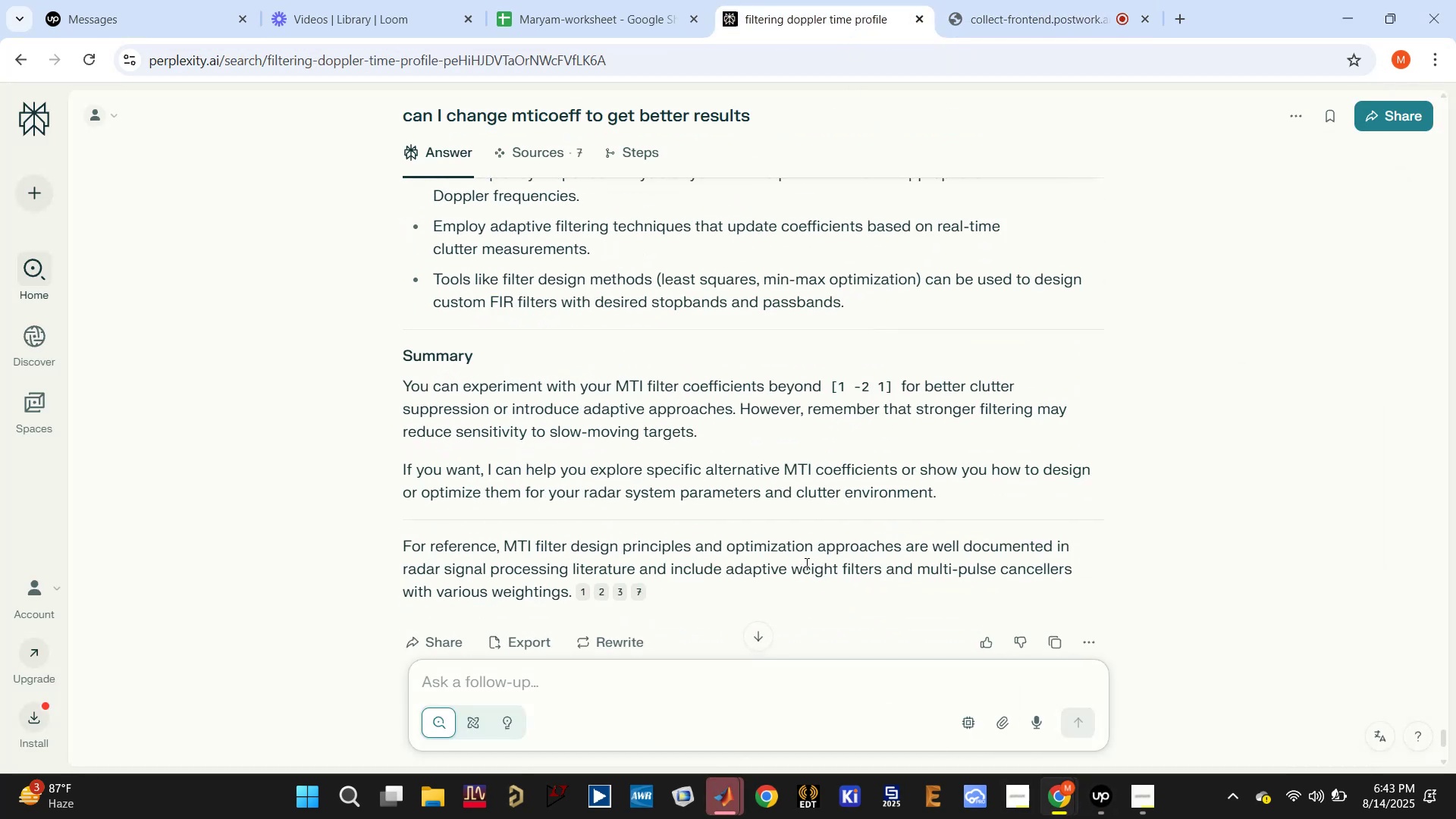 
left_click([670, 695])
 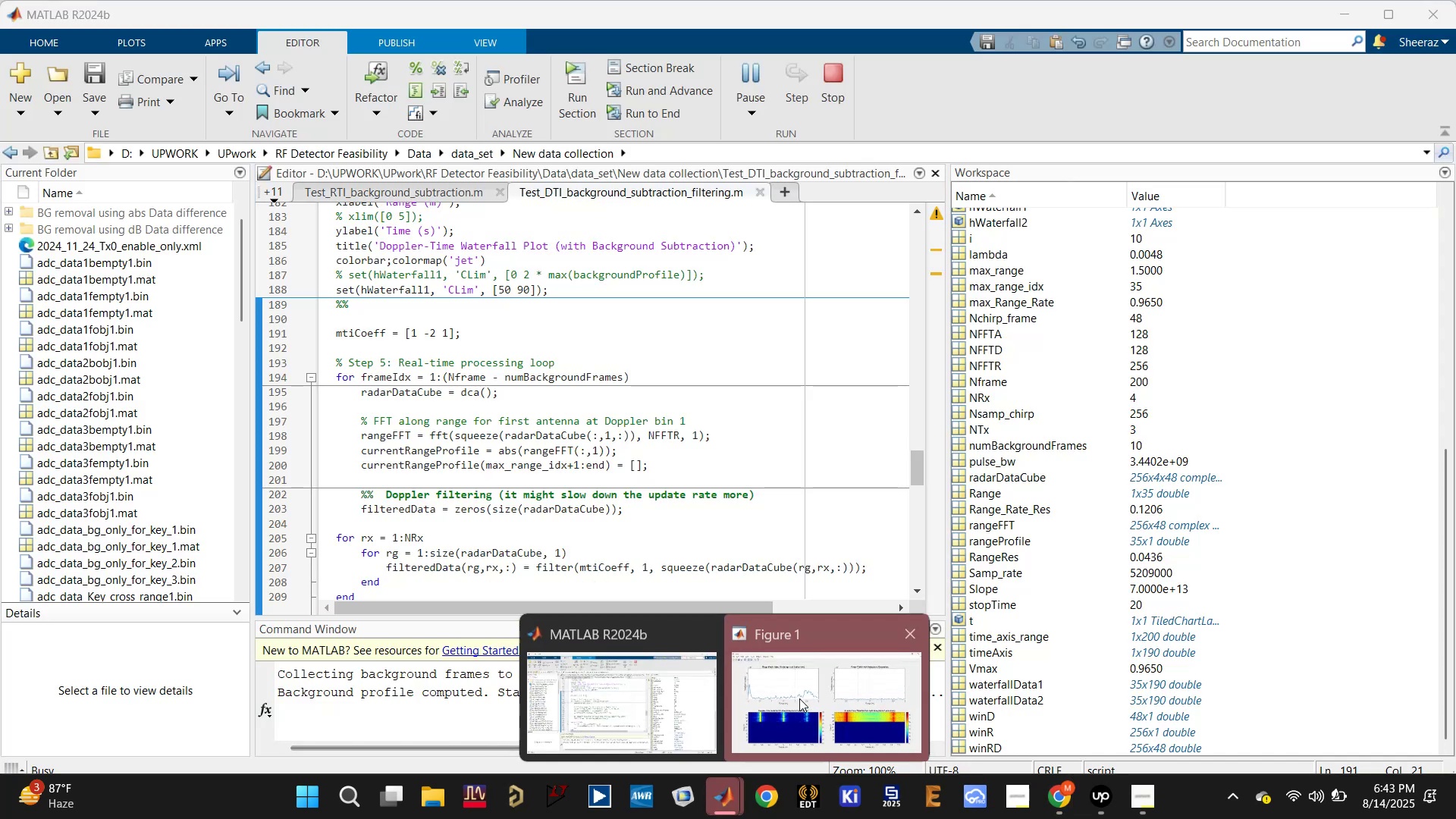 
left_click([807, 677])
 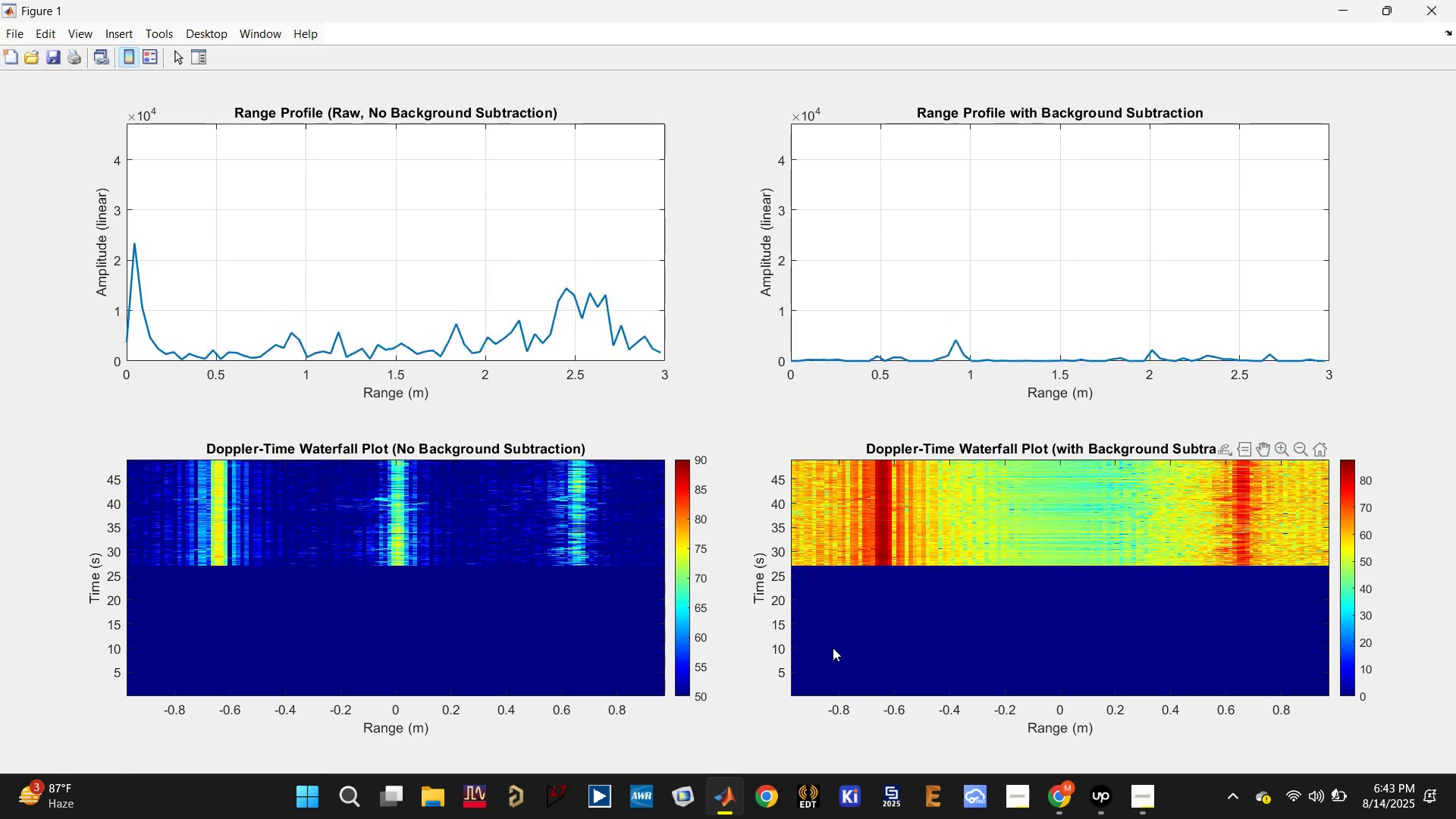 
wait(11.35)
 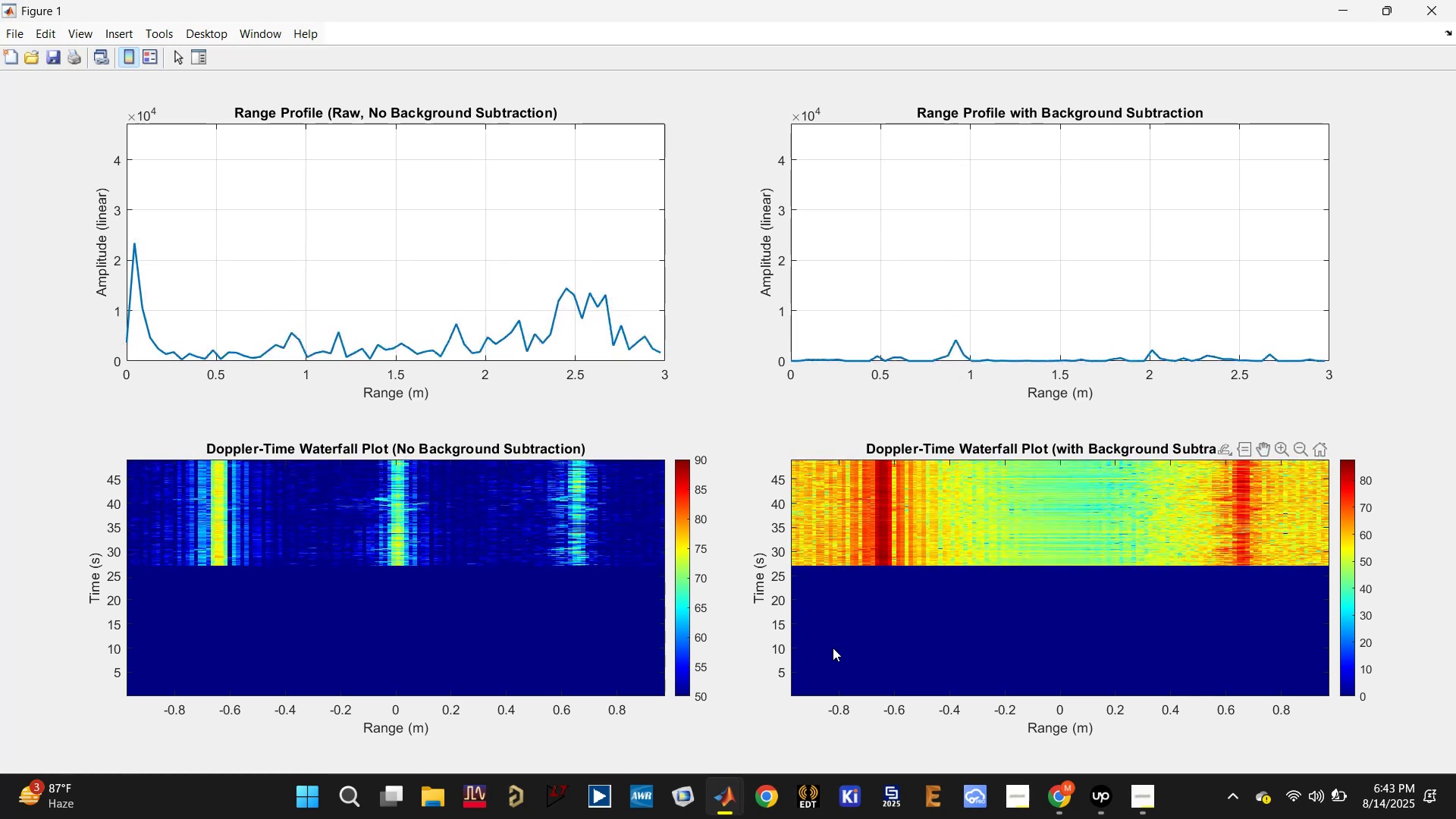 
left_click([1395, 12])
 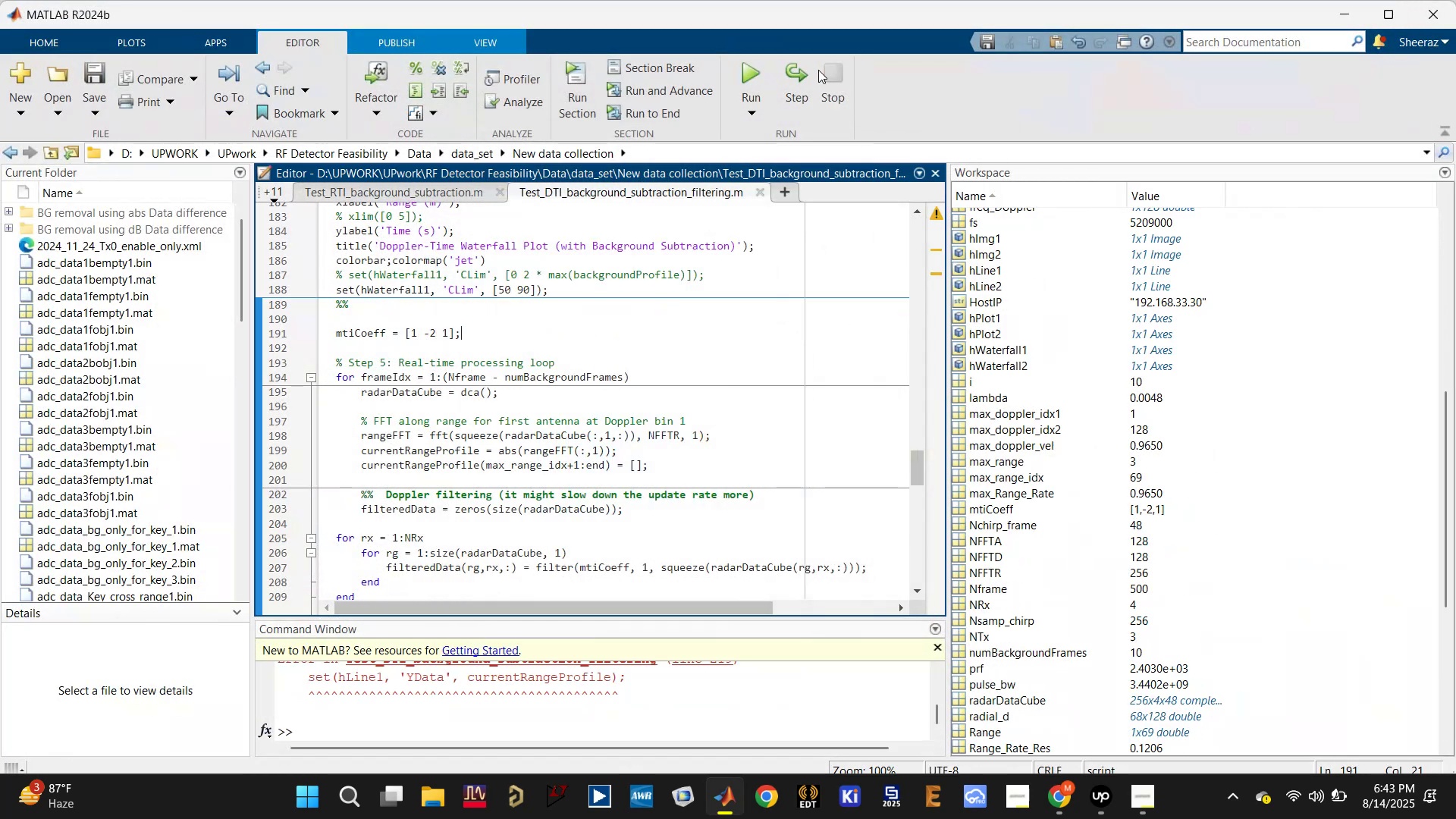 
left_click([590, 728])
 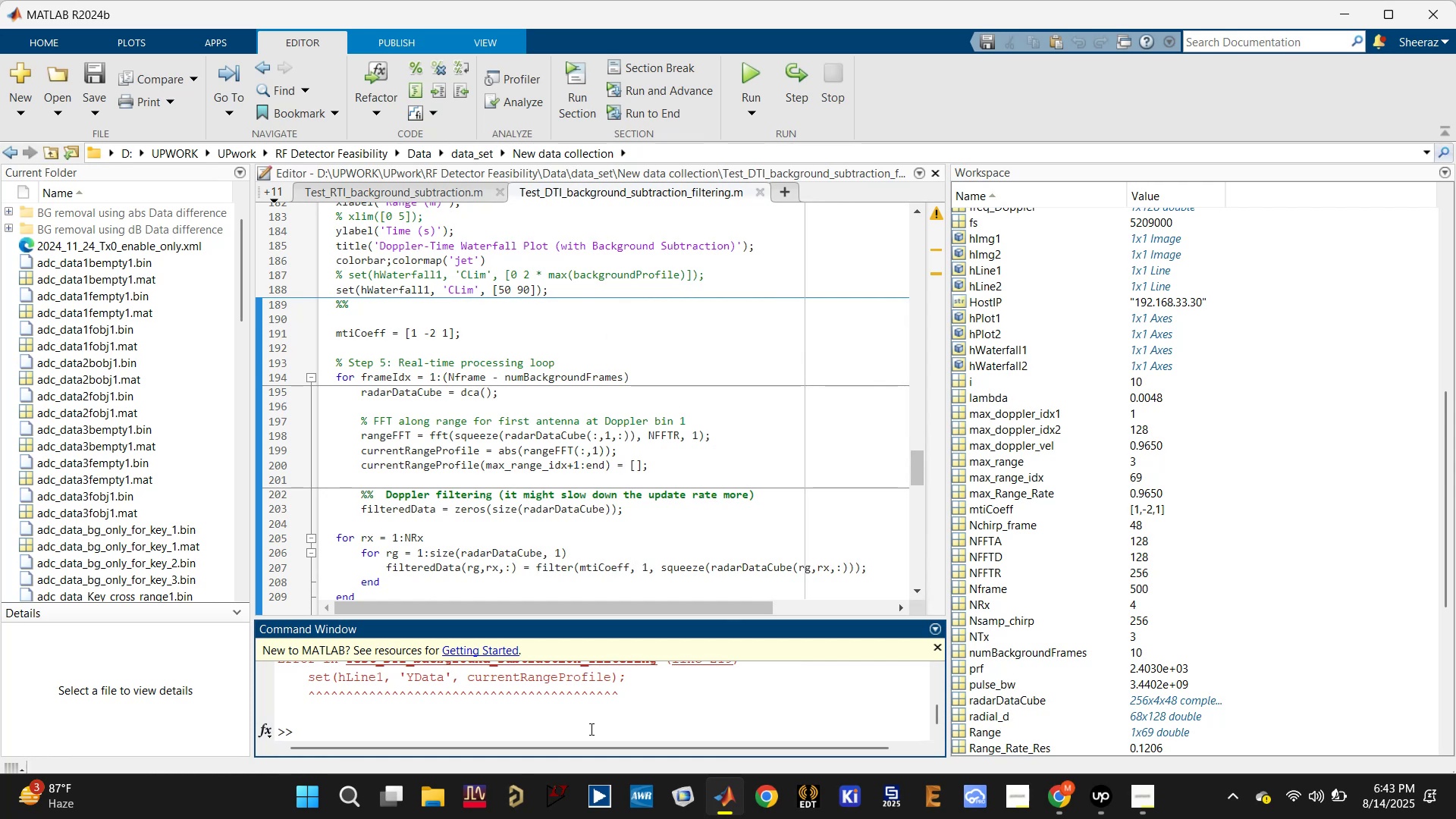 
type(dca.release;)
 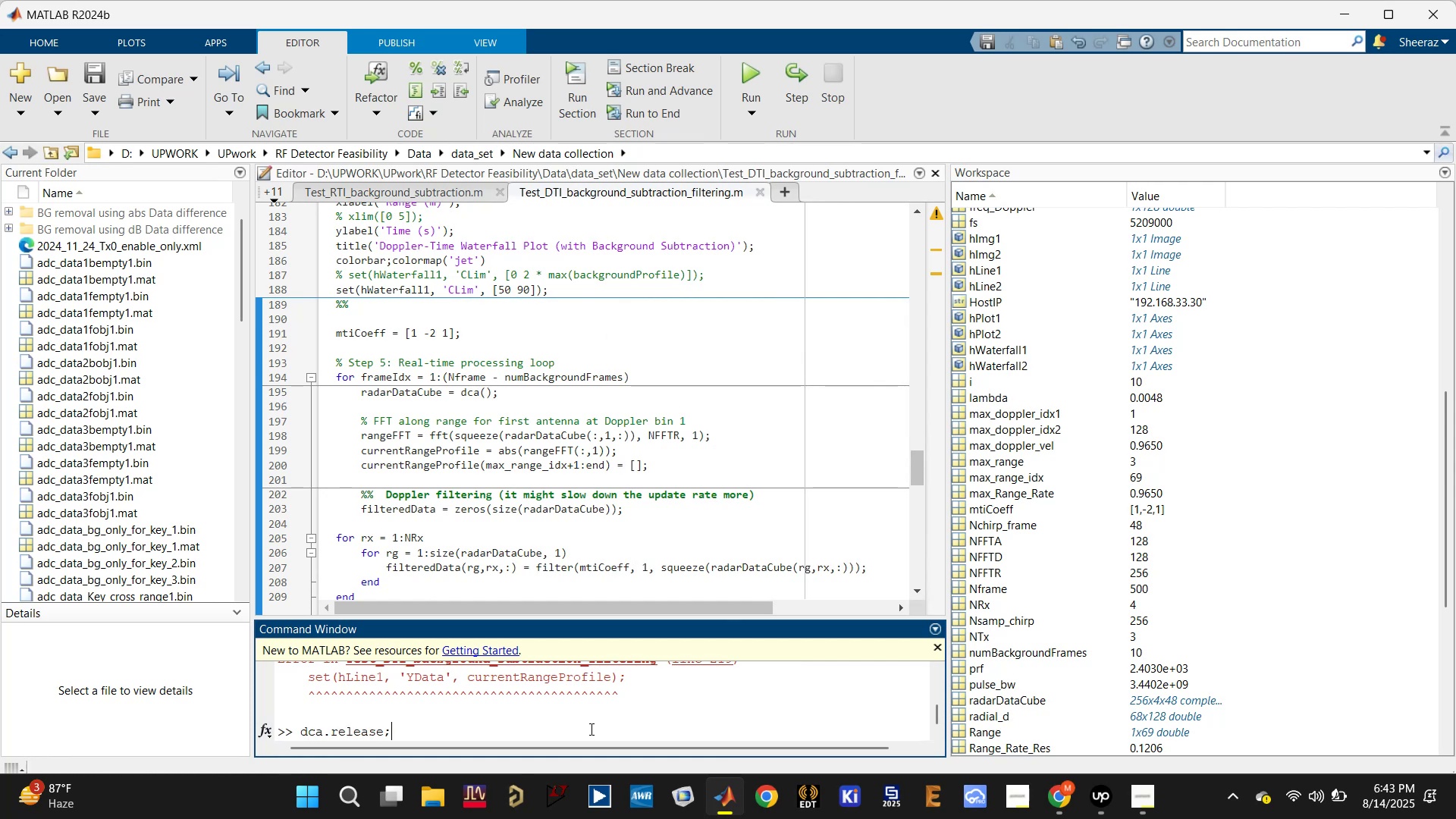 
key(Enter)
 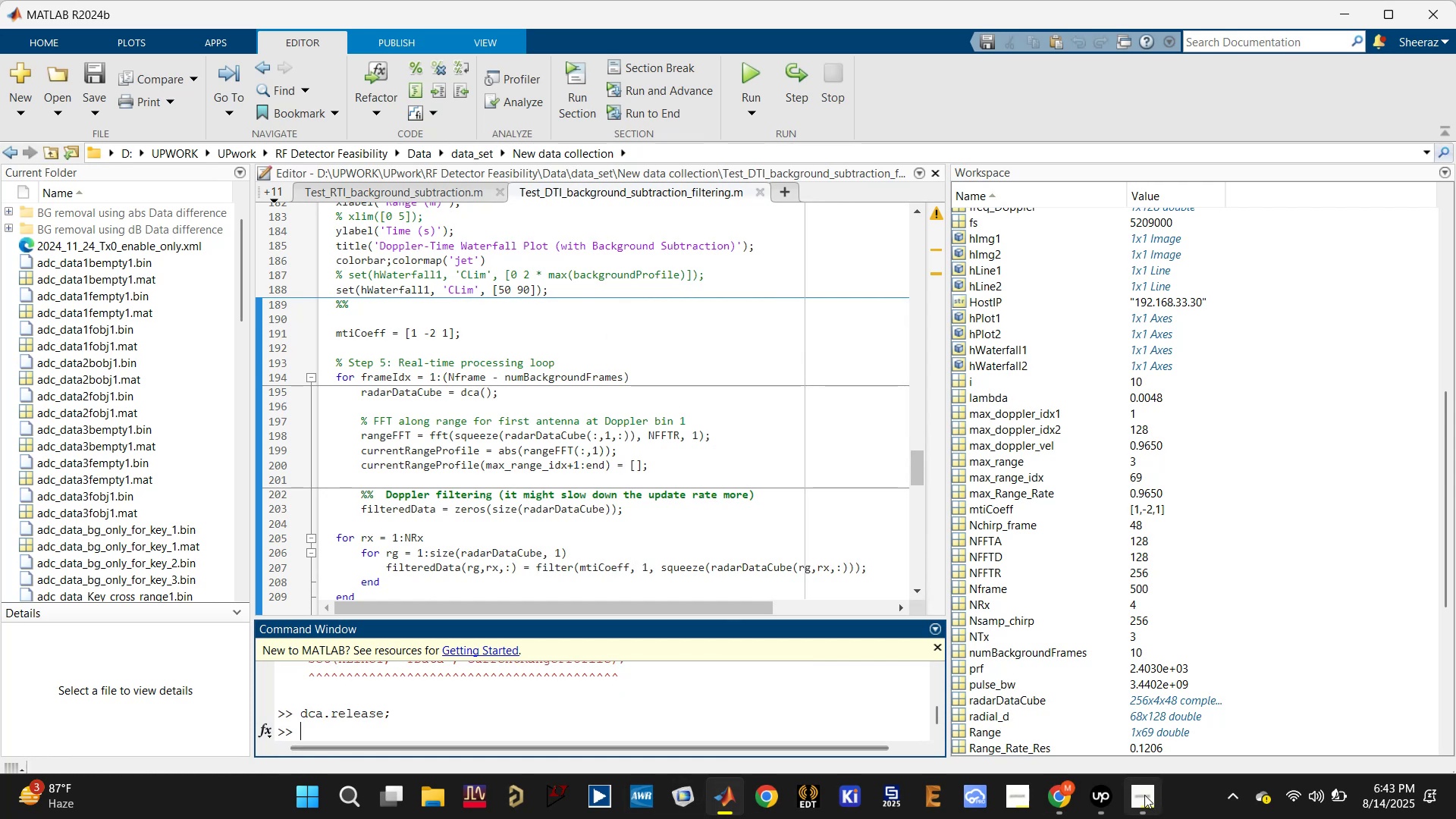 
left_click([1060, 798])
 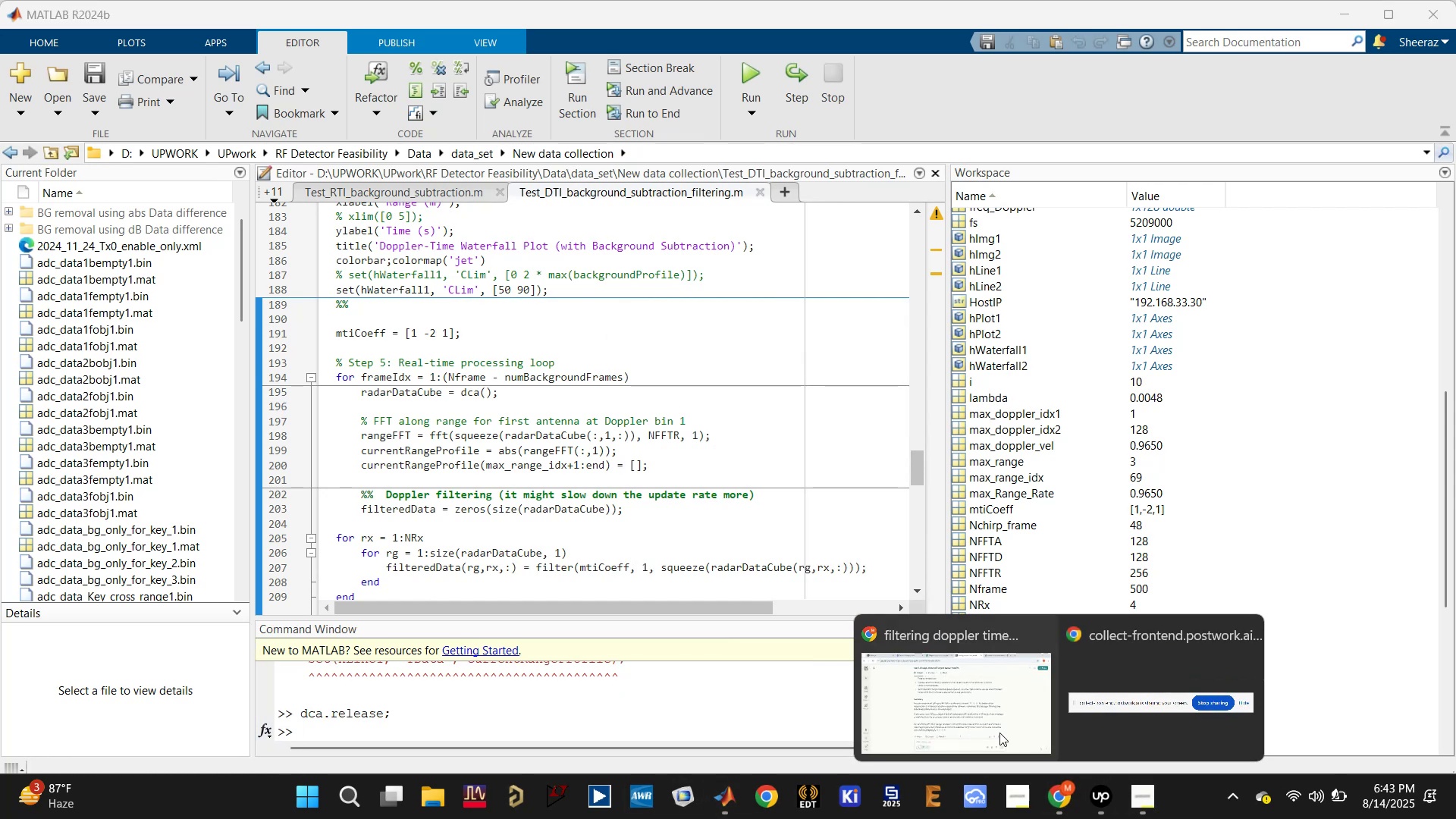 
left_click([958, 696])
 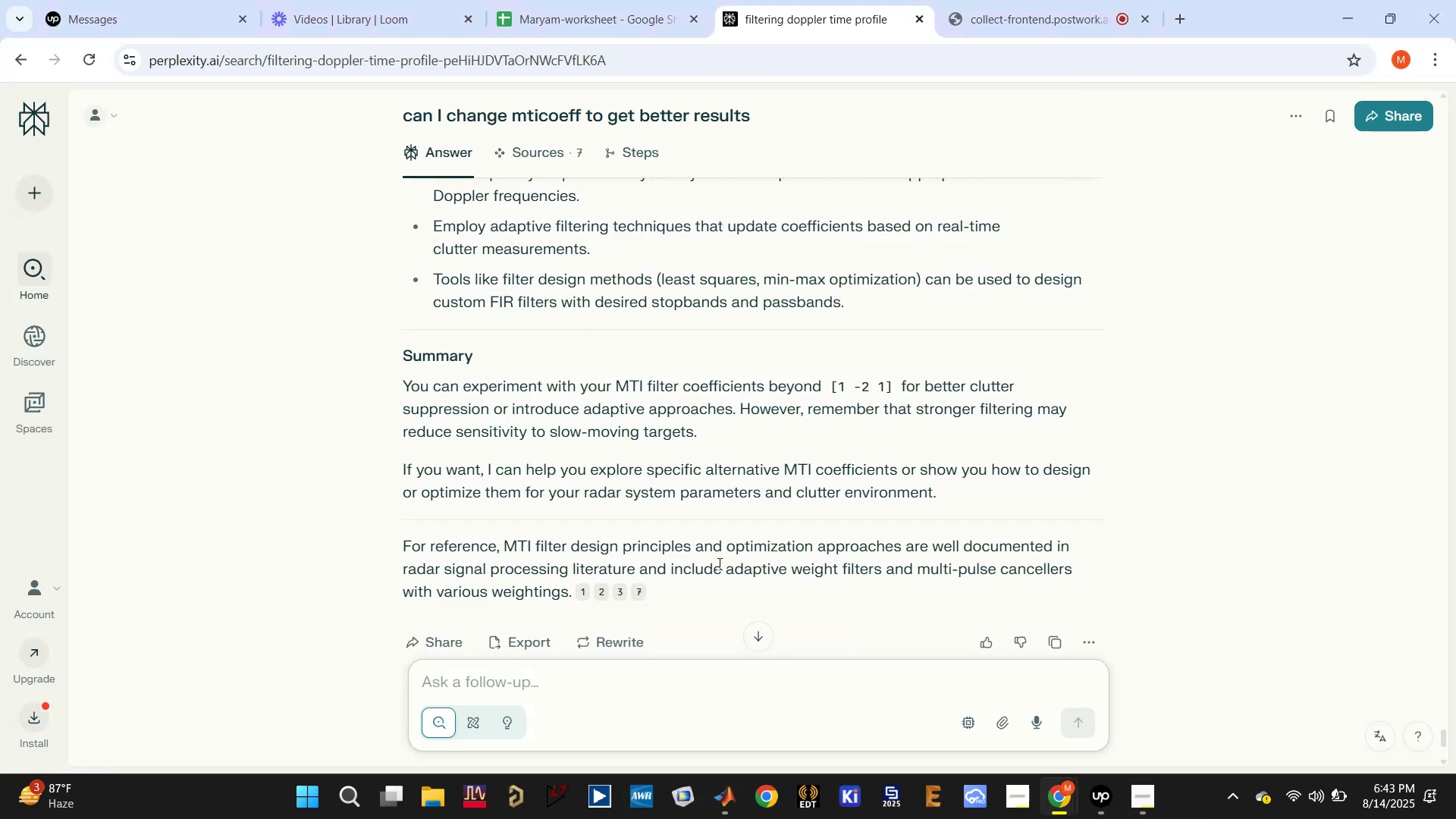 
scroll: coordinate [714, 482], scroll_direction: up, amount: 1.0
 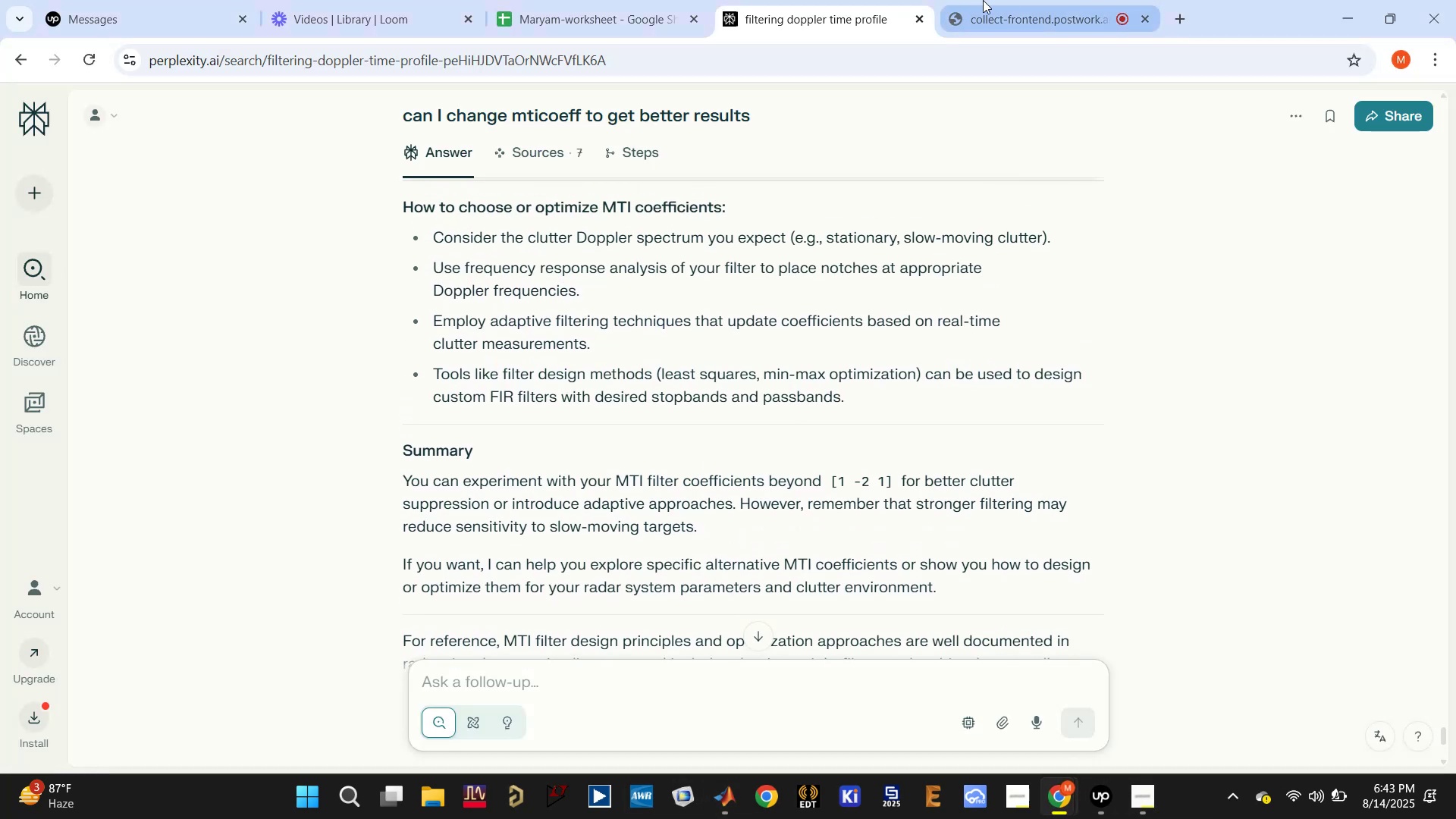 
left_click([991, 20])
 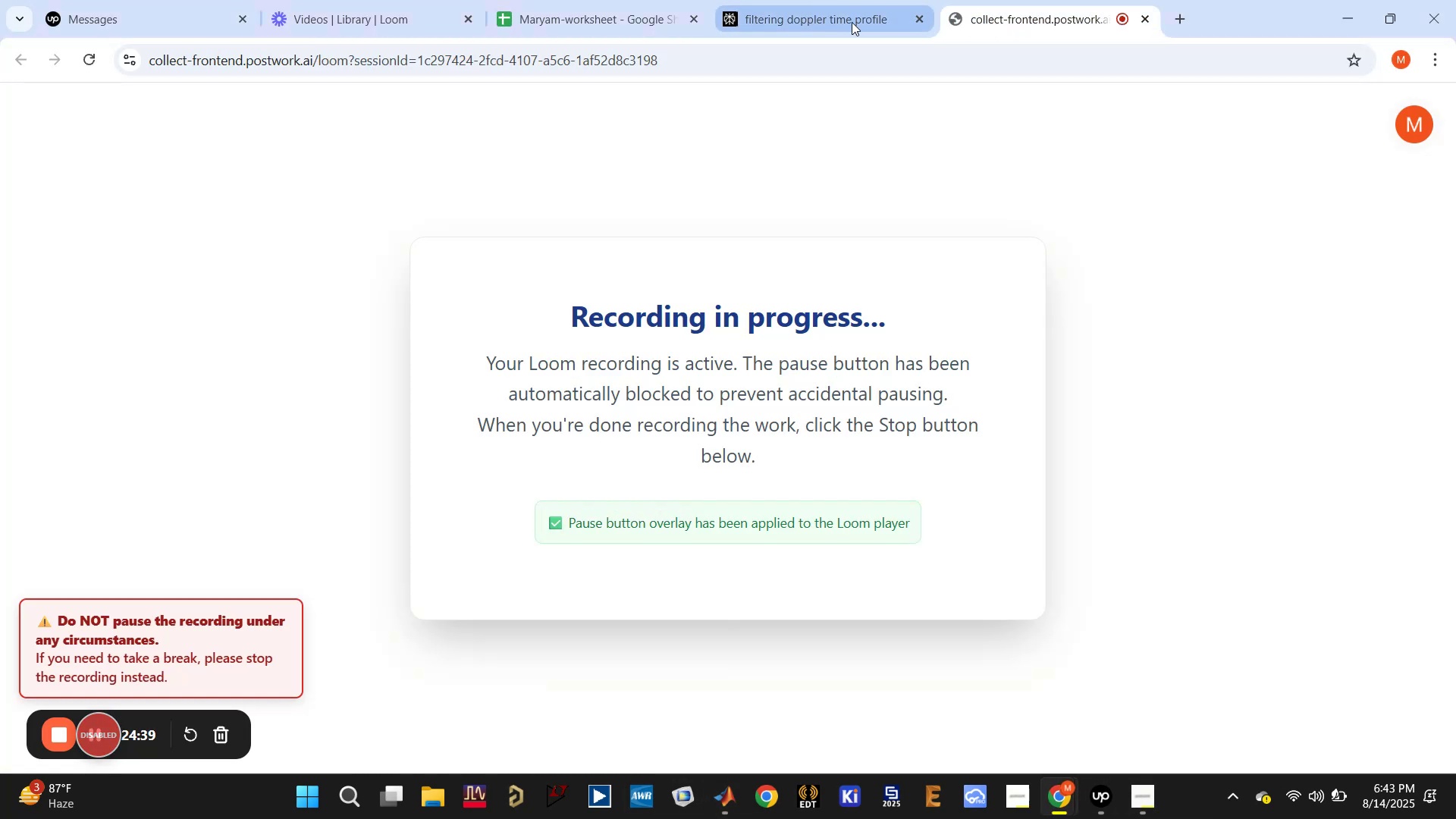 
left_click([840, 17])
 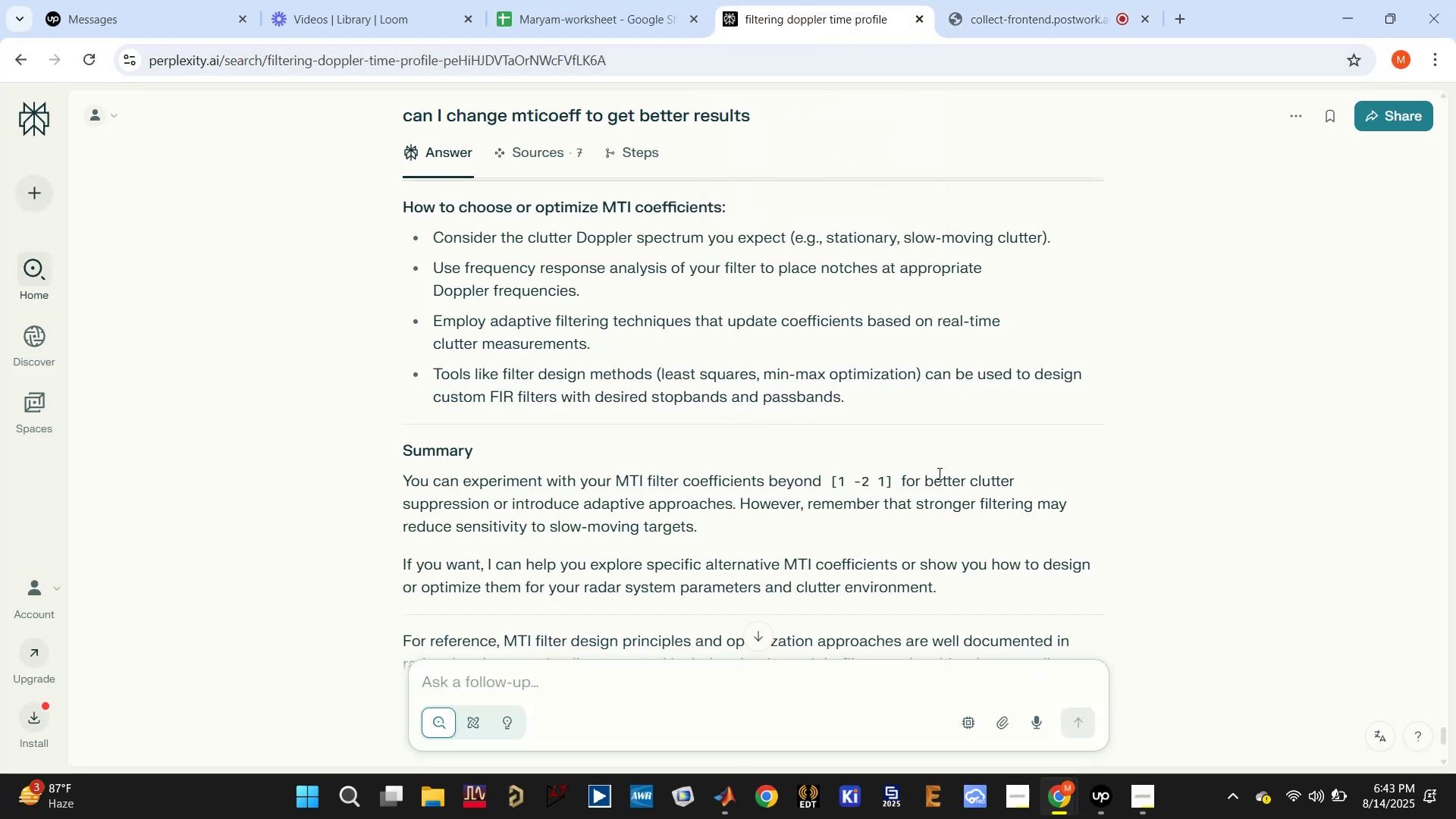 
scroll: coordinate [868, 485], scroll_direction: down, amount: 1.0
 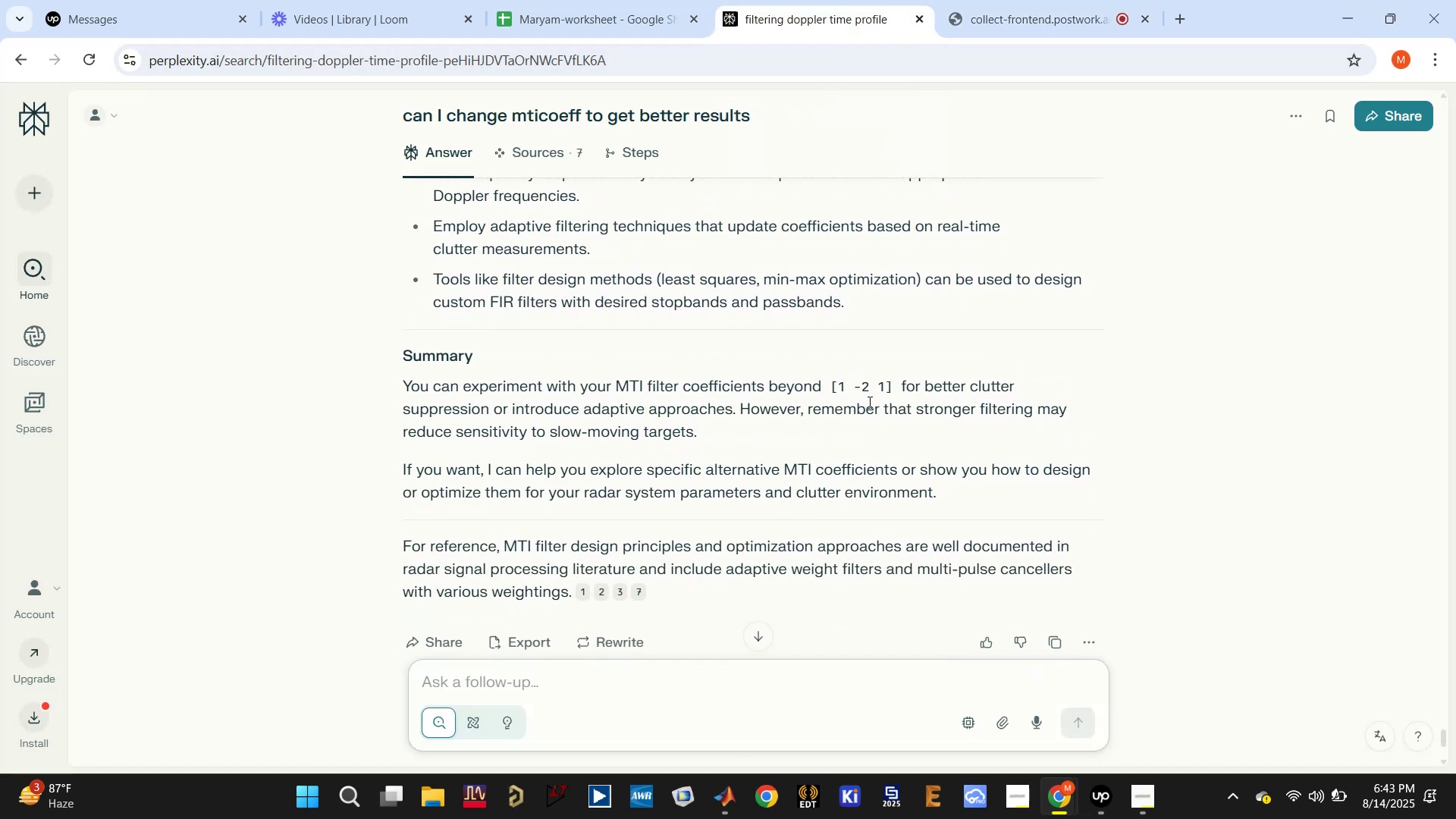 
left_click_drag(start_coordinate=[679, 438], to_coordinate=[518, 428])
 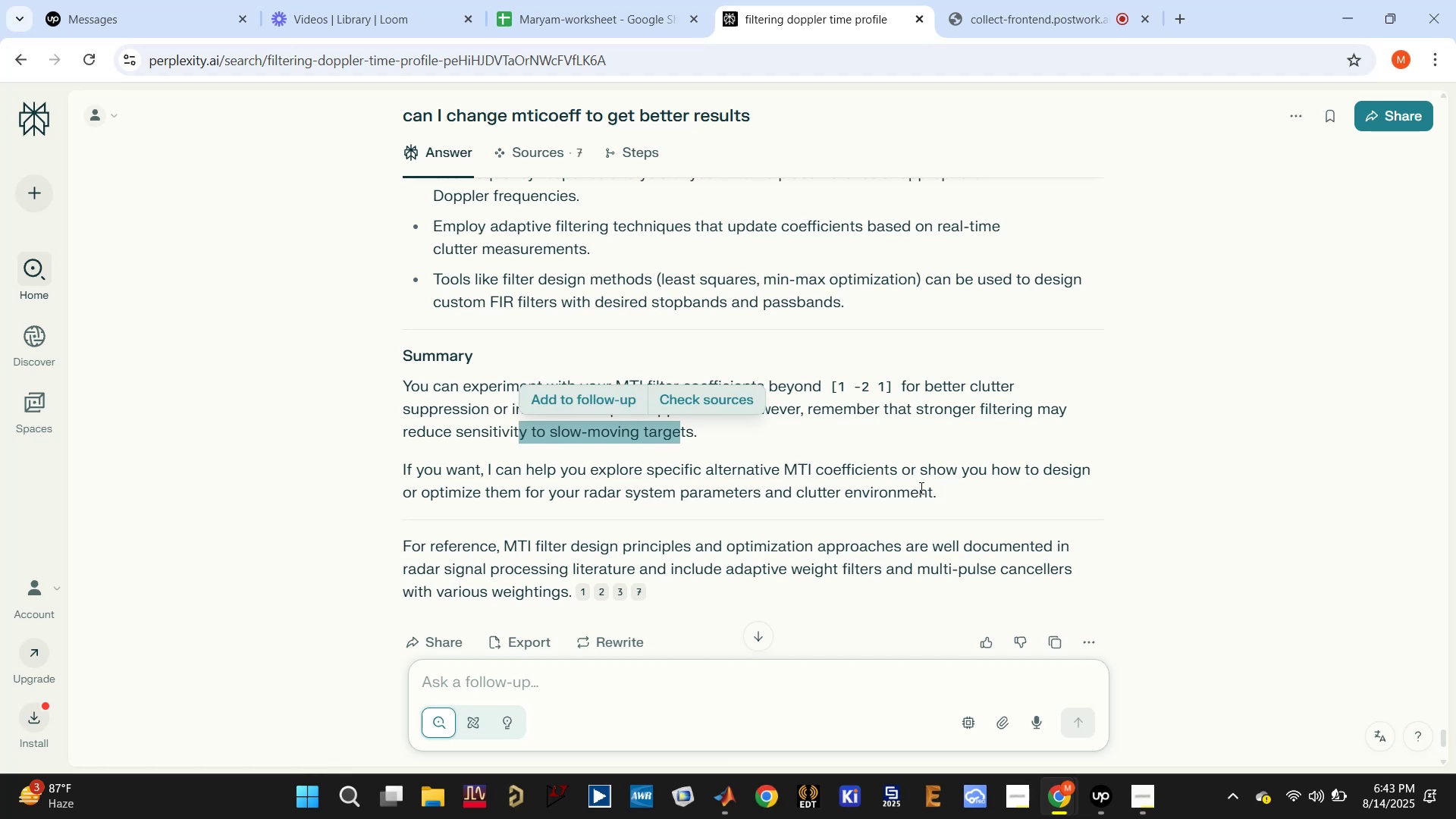 
scroll: coordinate [920, 488], scroll_direction: down, amount: 2.0
 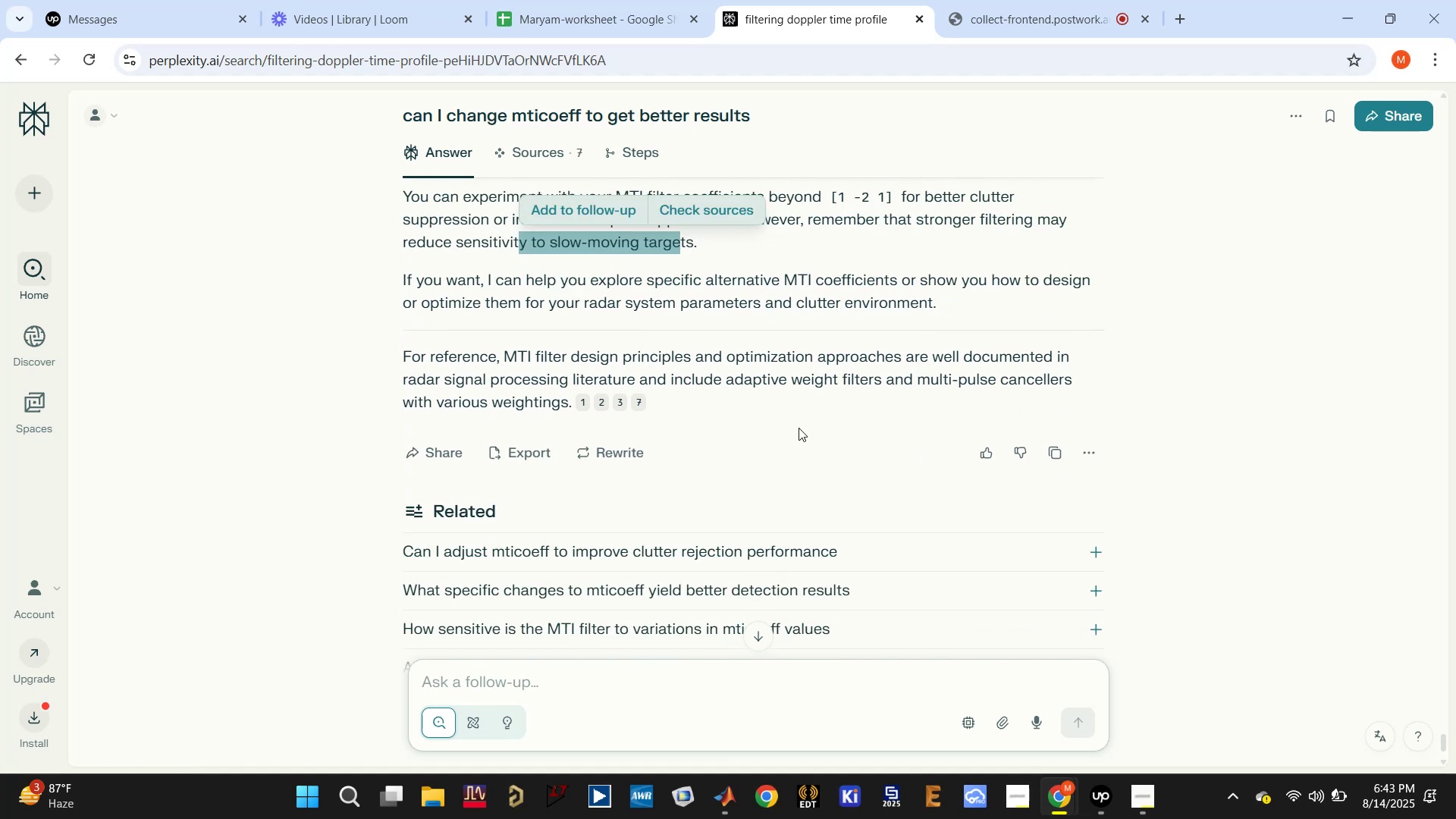 
scroll: coordinate [877, 450], scroll_direction: up, amount: 3.0
 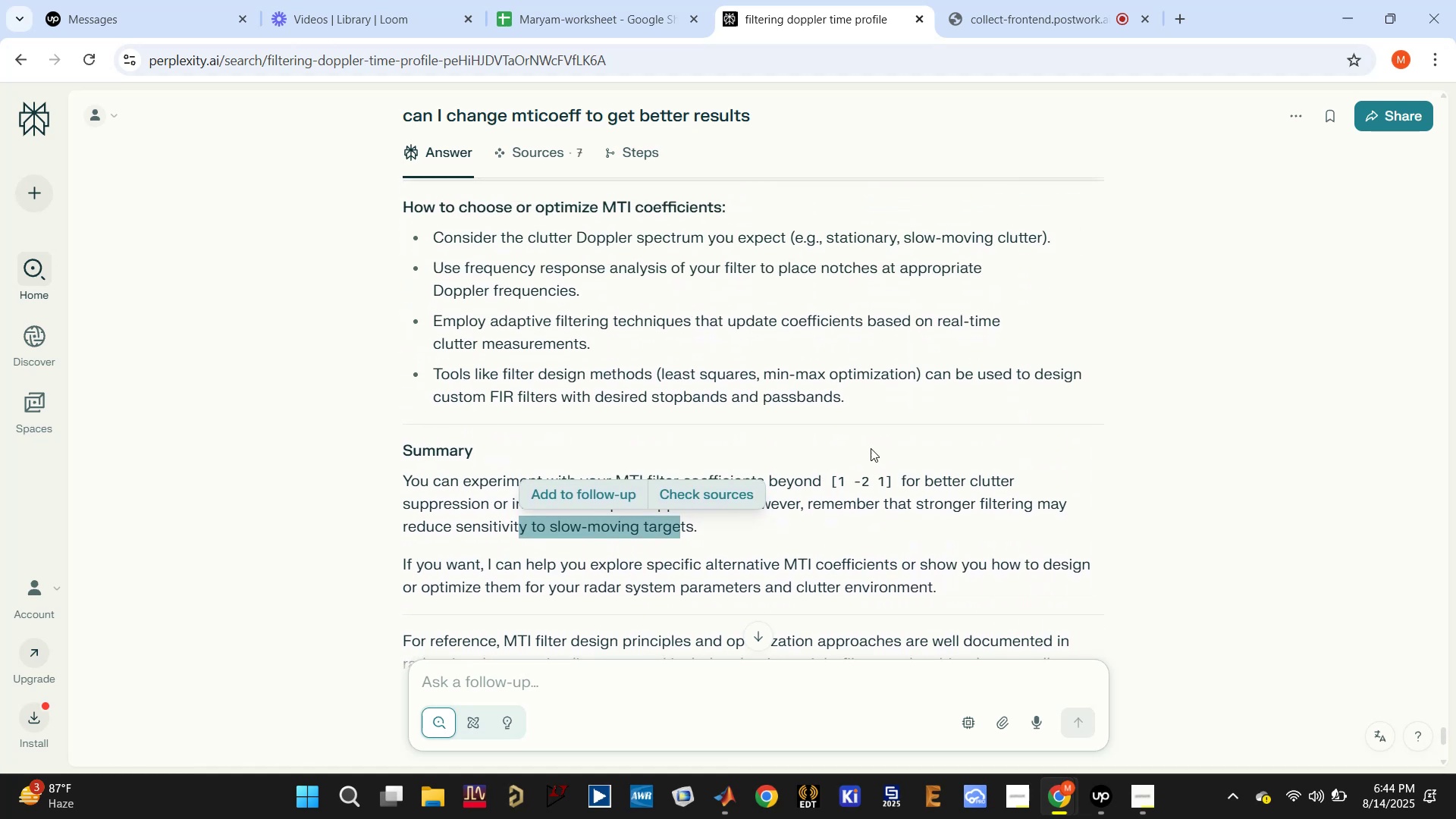 
left_click([855, 474])
 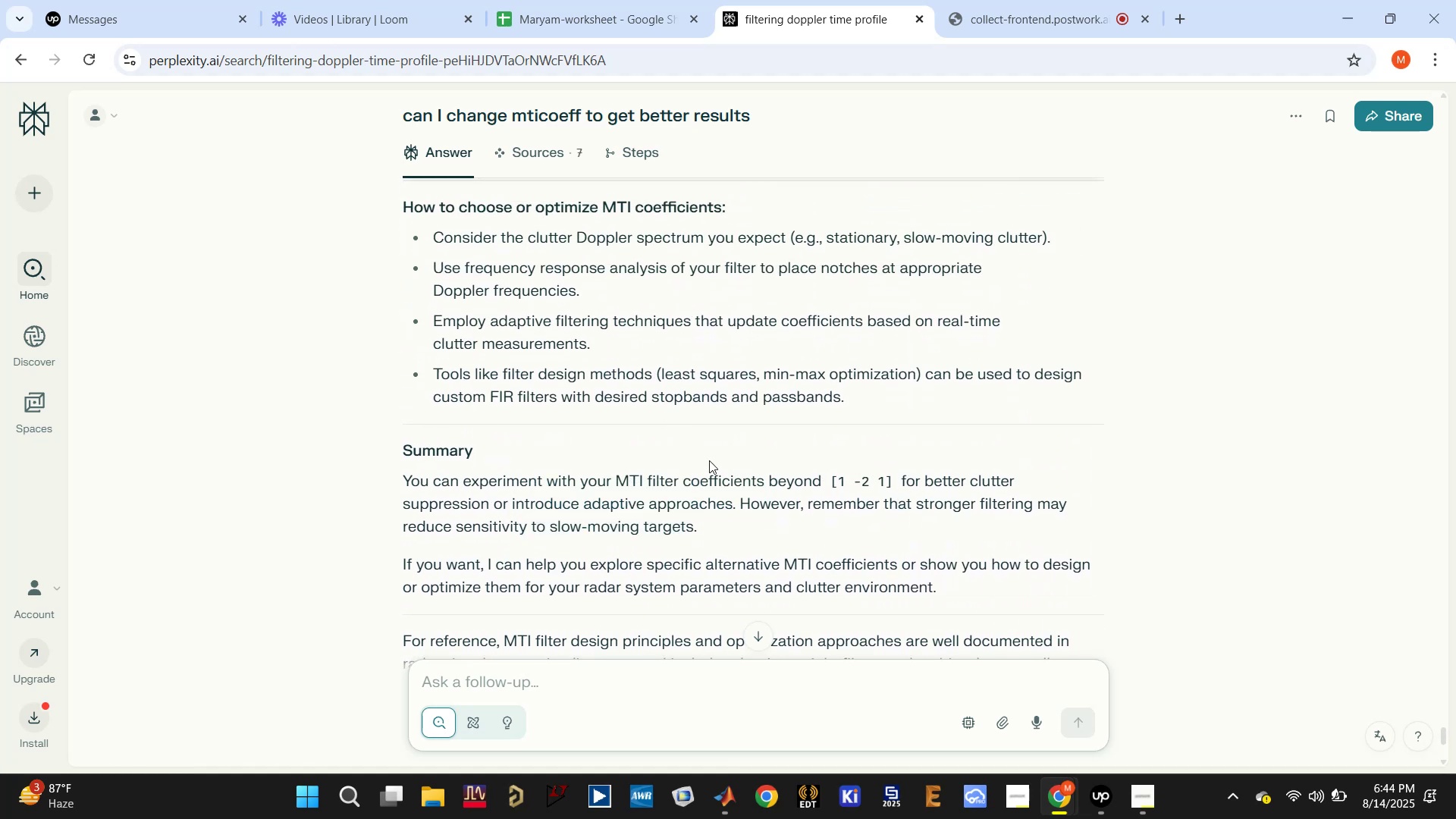 
left_click([639, 687])
 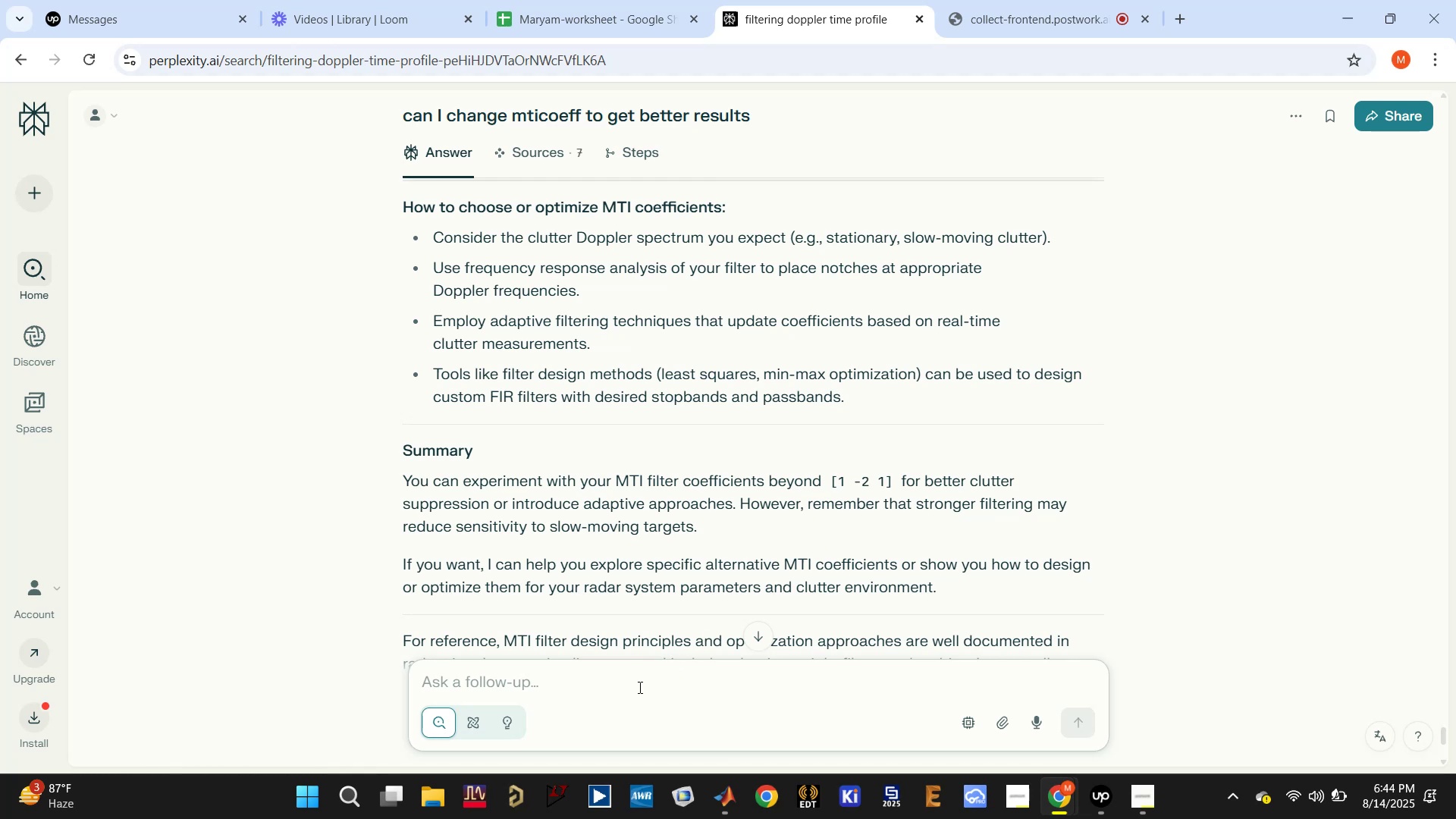 
type(share some other coefficients)
 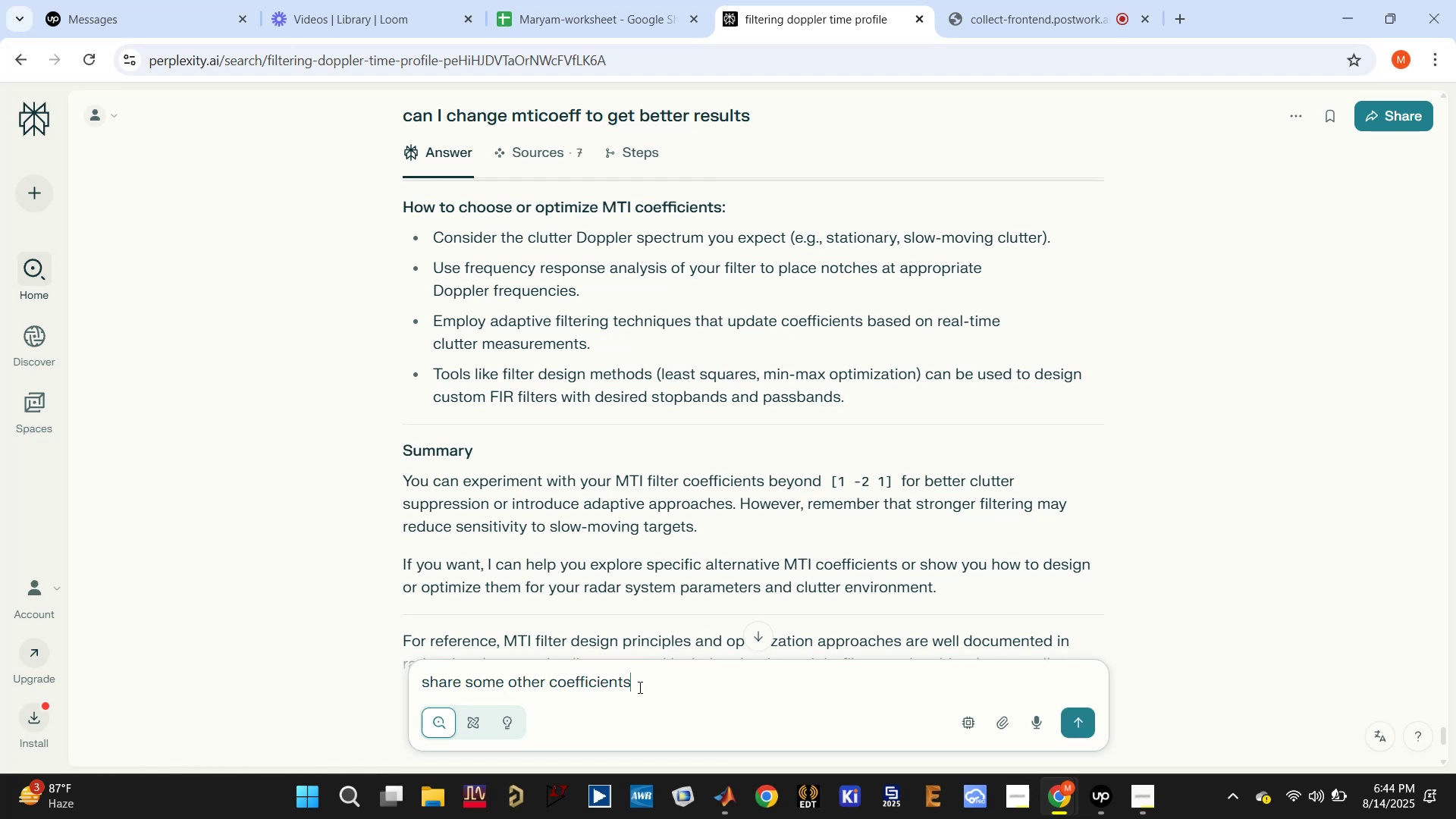 
key(Enter)
 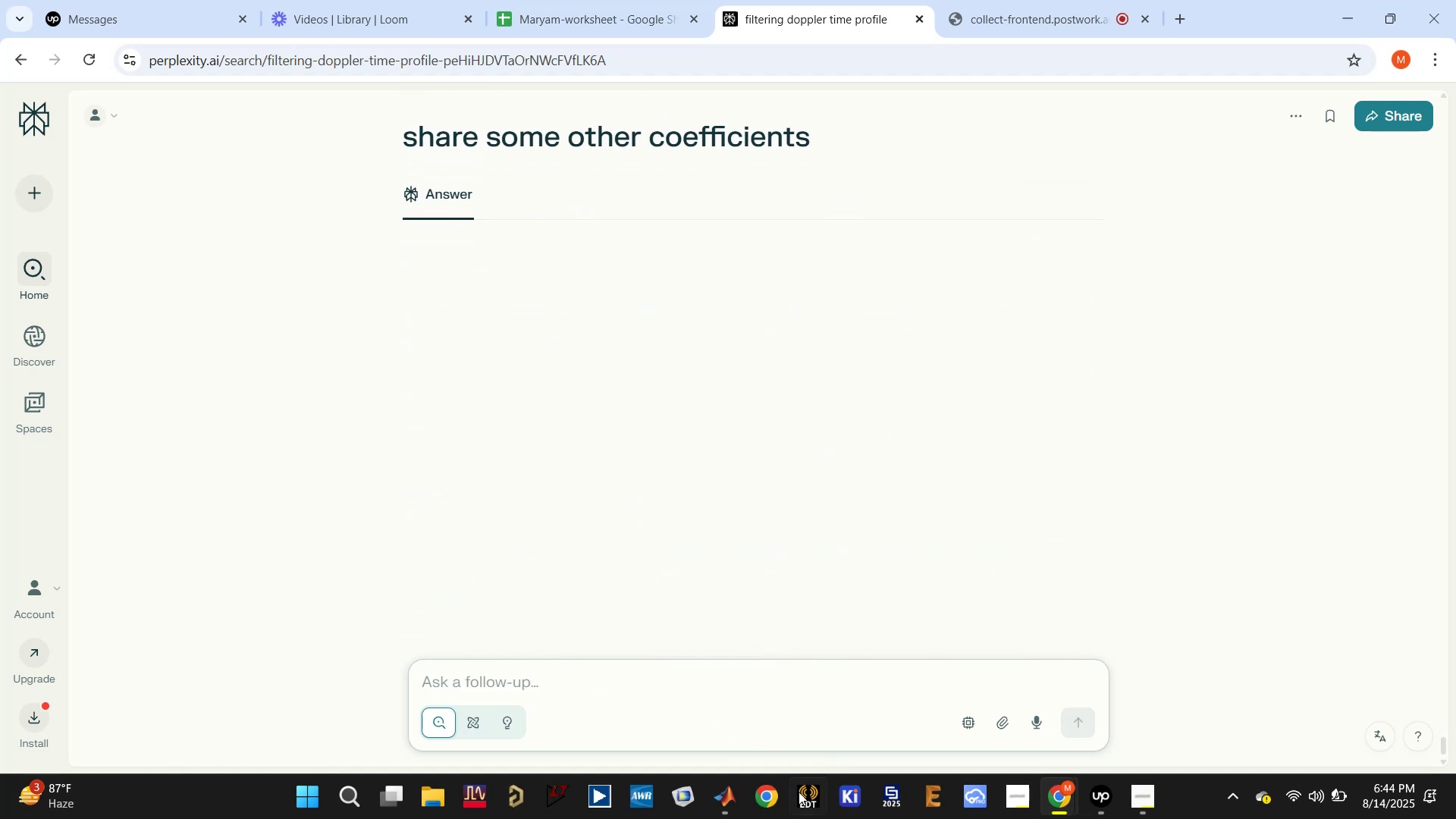 
left_click([730, 800])
 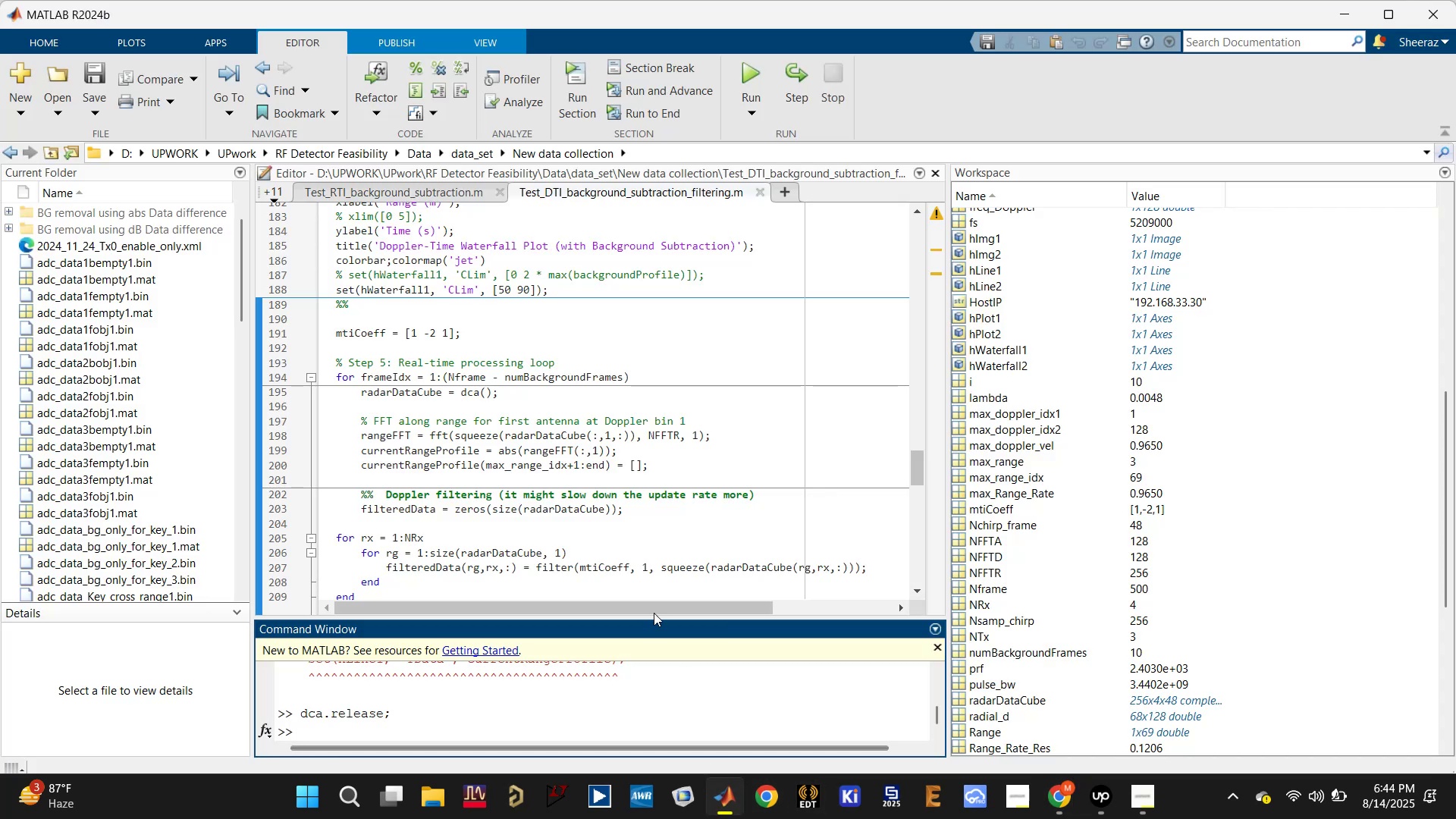 
left_click([617, 540])
 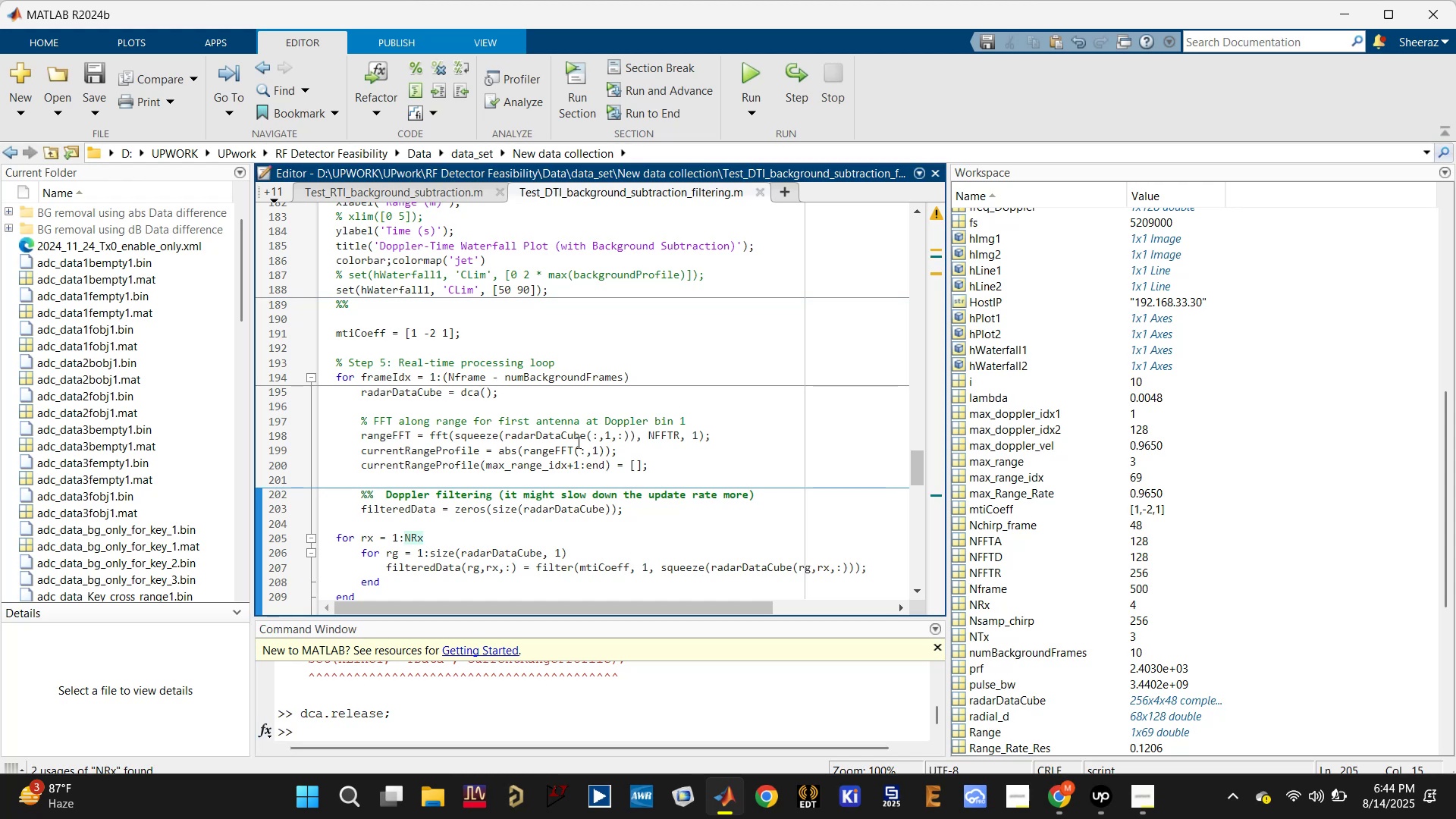 
left_click([559, 437])
 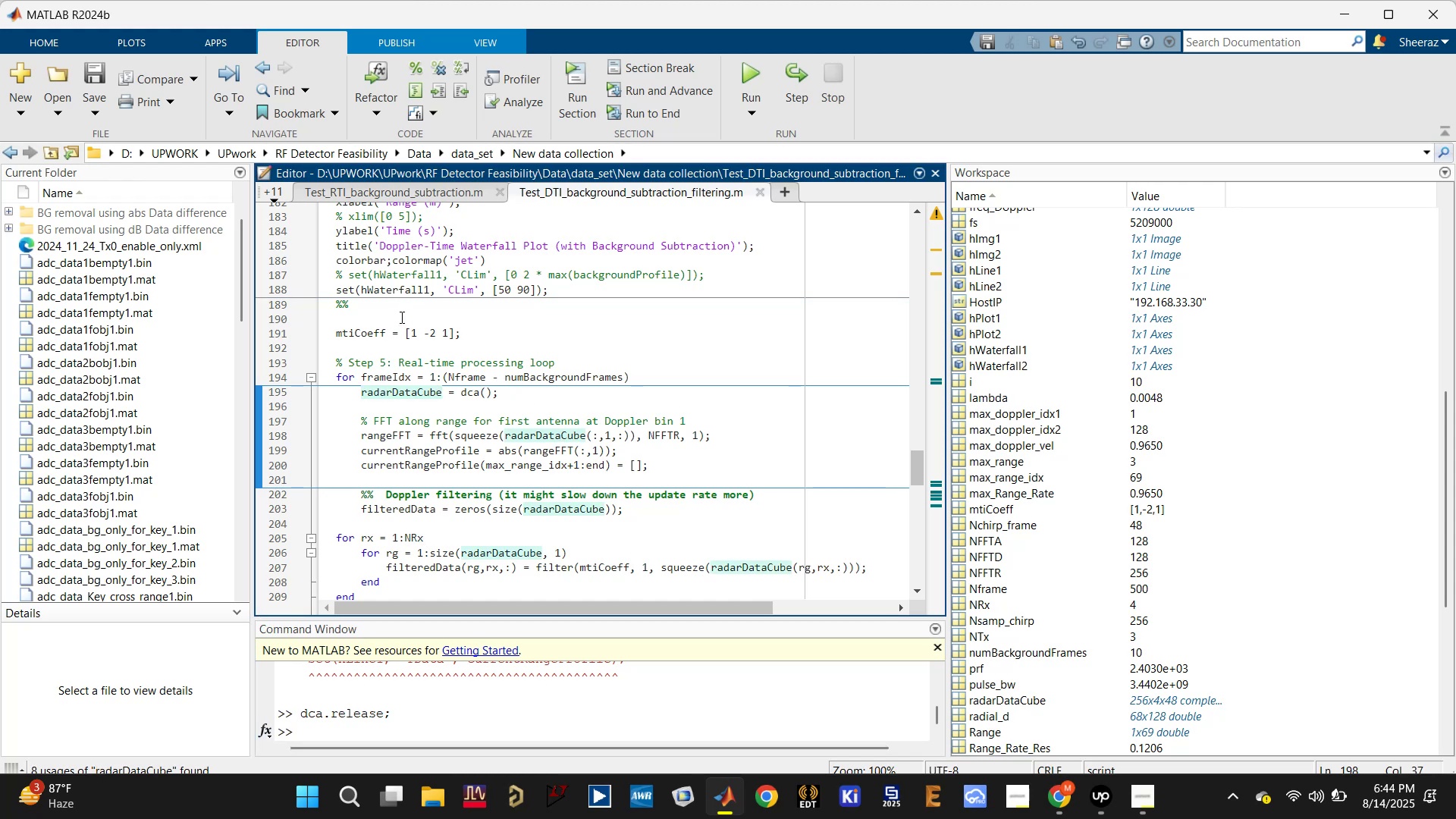 
left_click([370, 333])
 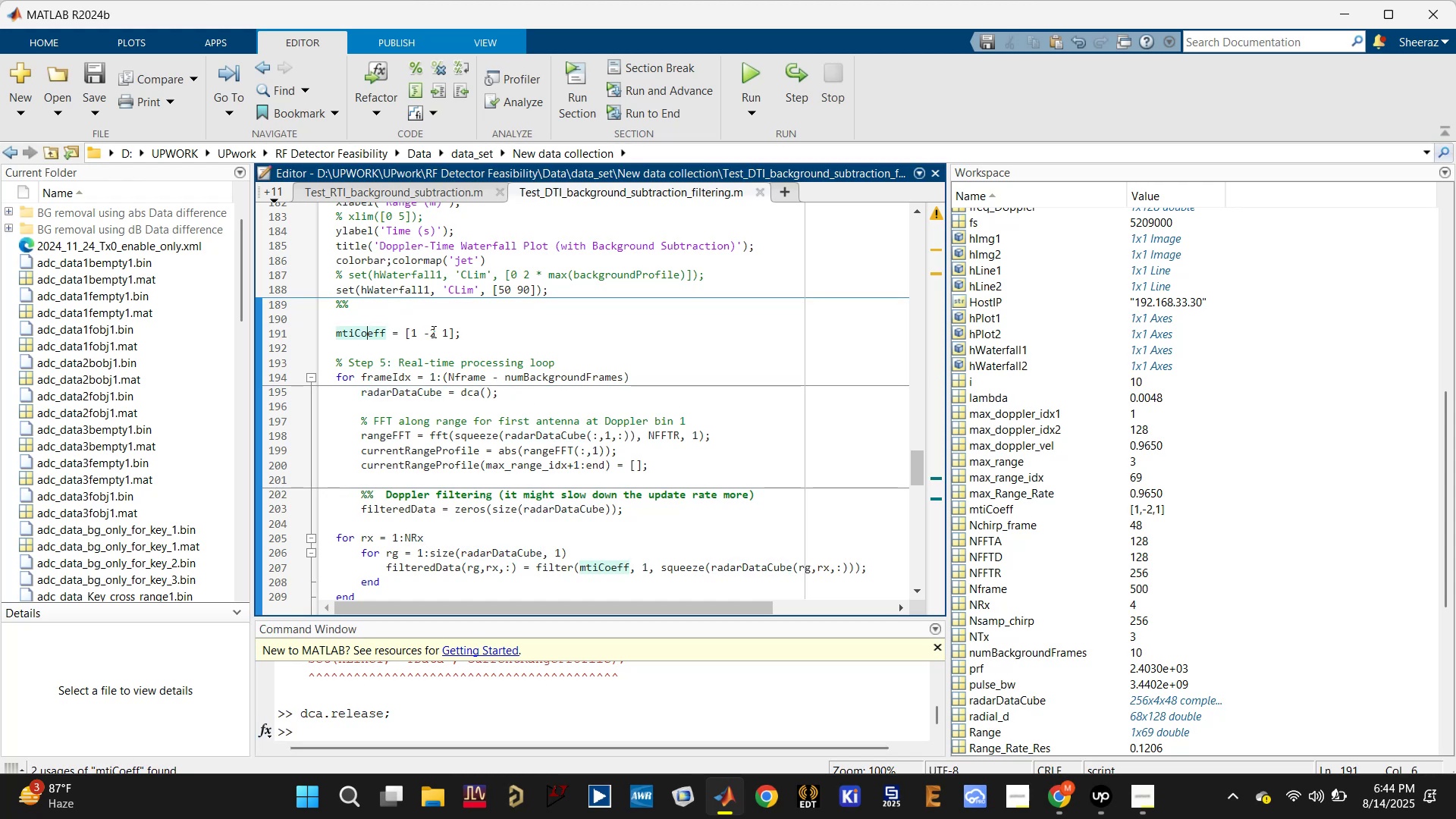 
left_click_drag(start_coordinate=[435, 329], to_coordinate=[425, 331])
 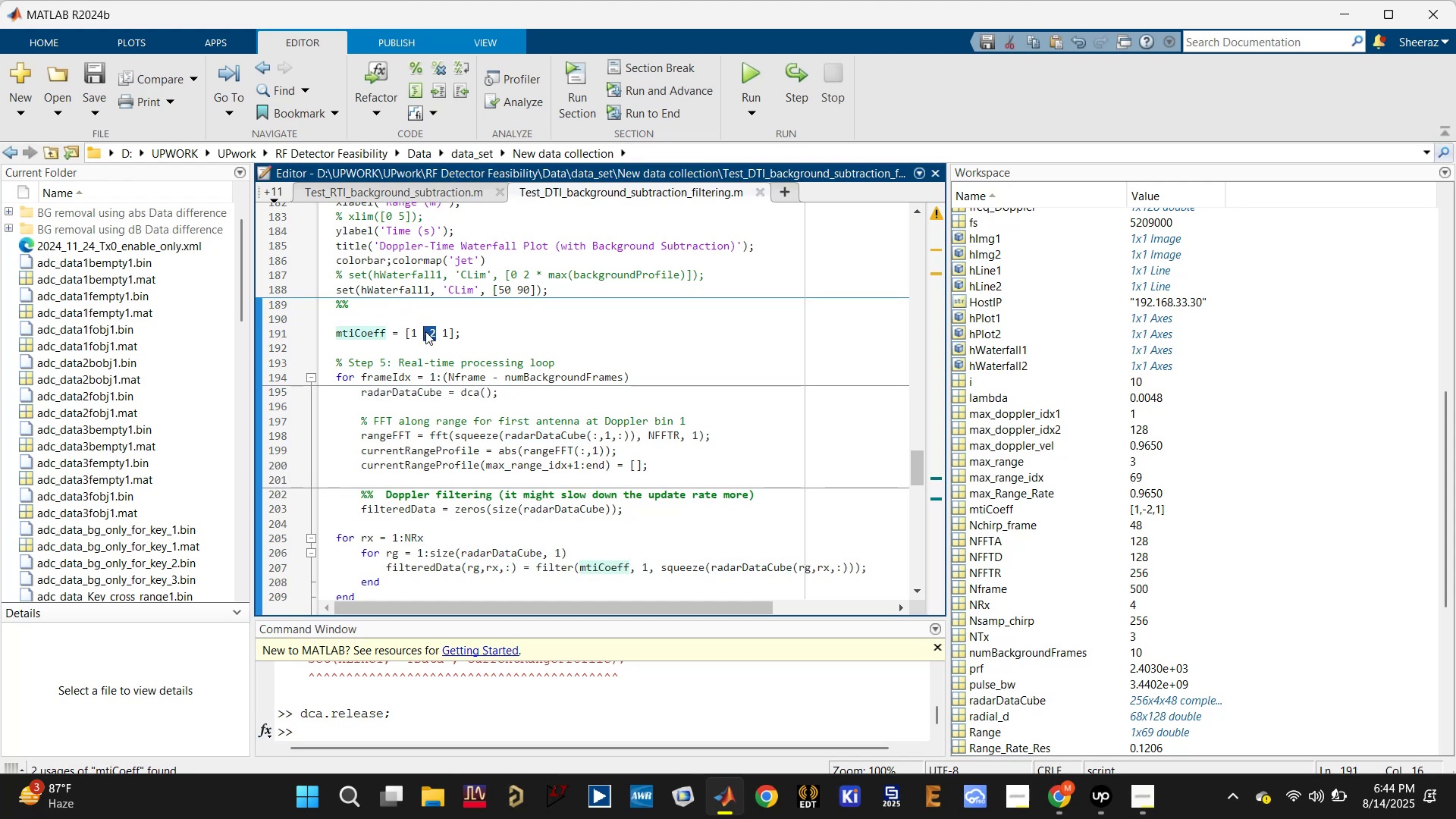 
key(1)
 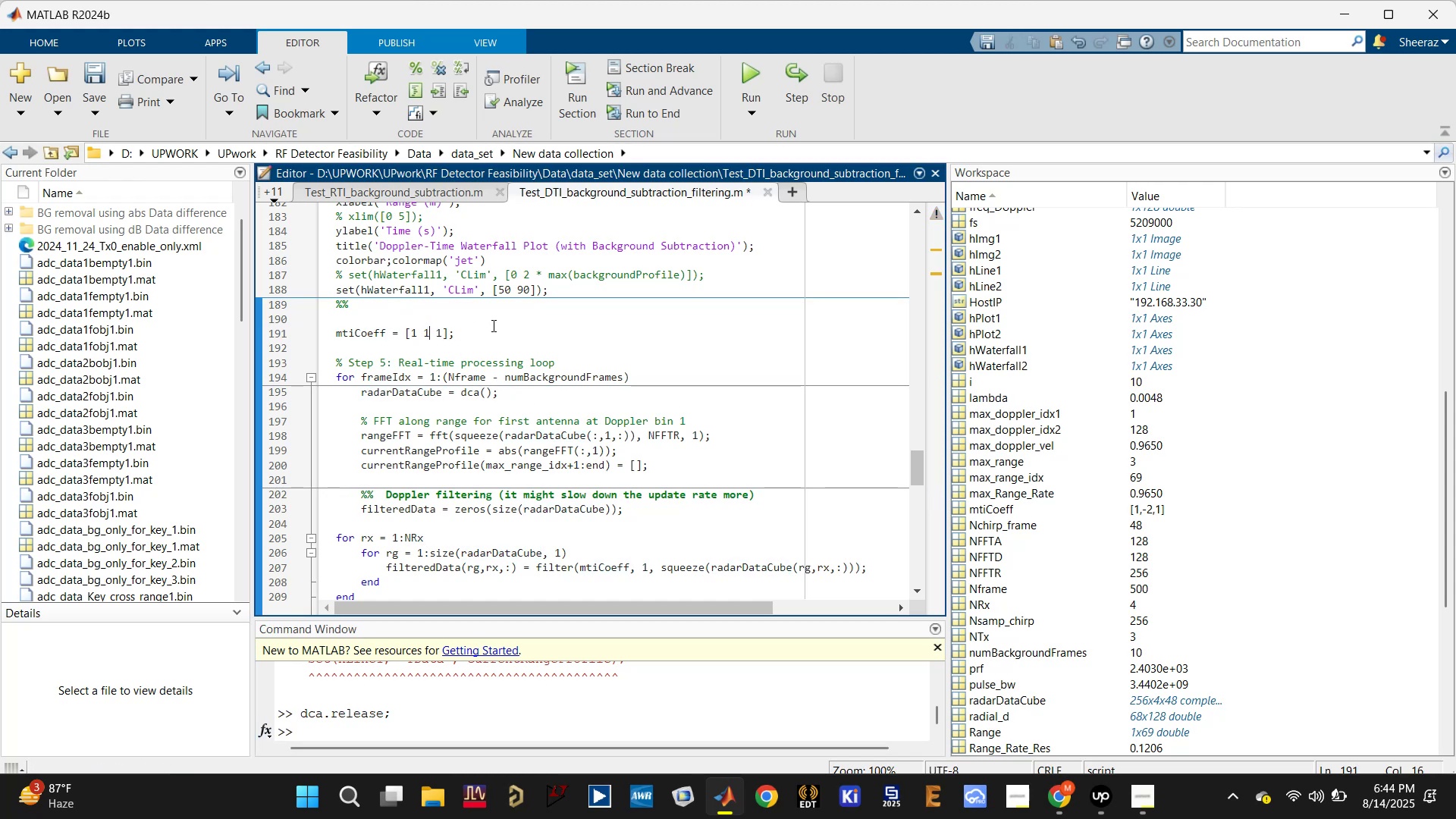 
left_click([500, 323])
 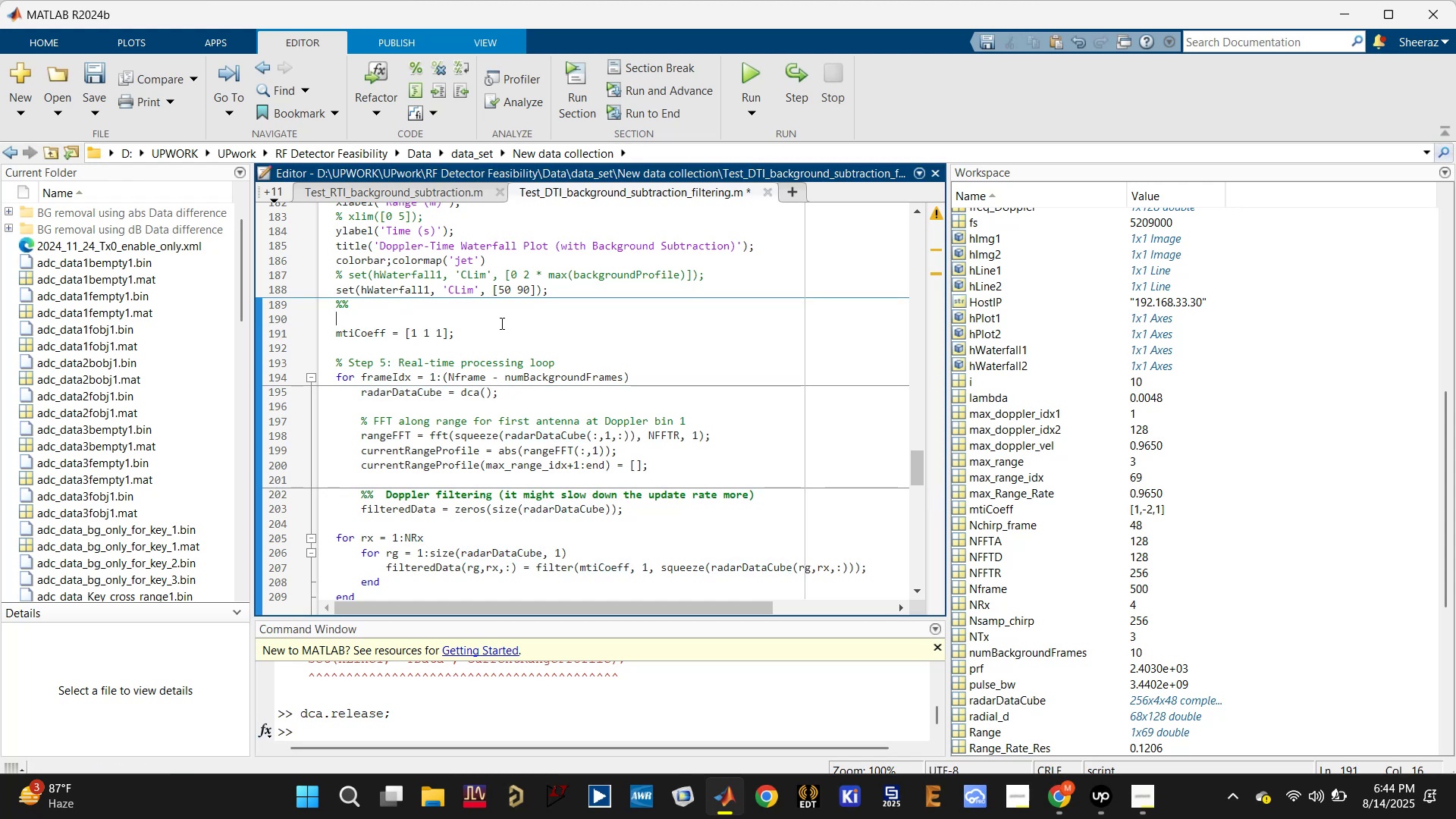 
key(Control+S)
 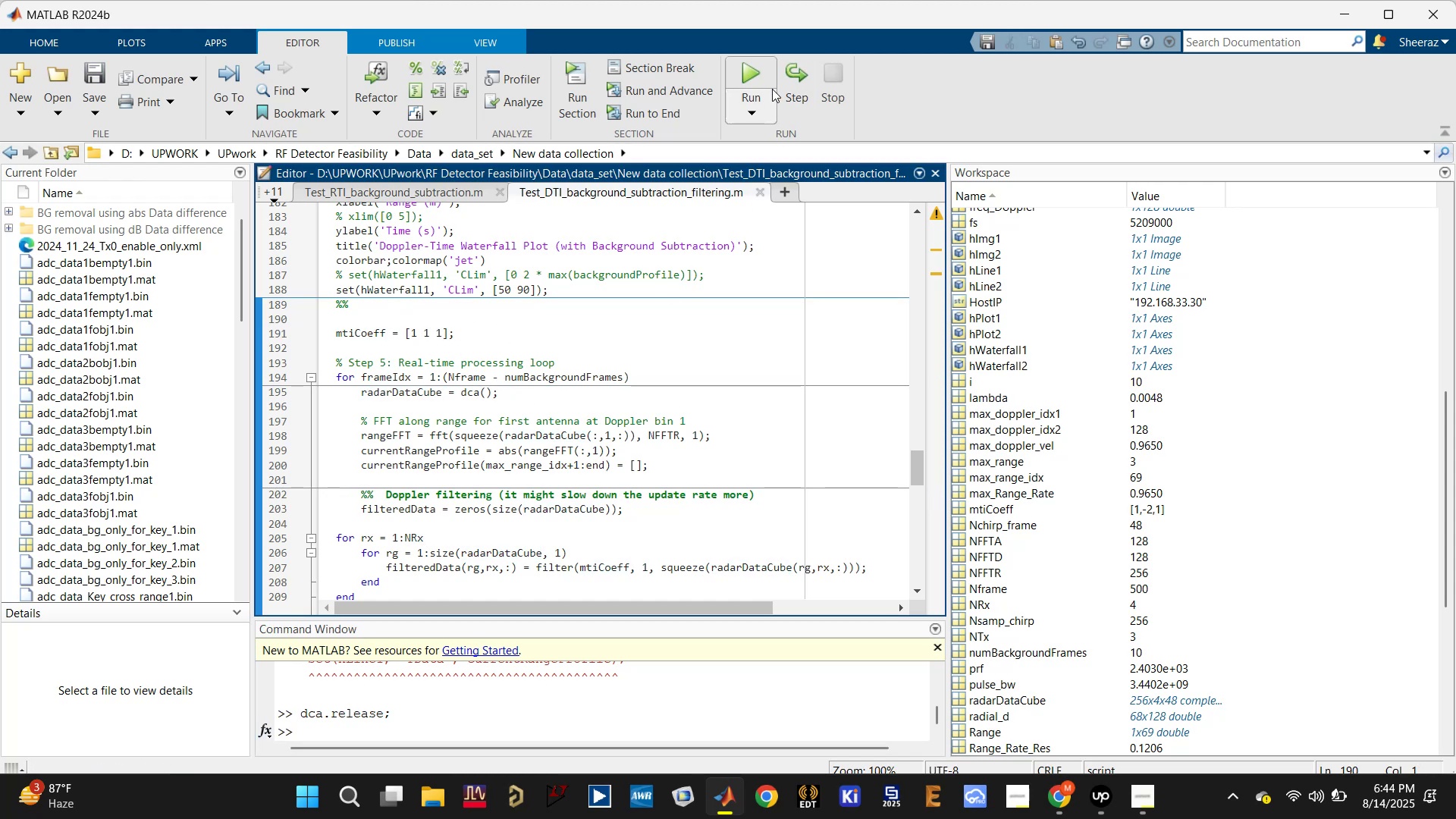 
left_click([758, 74])
 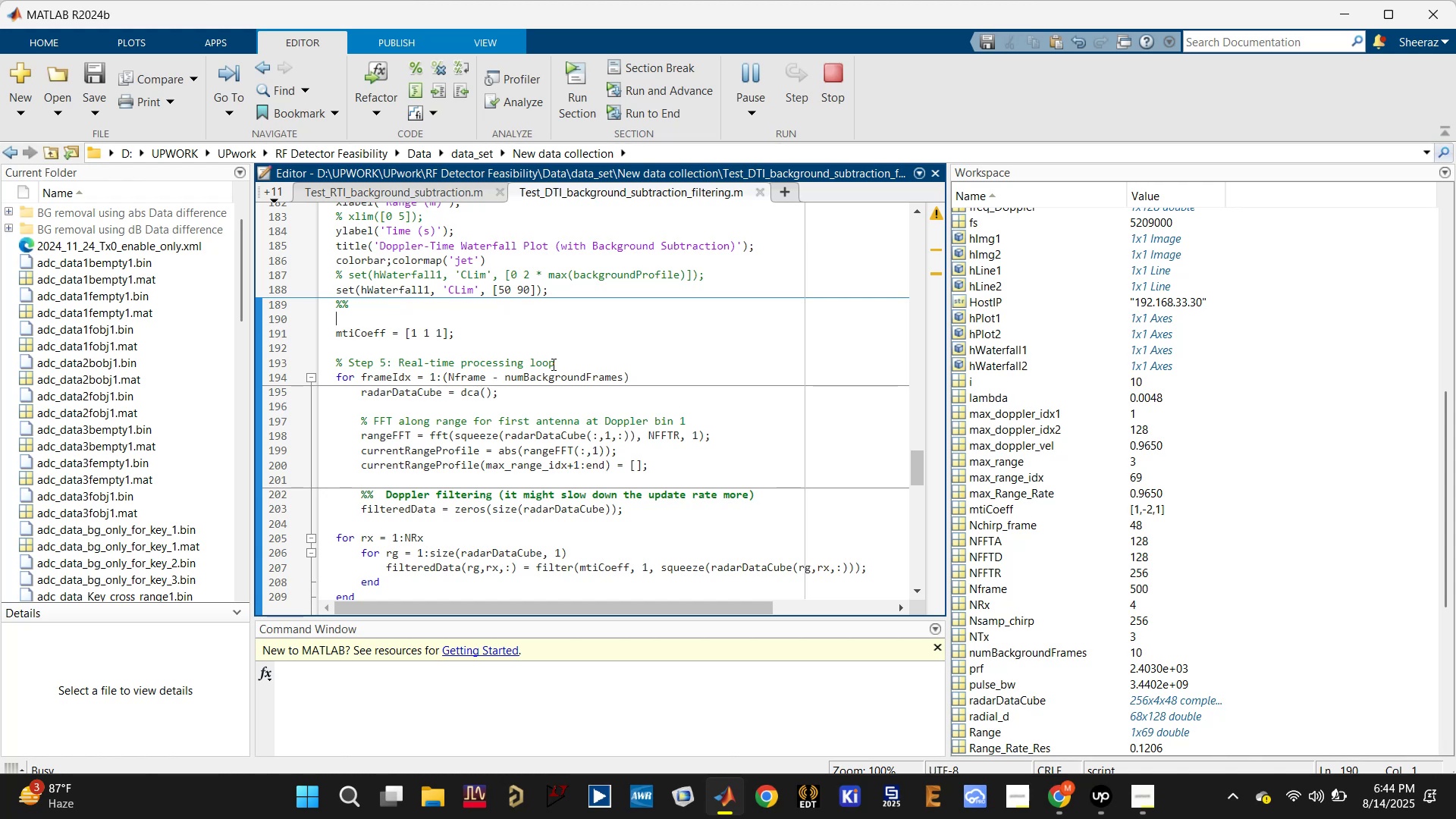 
wait(15.24)
 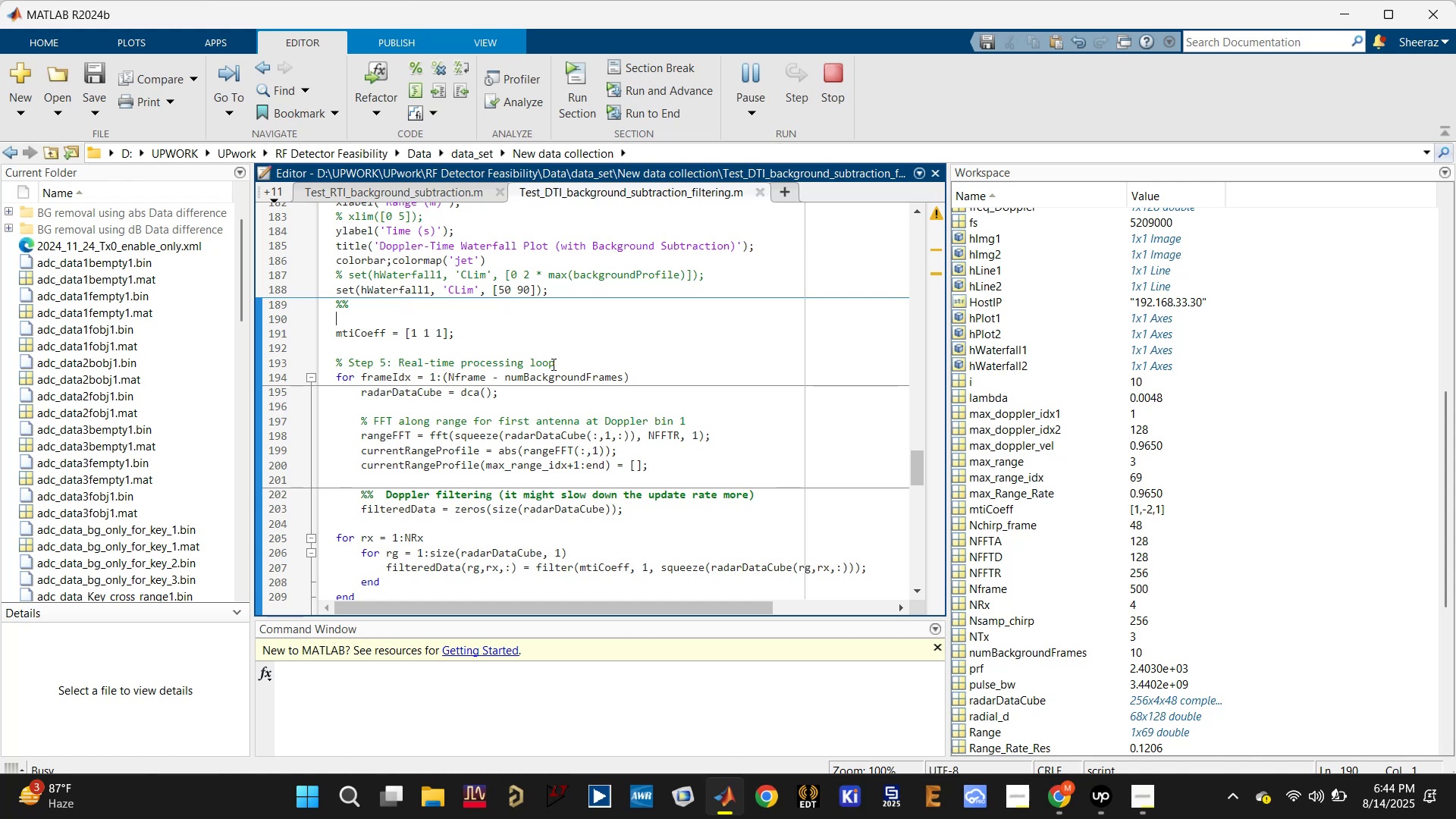 
left_click([595, 341])
 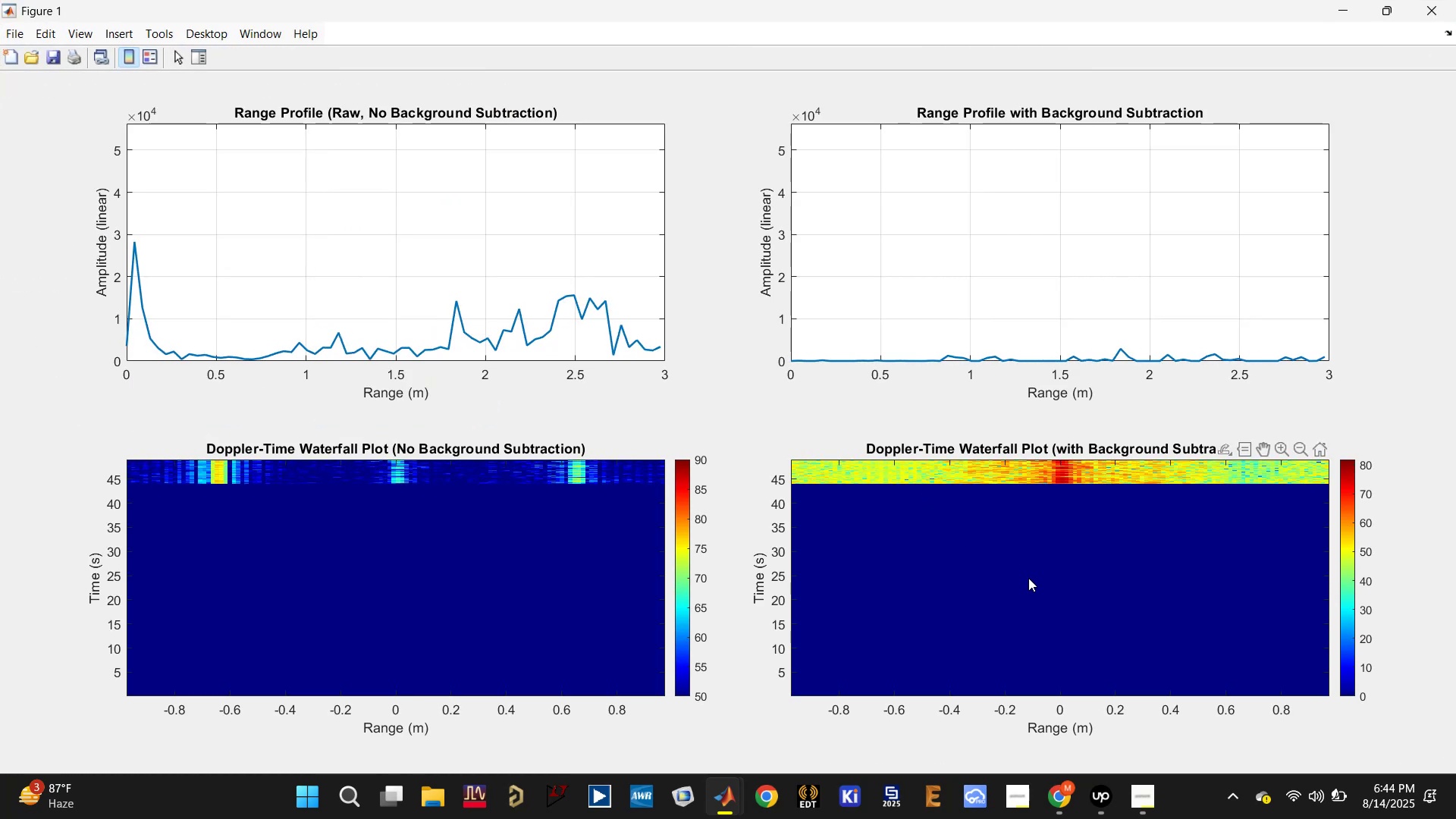 
wait(10.62)
 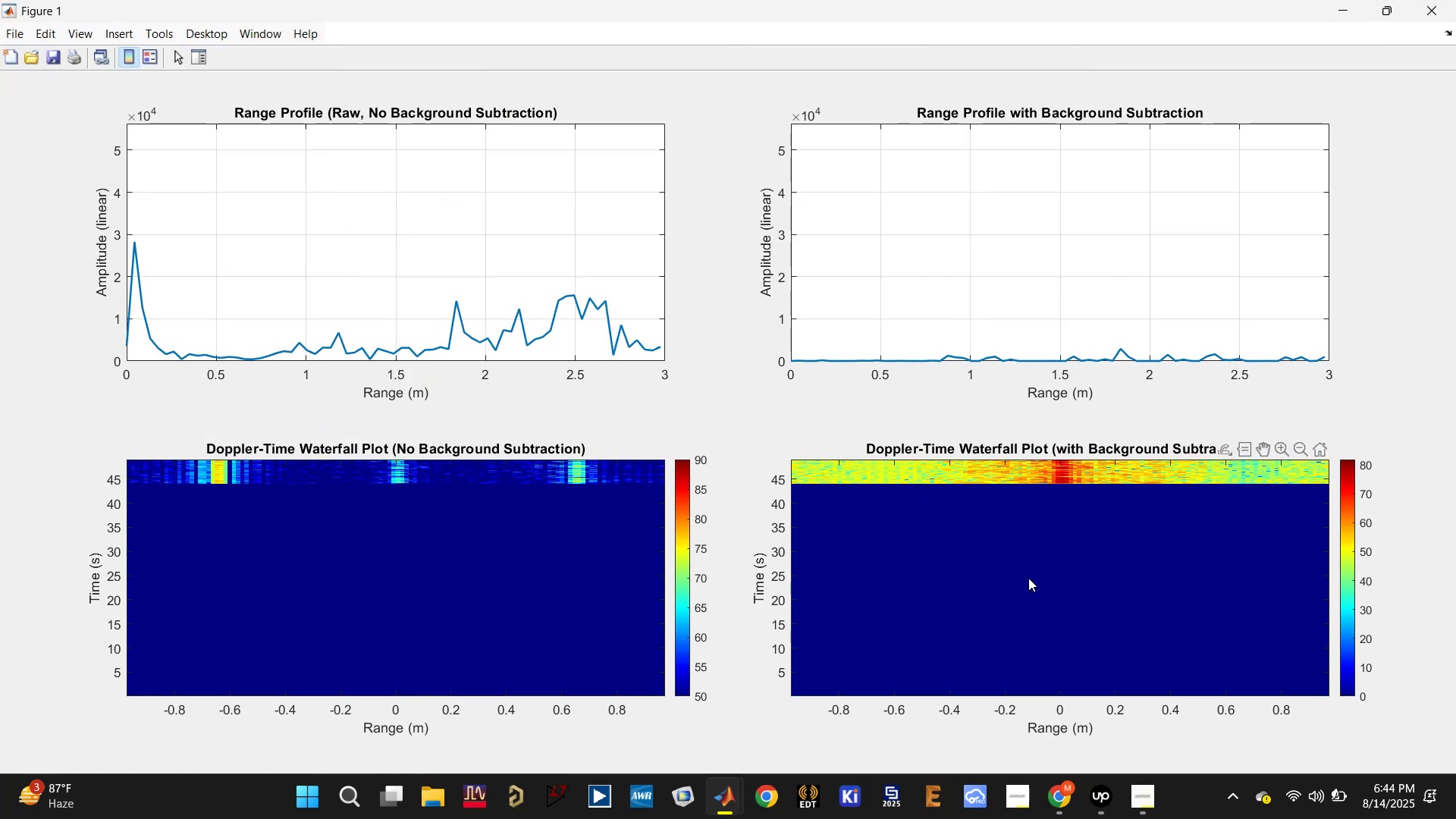 
left_click([1438, 3])
 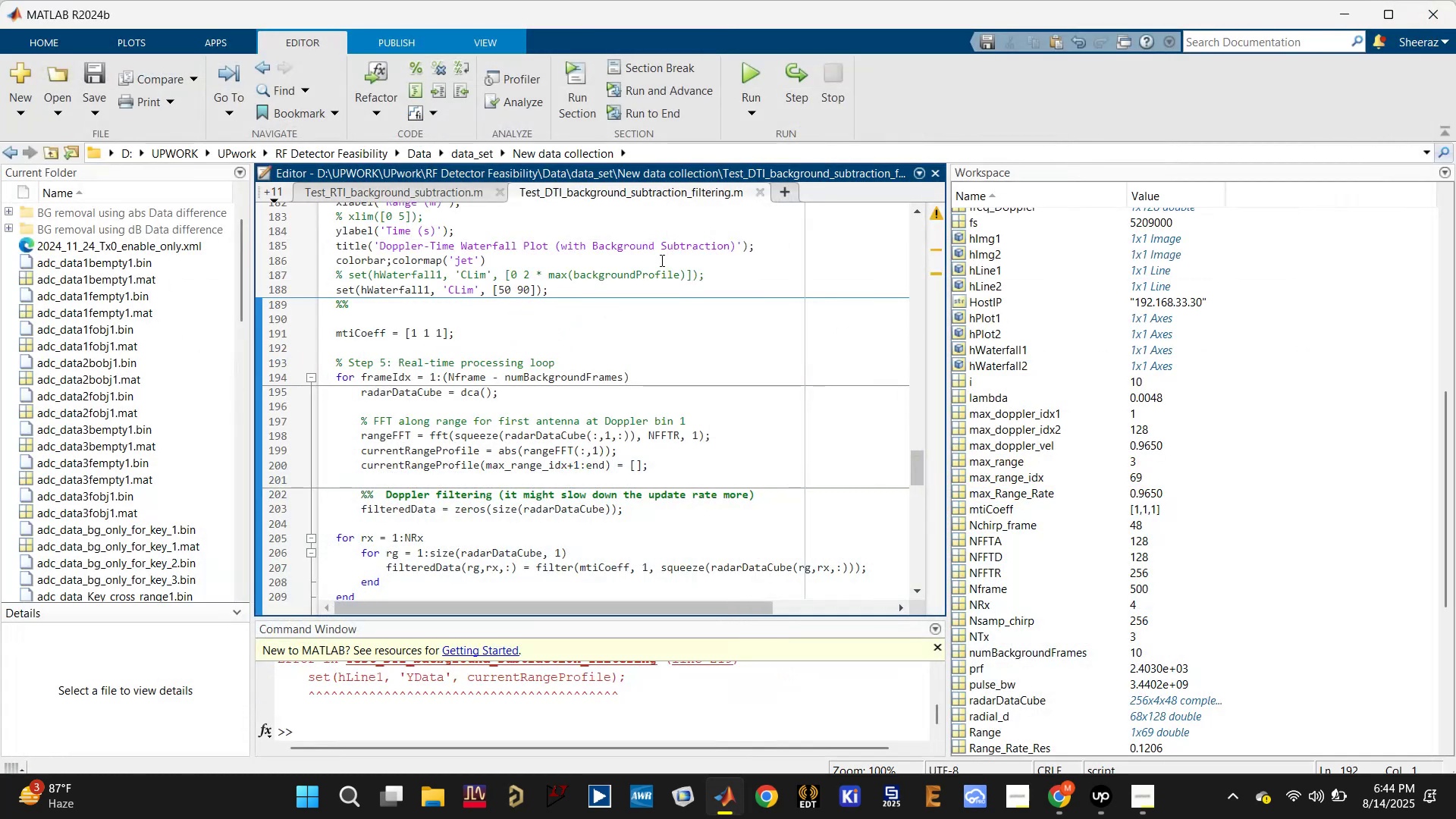 
left_click([623, 322])
 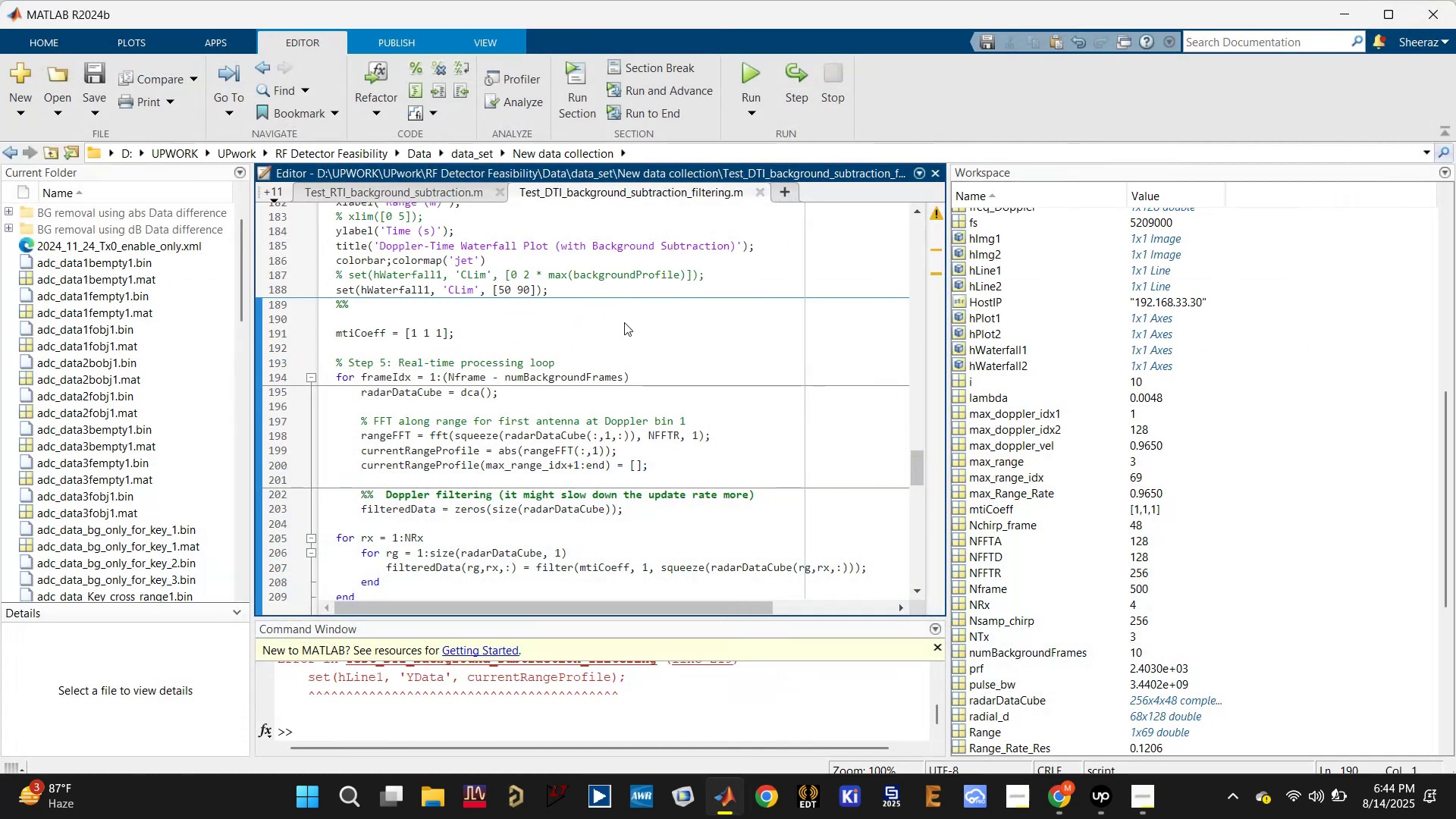 
left_click([585, 735])
 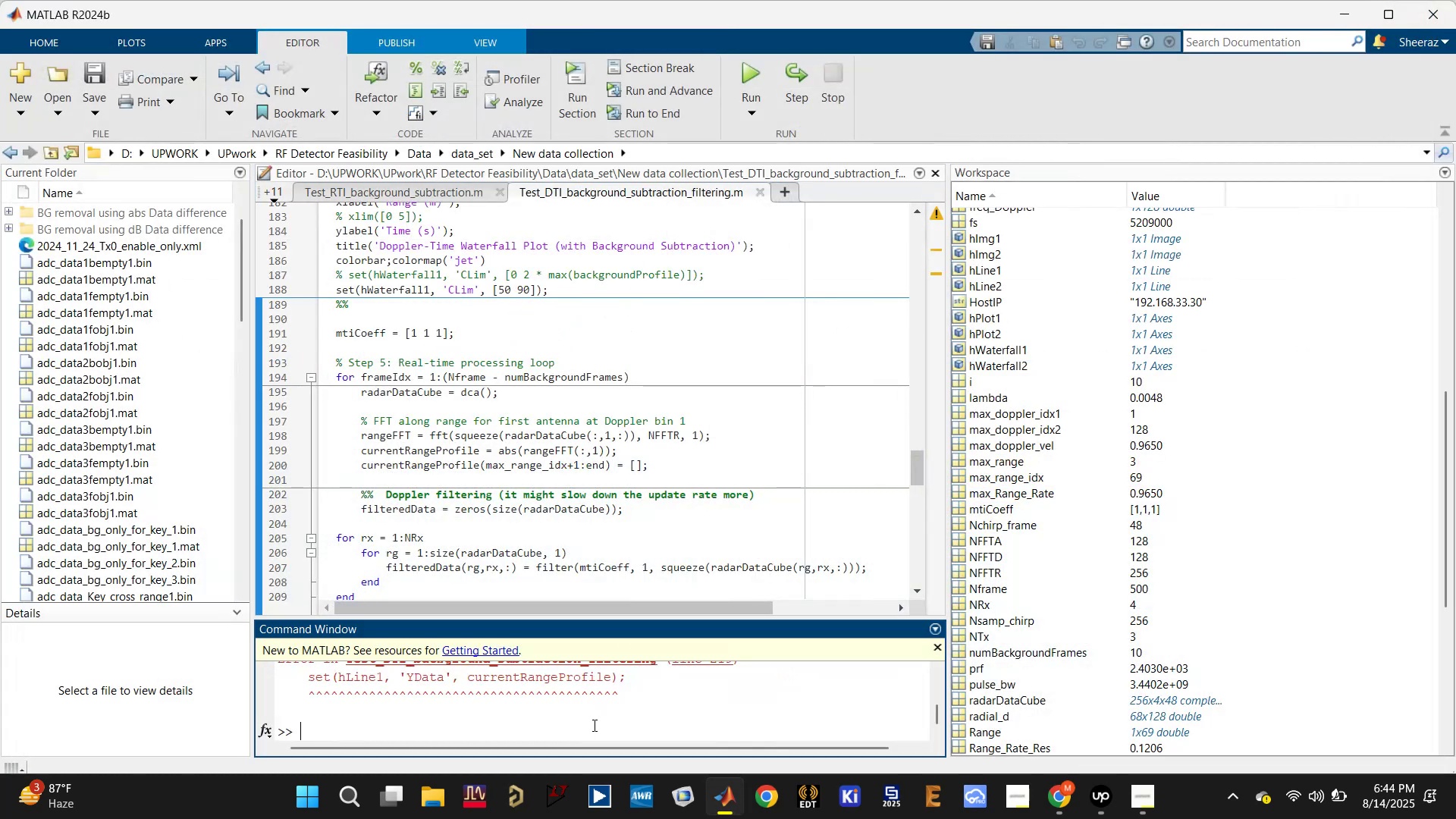 
type(dca.release;)
 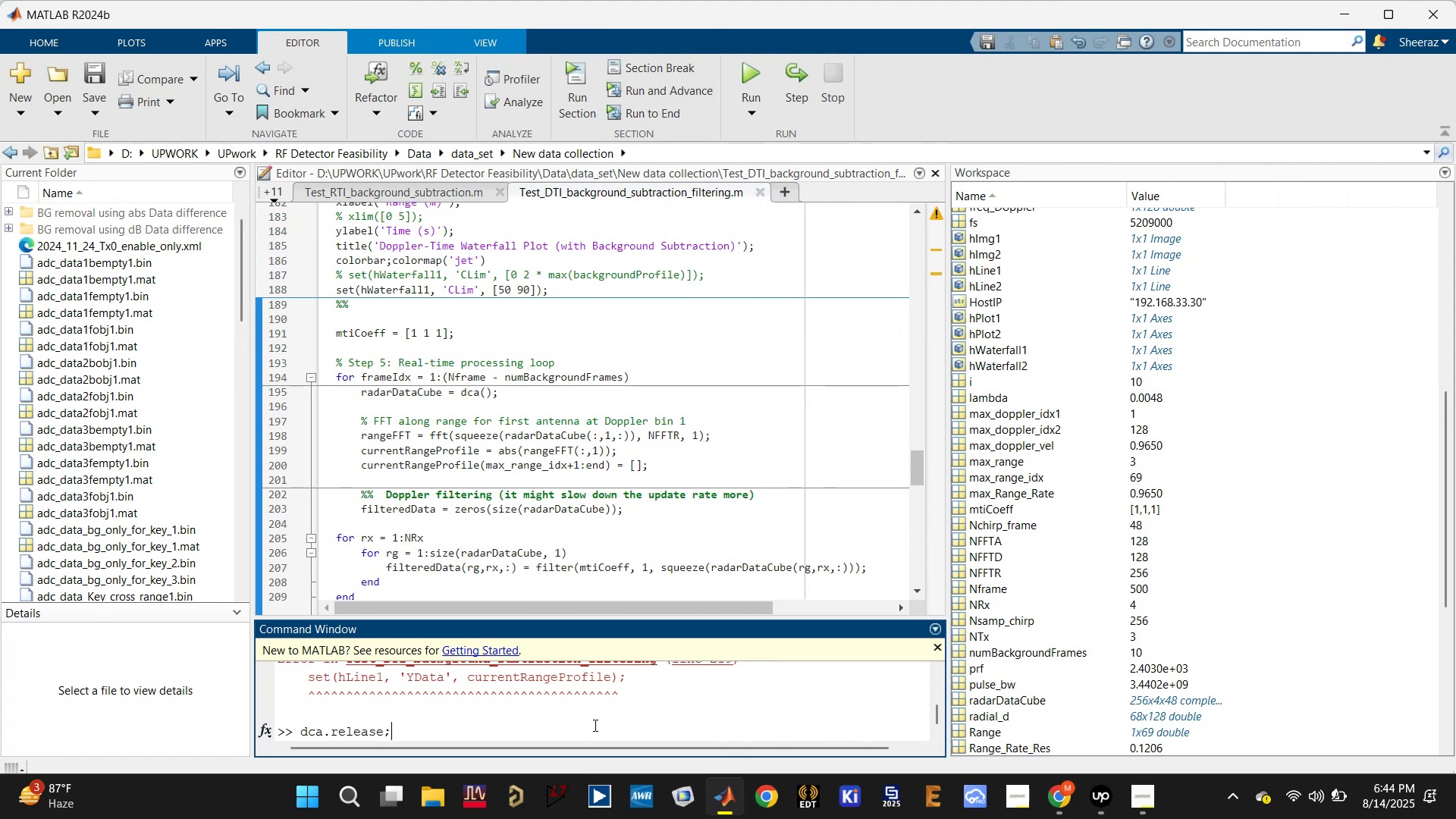 
key(Enter)
 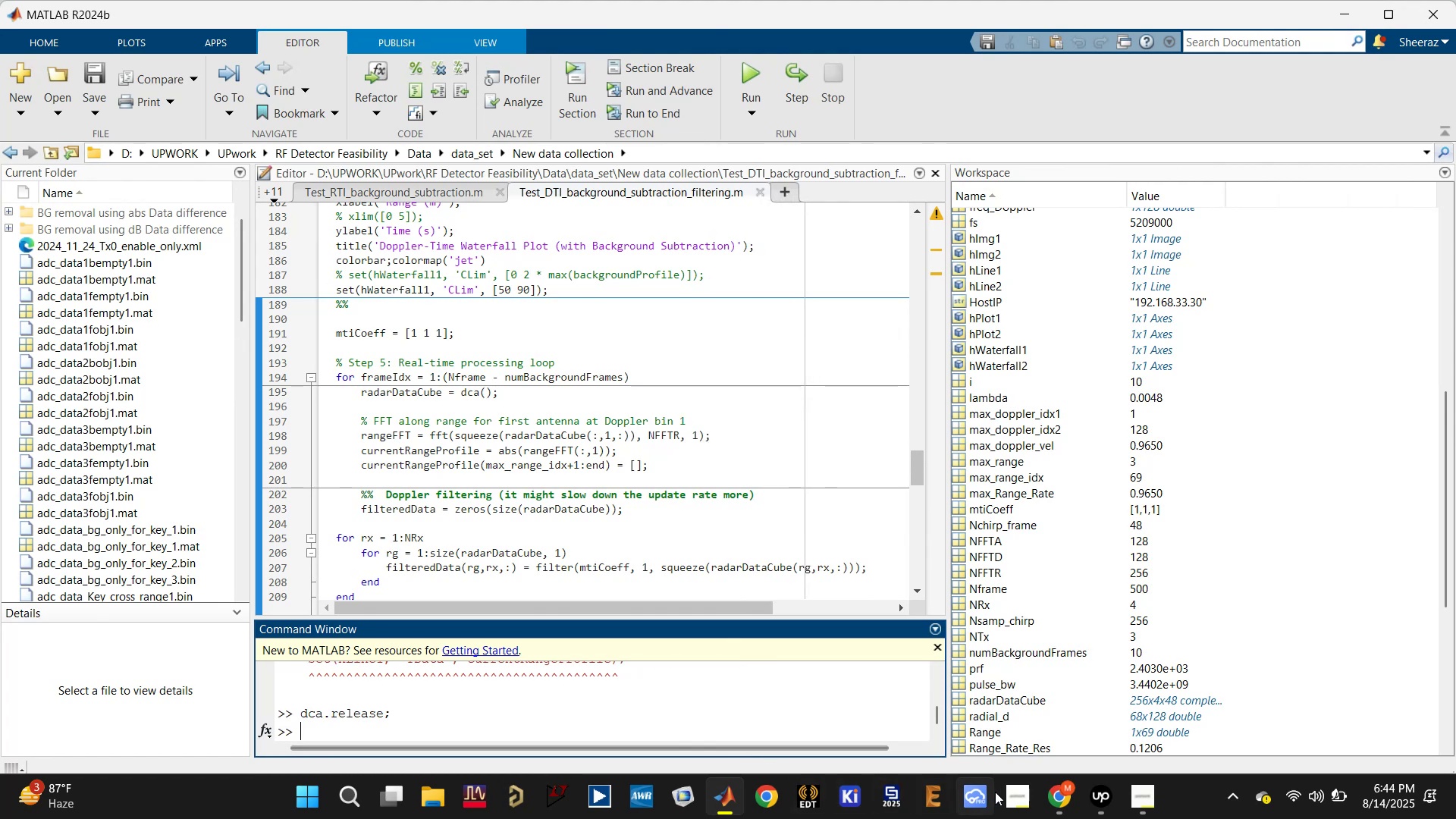 
double_click([919, 701])
 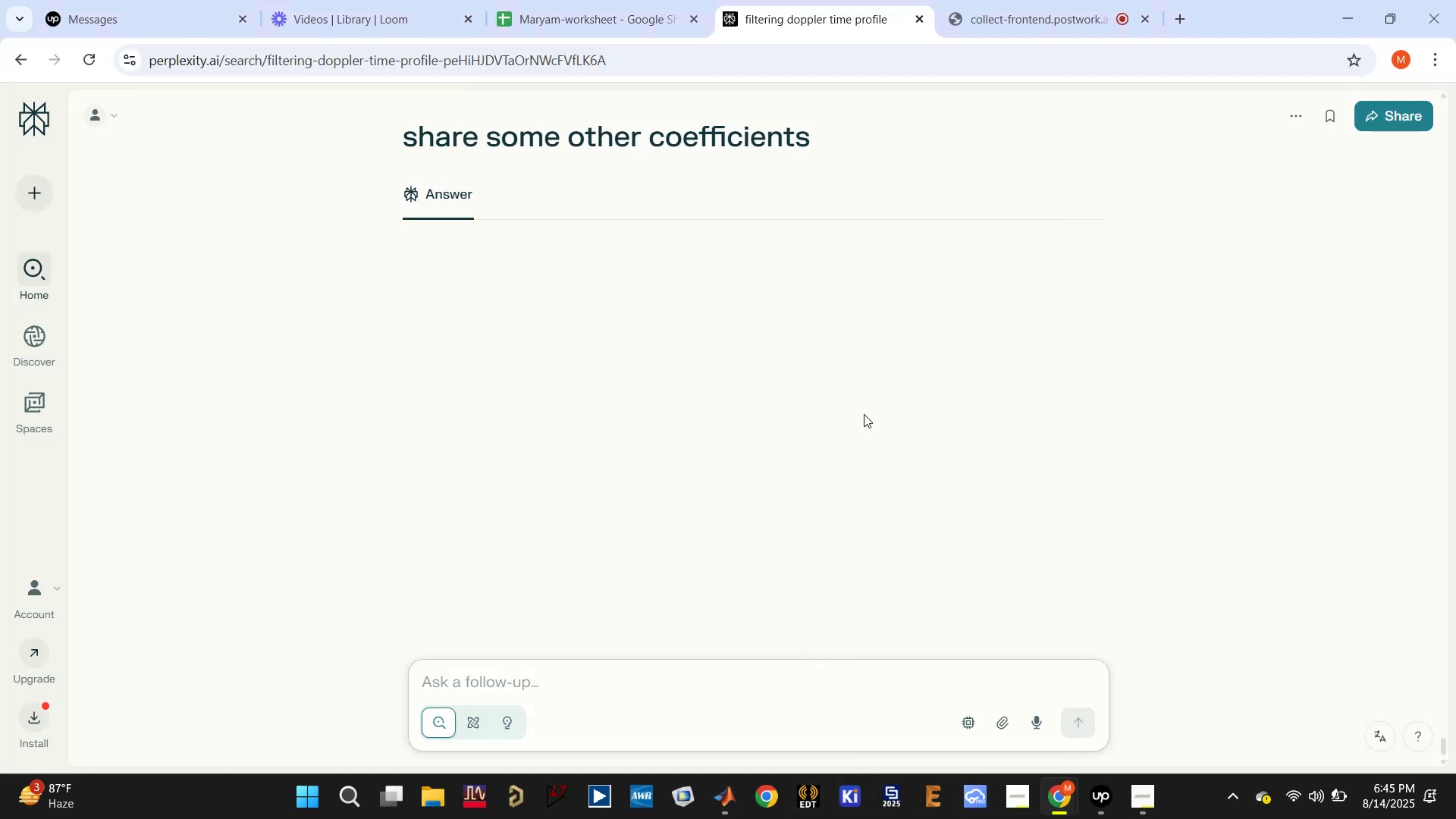 
scroll: coordinate [802, 435], scroll_direction: down, amount: 5.0
 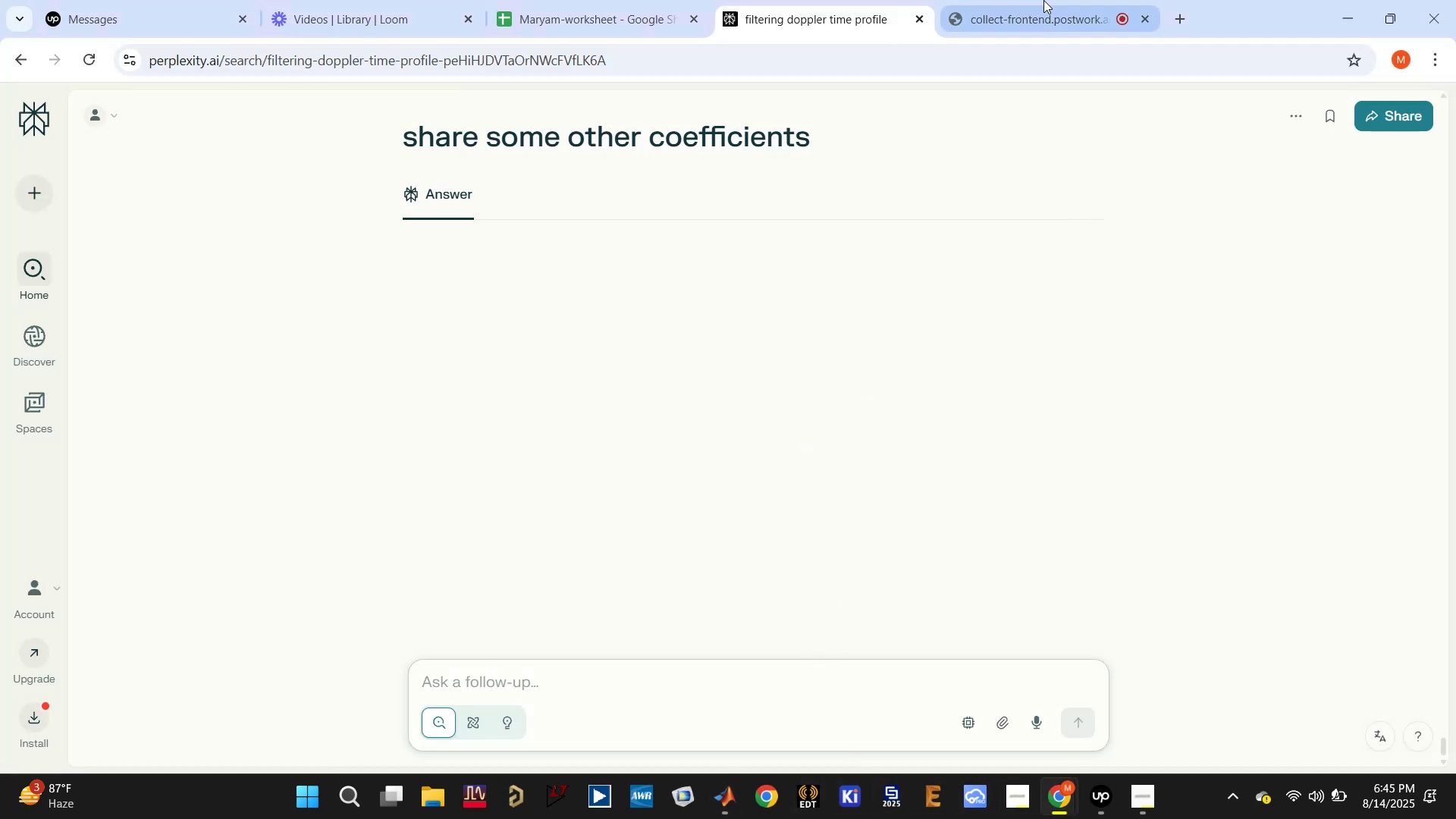 
left_click([1076, 0])
 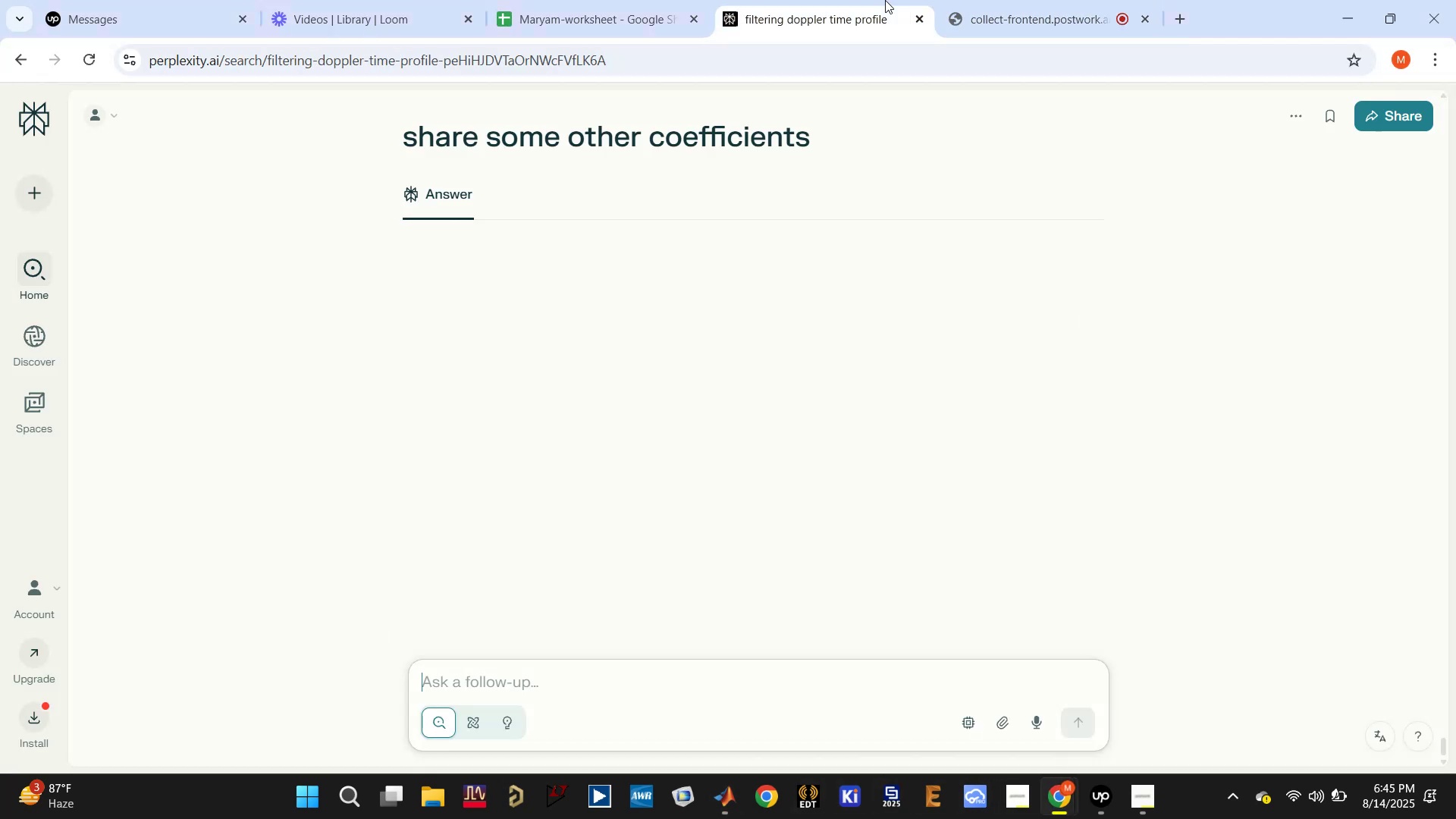 
scroll: coordinate [887, 396], scroll_direction: down, amount: 4.0
 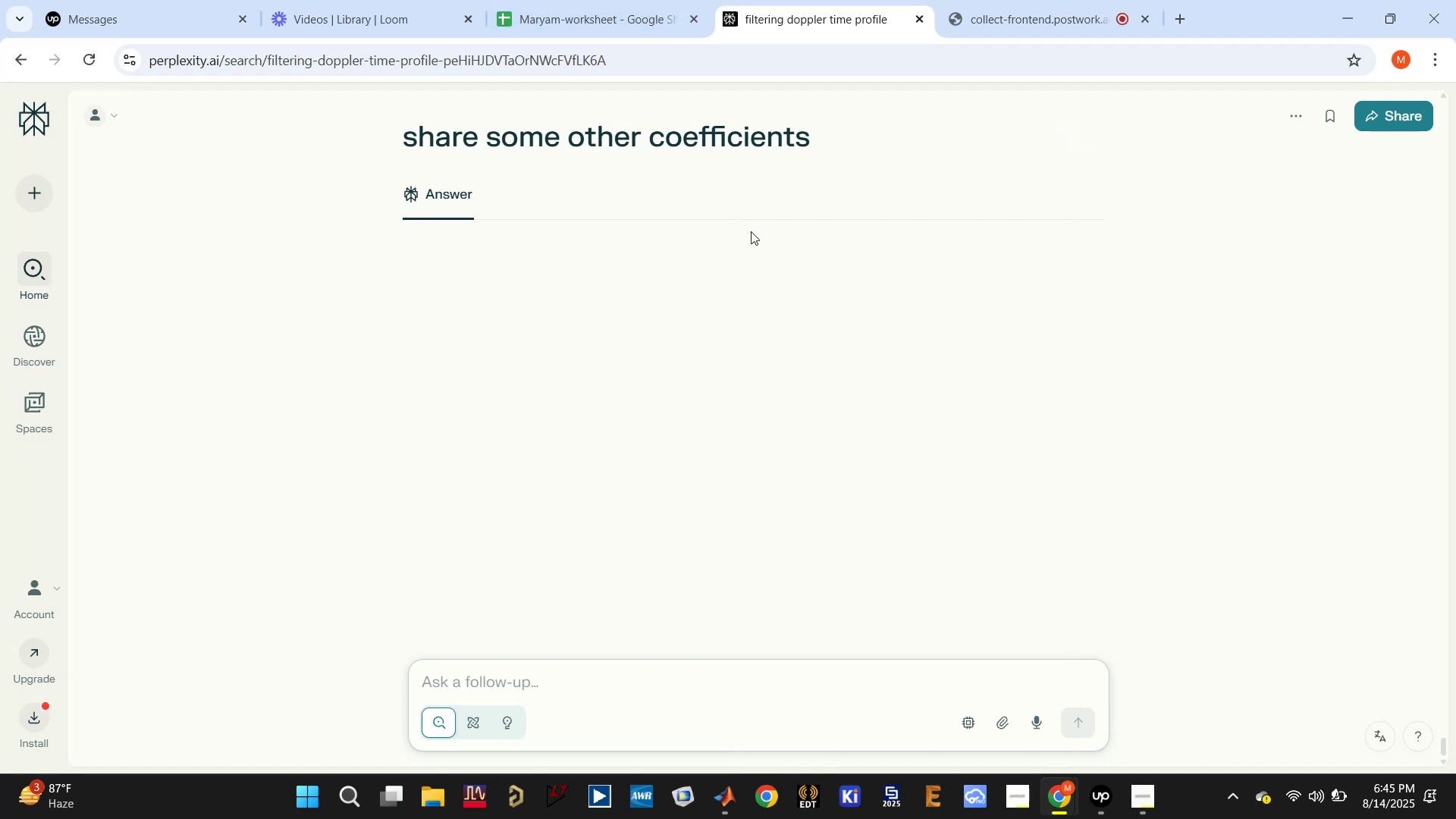 
scroll: coordinate [754, 274], scroll_direction: up, amount: 5.0
 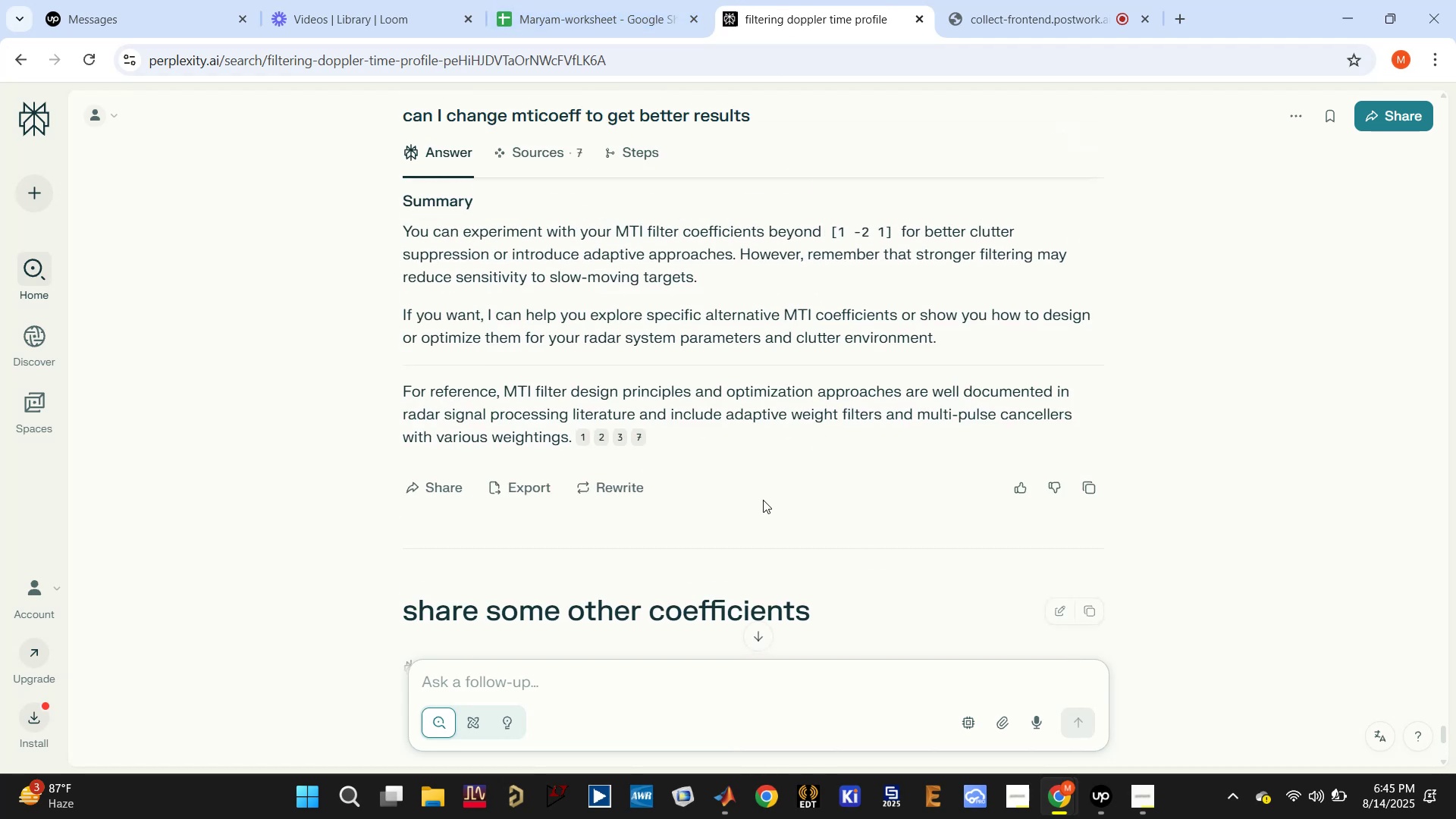 
scroll: coordinate [755, 514], scroll_direction: down, amount: 7.0
 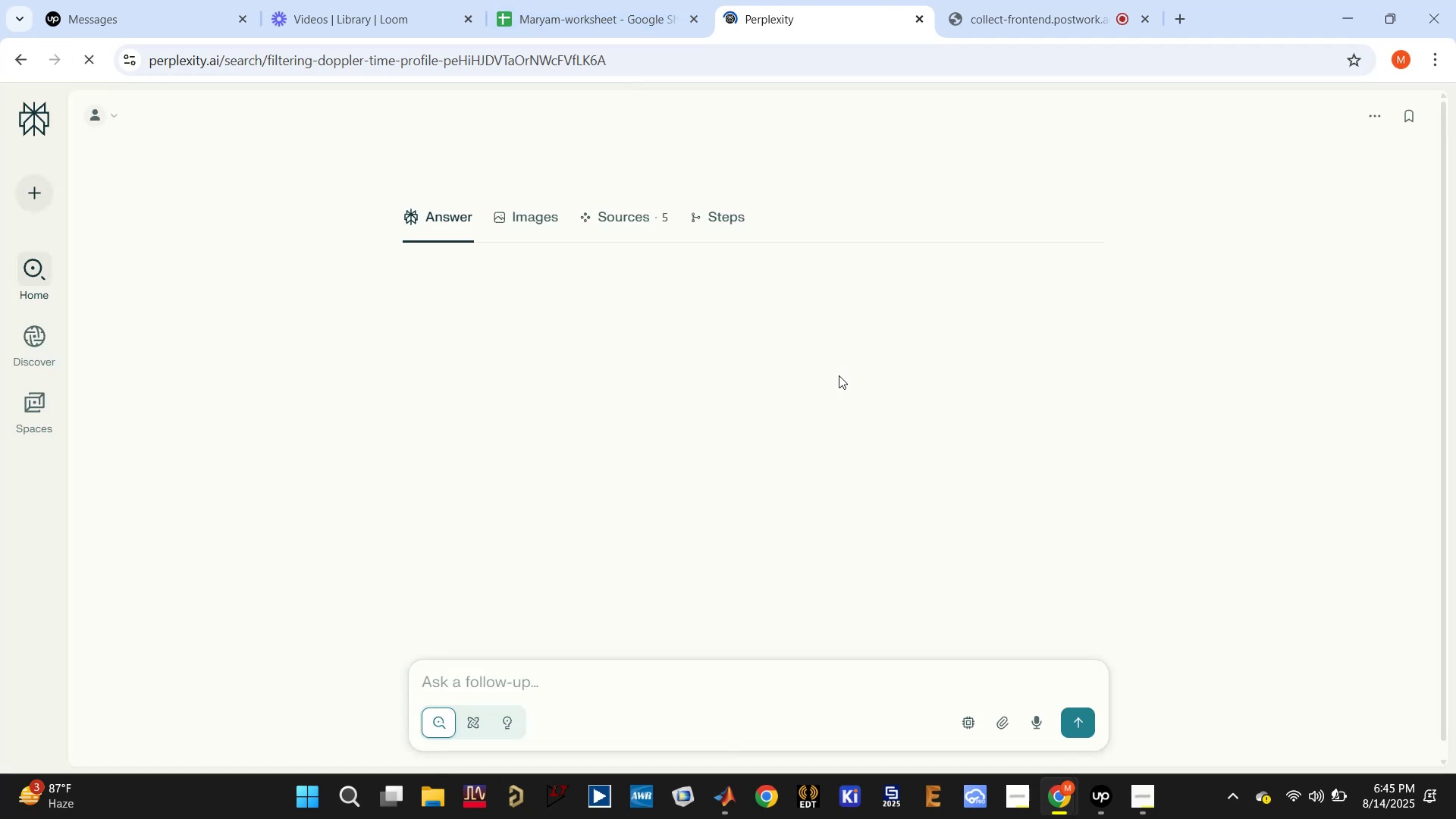 
wait(5.65)
 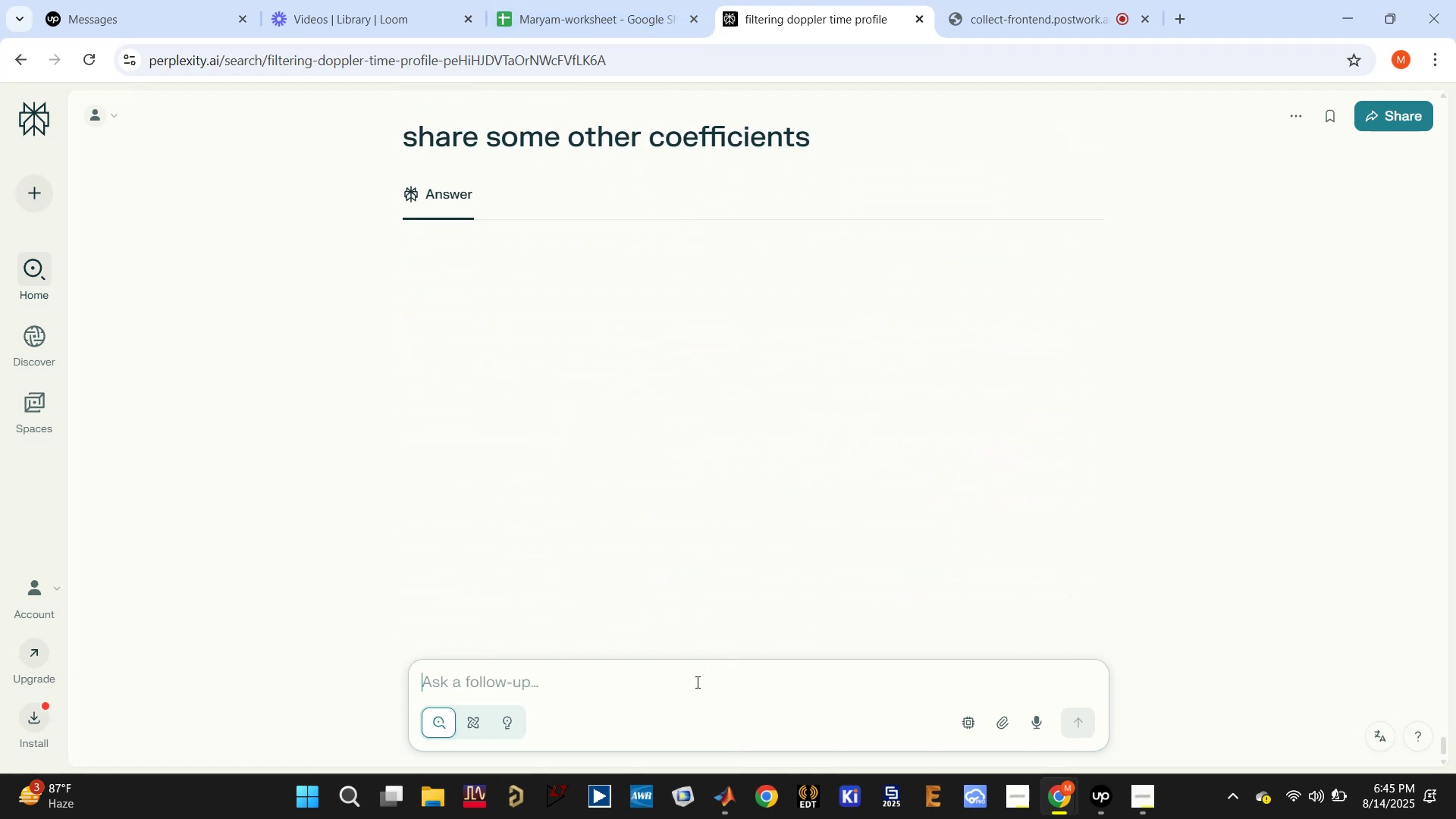 
scroll: coordinate [897, 447], scroll_direction: down, amount: 175.0
 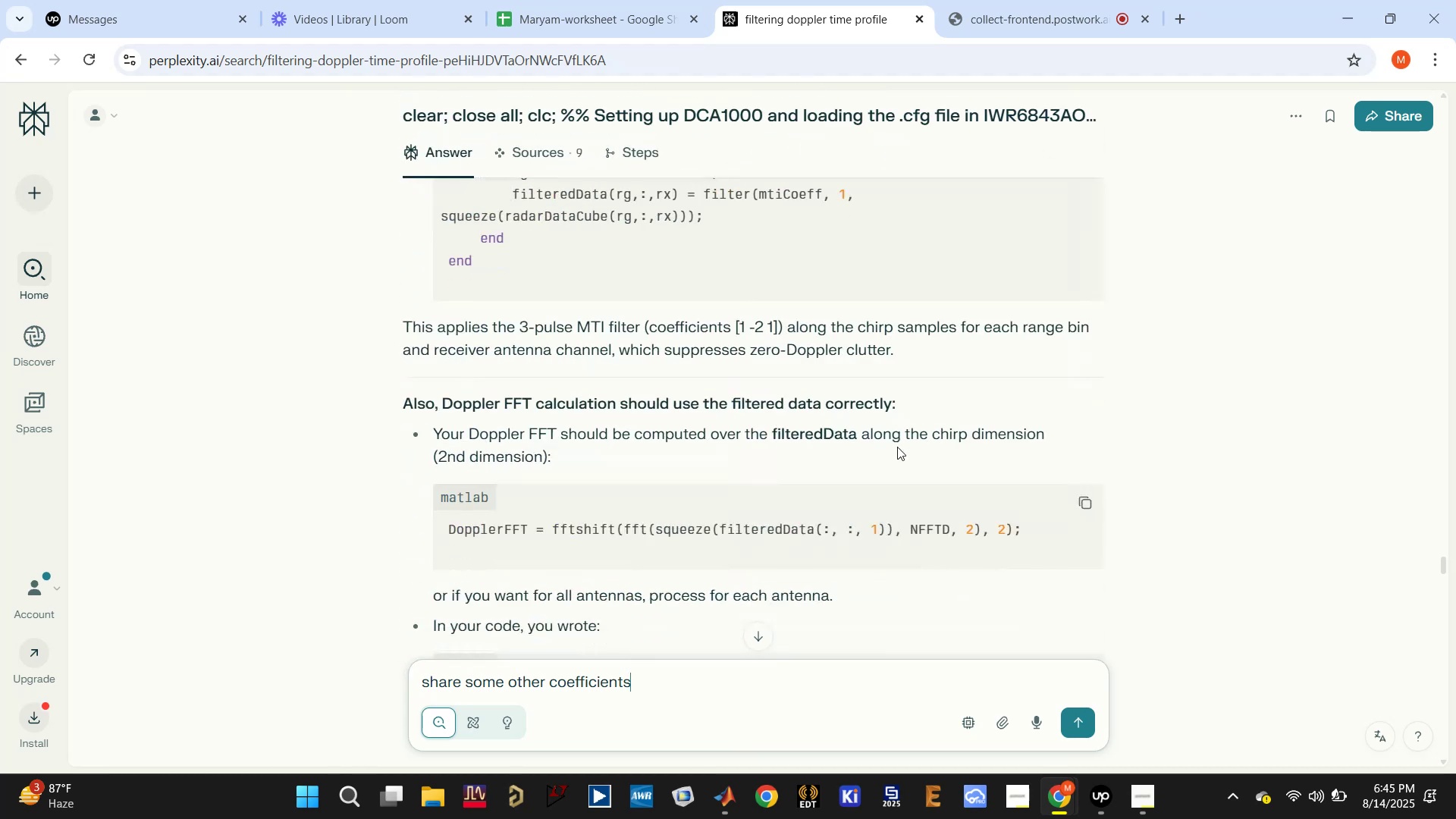 
scroll: coordinate [897, 445], scroll_direction: down, amount: 7.0
 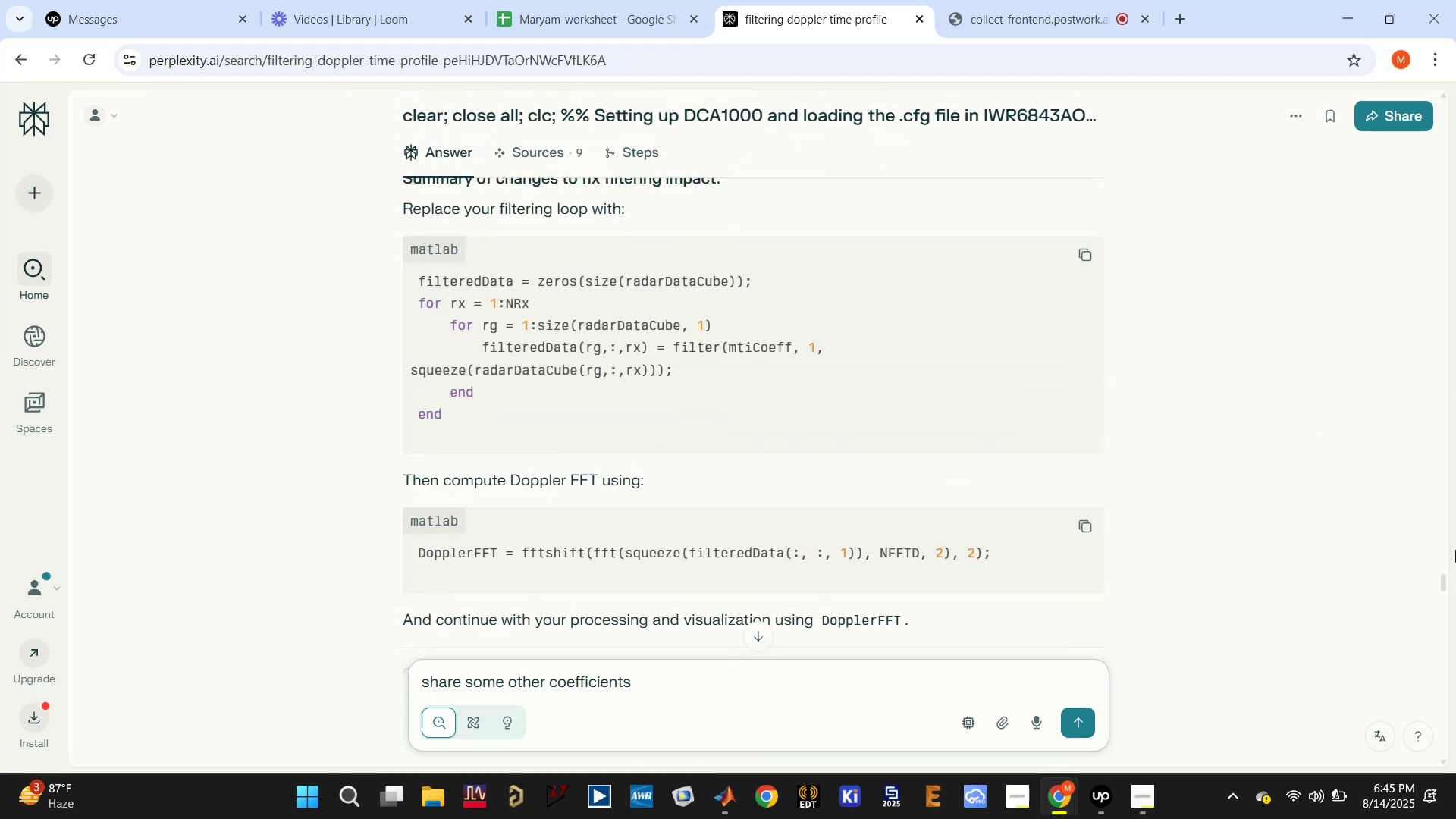 
left_click_drag(start_coordinate=[1443, 581], to_coordinate=[1445, 723])
 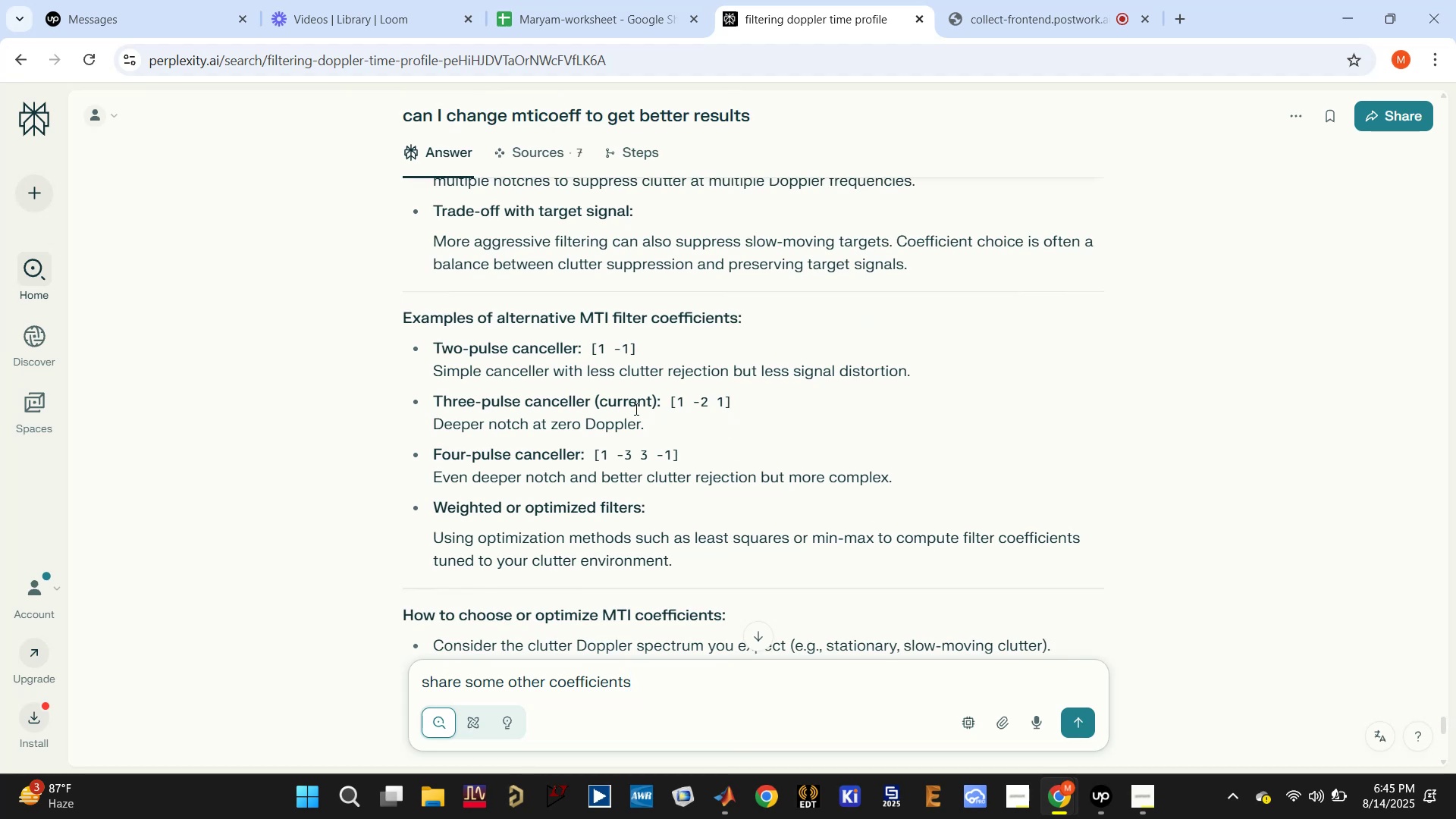 
double_click([632, 400])
 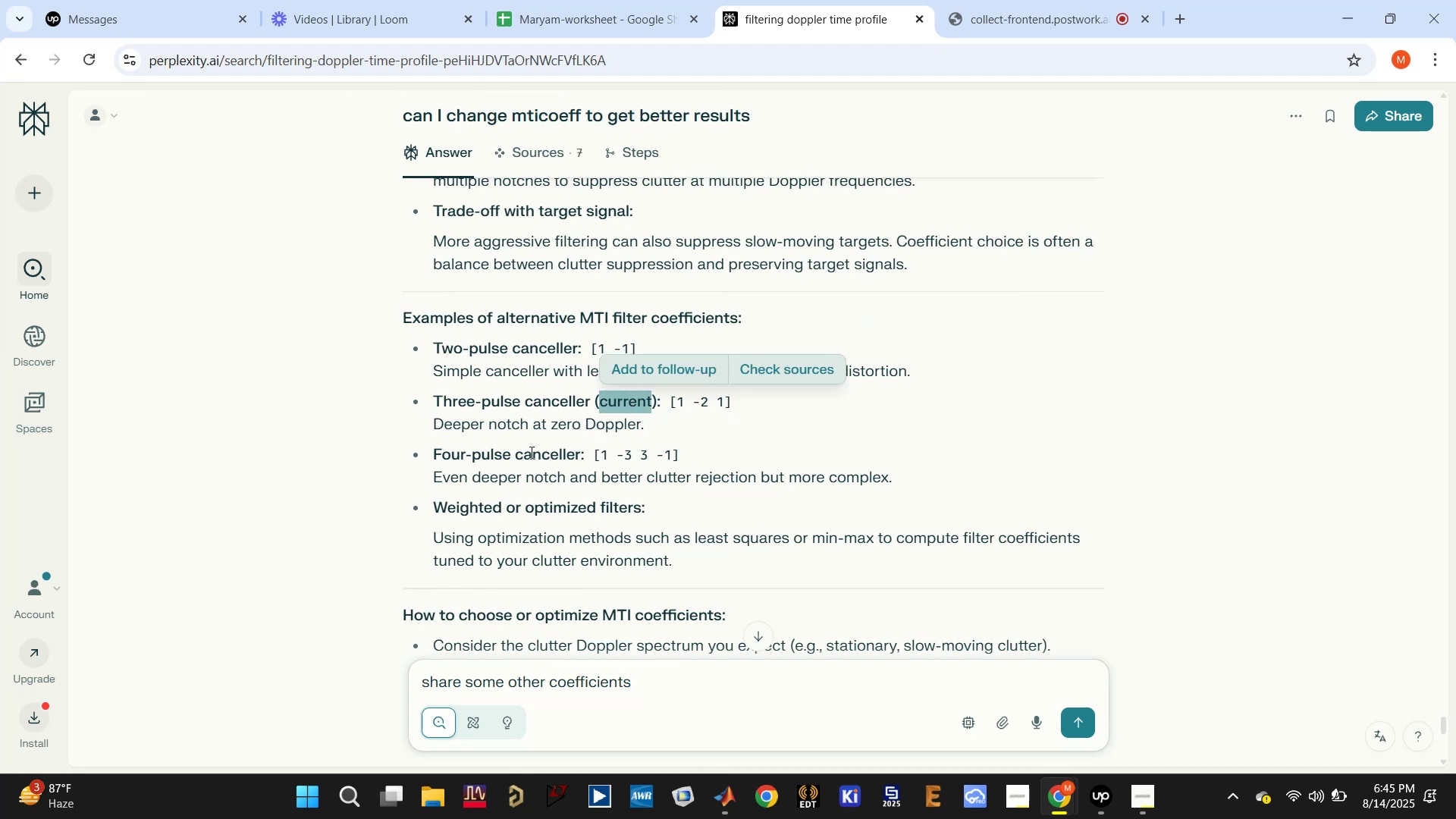 
left_click([532, 431])
 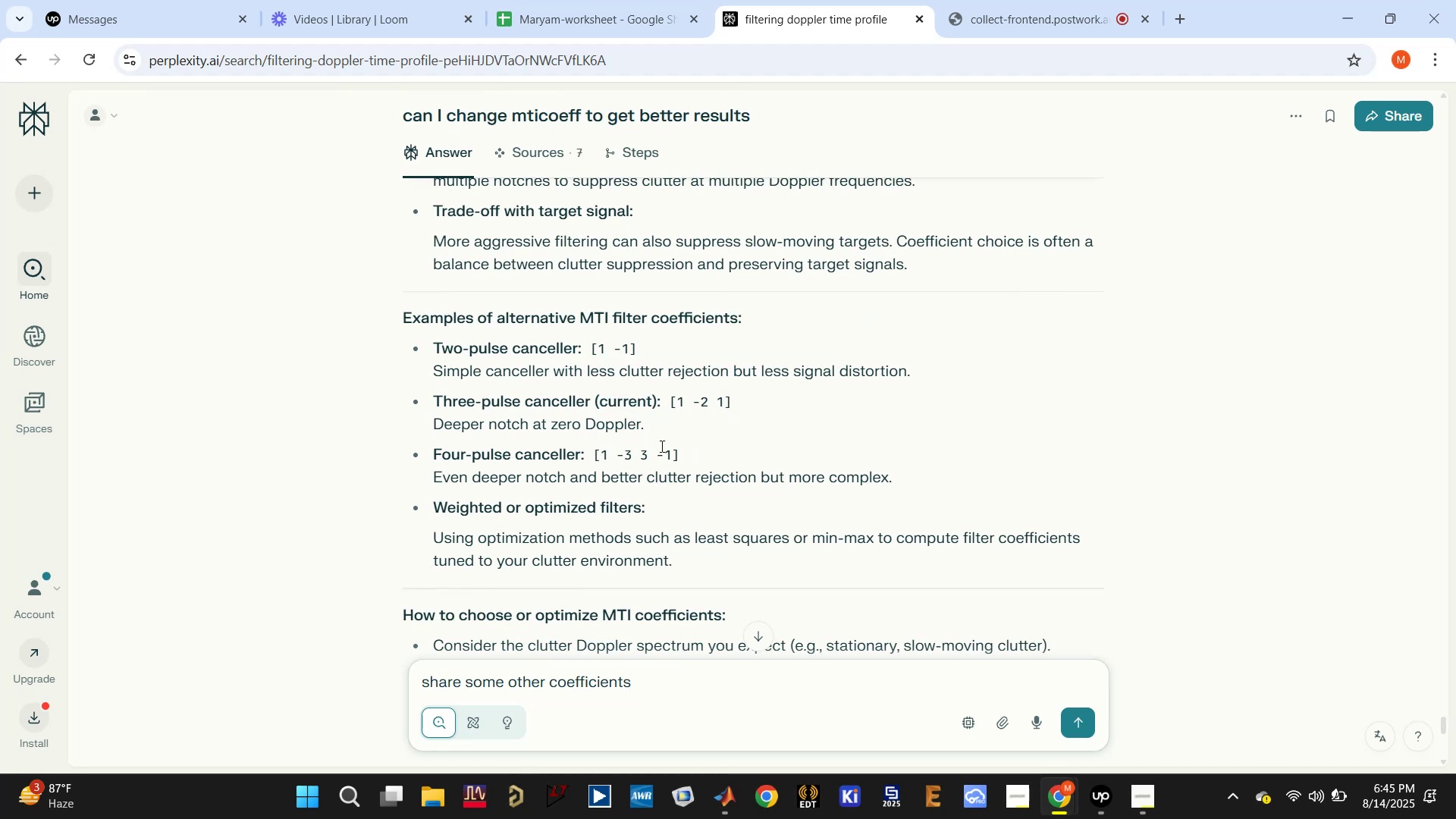 
wait(6.44)
 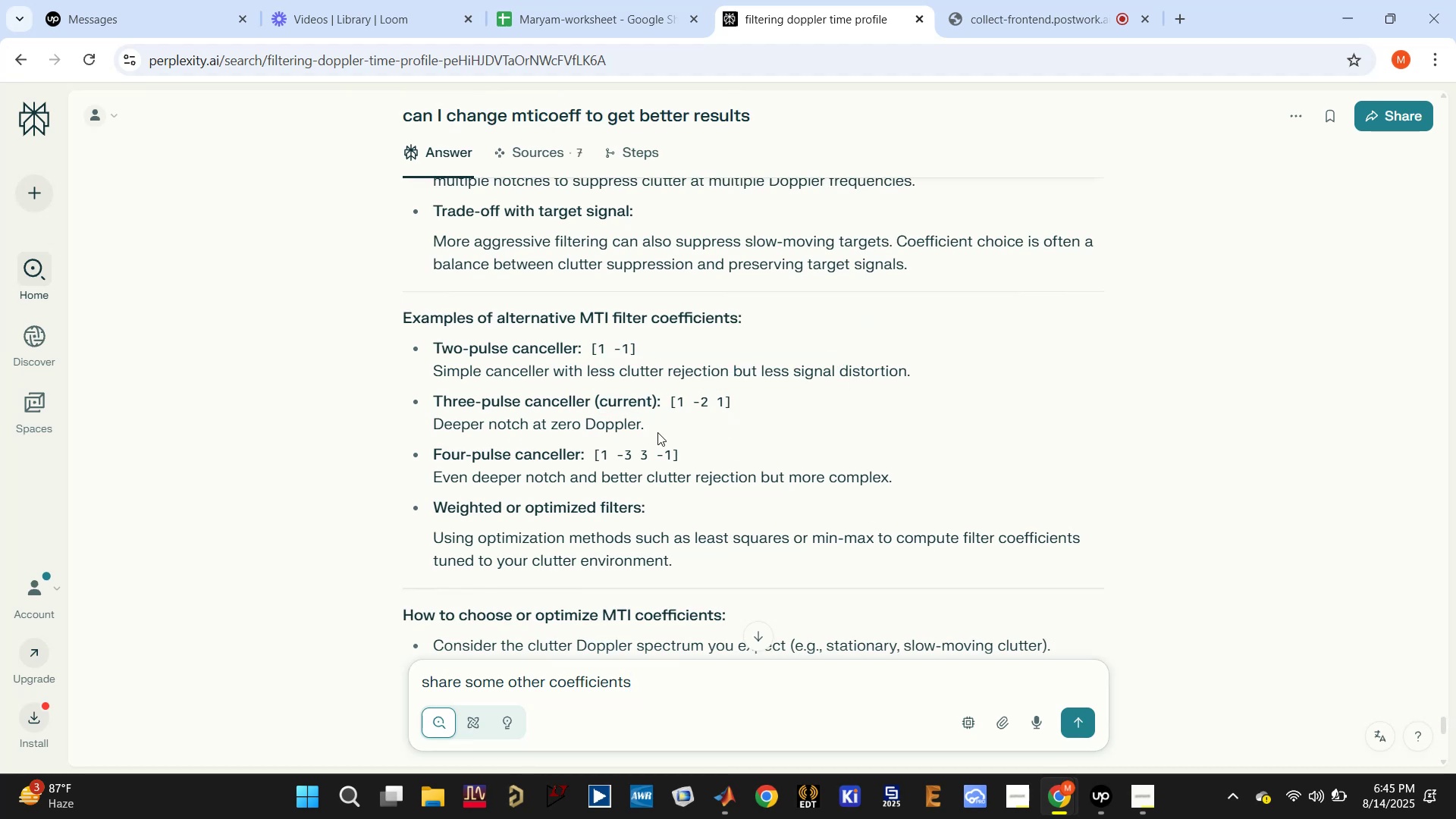 
left_click_drag(start_coordinate=[592, 454], to_coordinate=[688, 450])
 